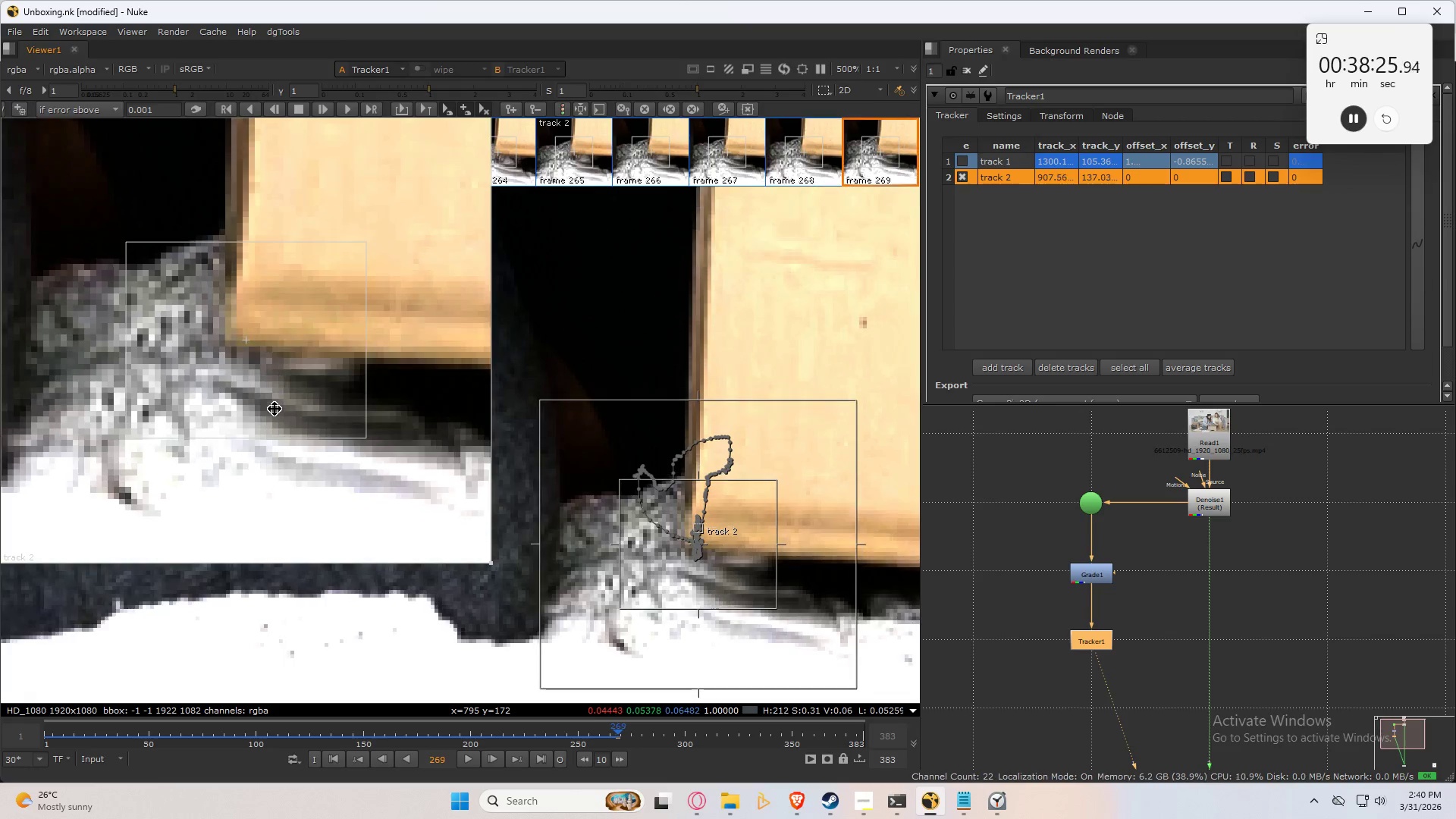 
key(ArrowLeft)
 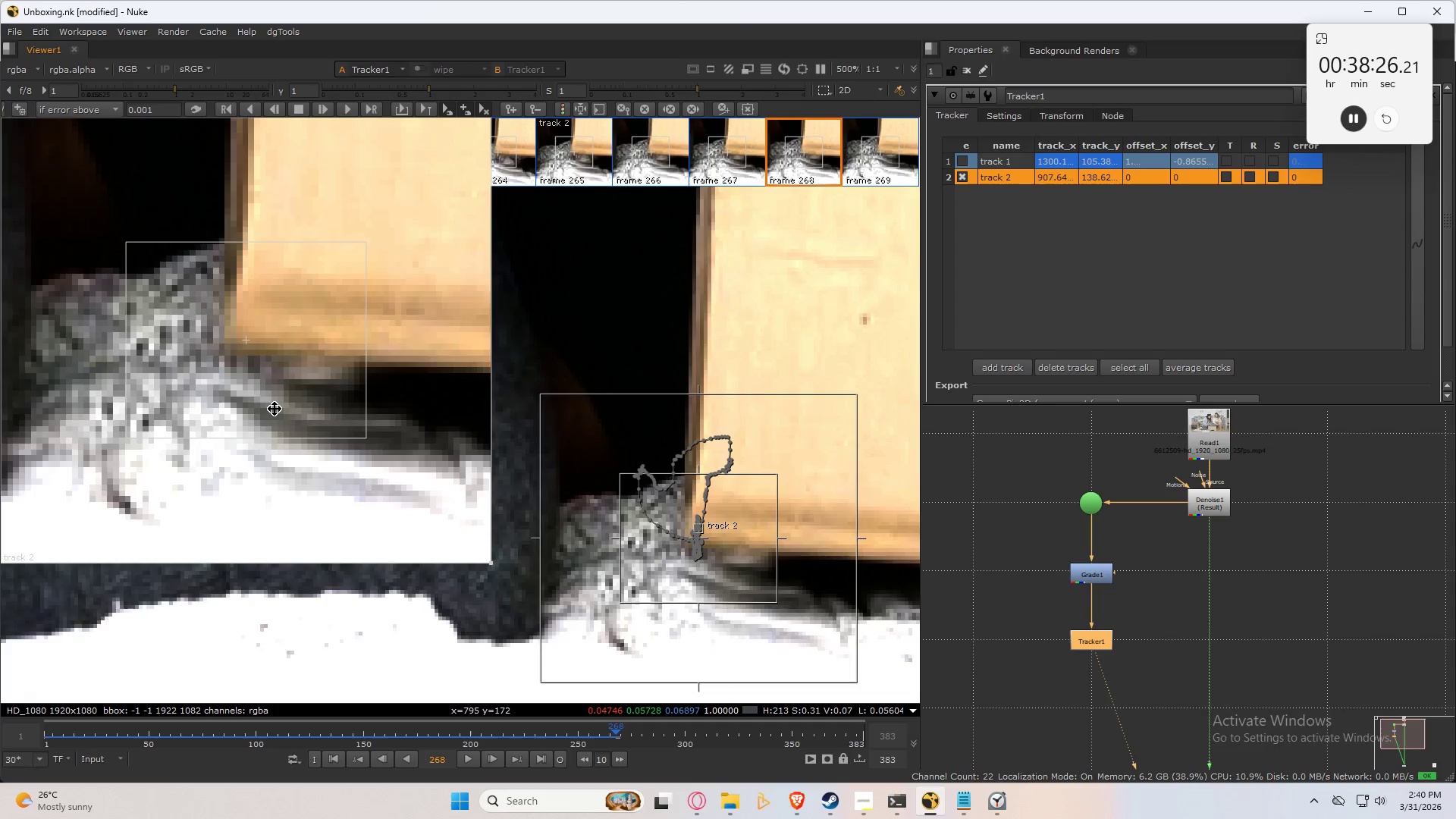 
key(ArrowRight)
 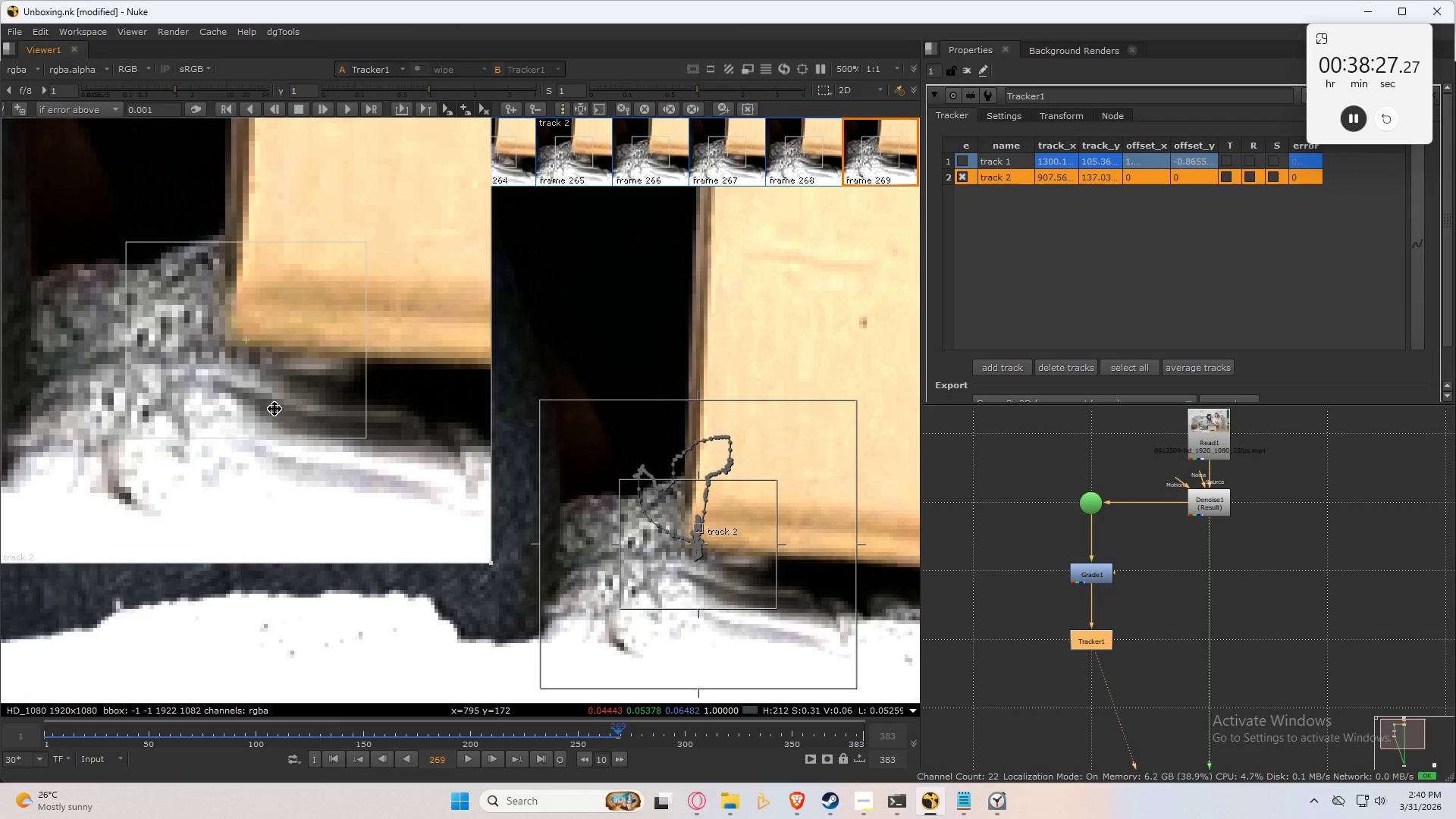 
hold_key(key=ControlLeft, duration=0.61)
 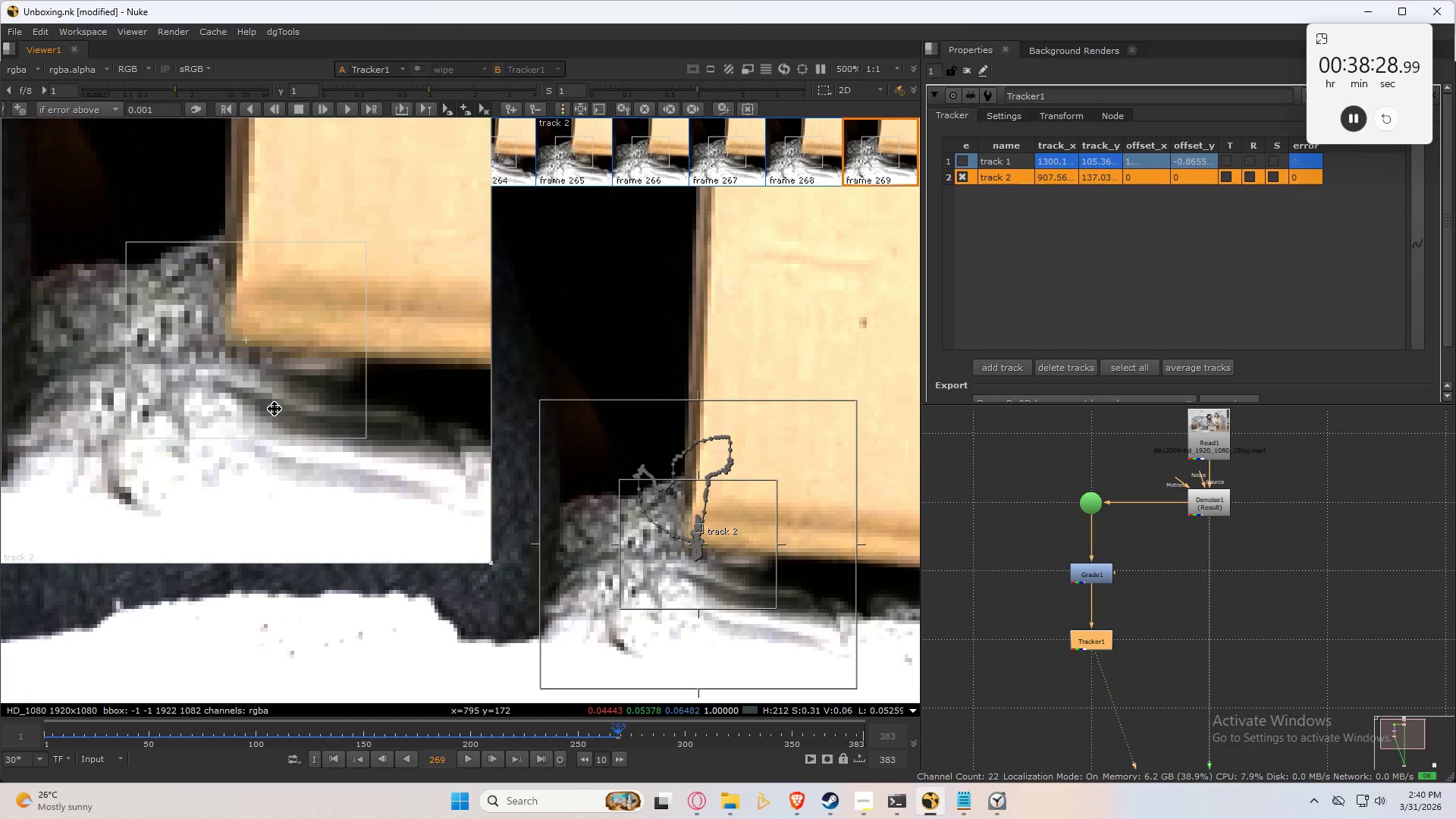 
hold_key(key=ControlLeft, duration=0.69)
 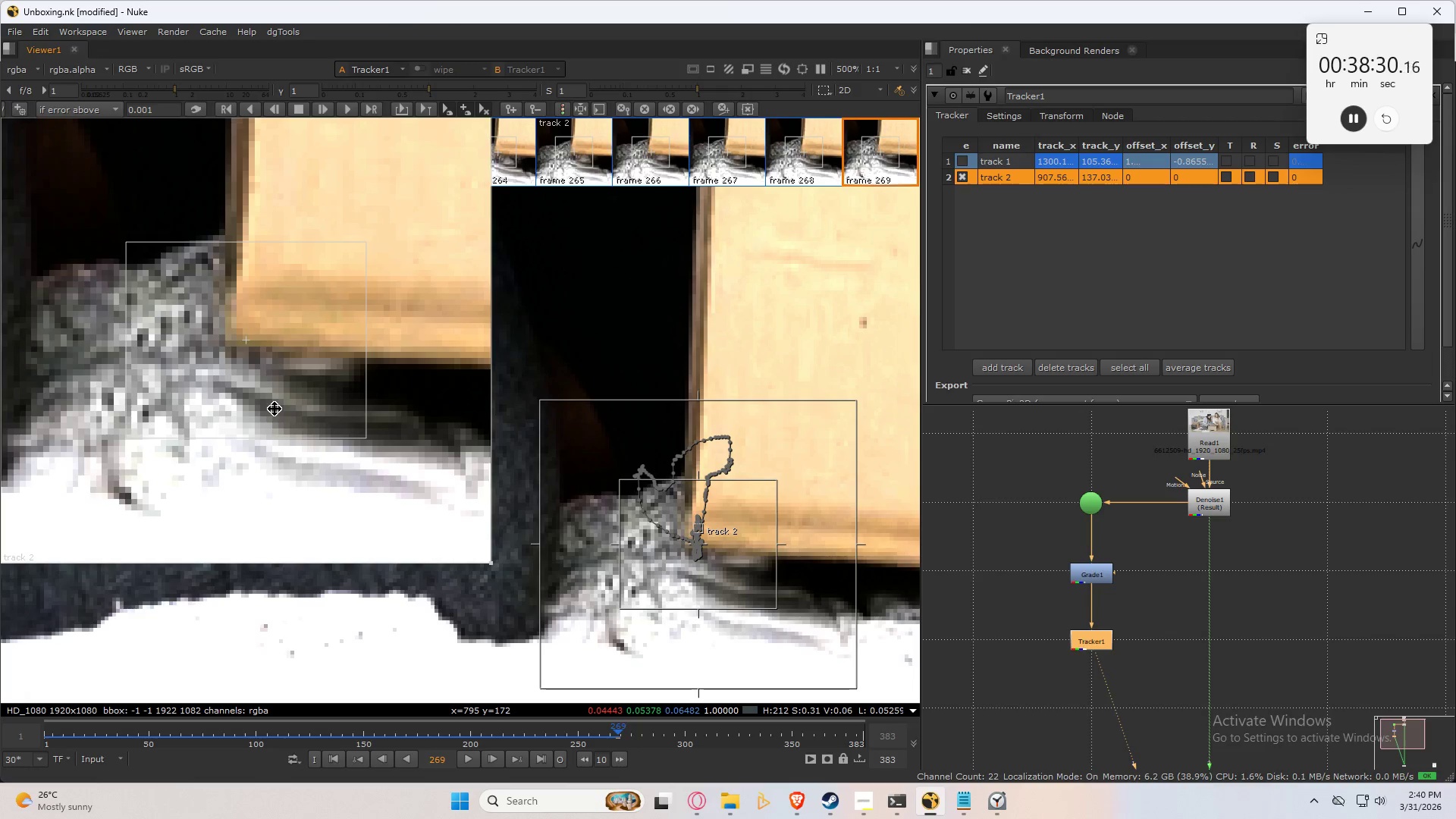 
key(ArrowRight)
 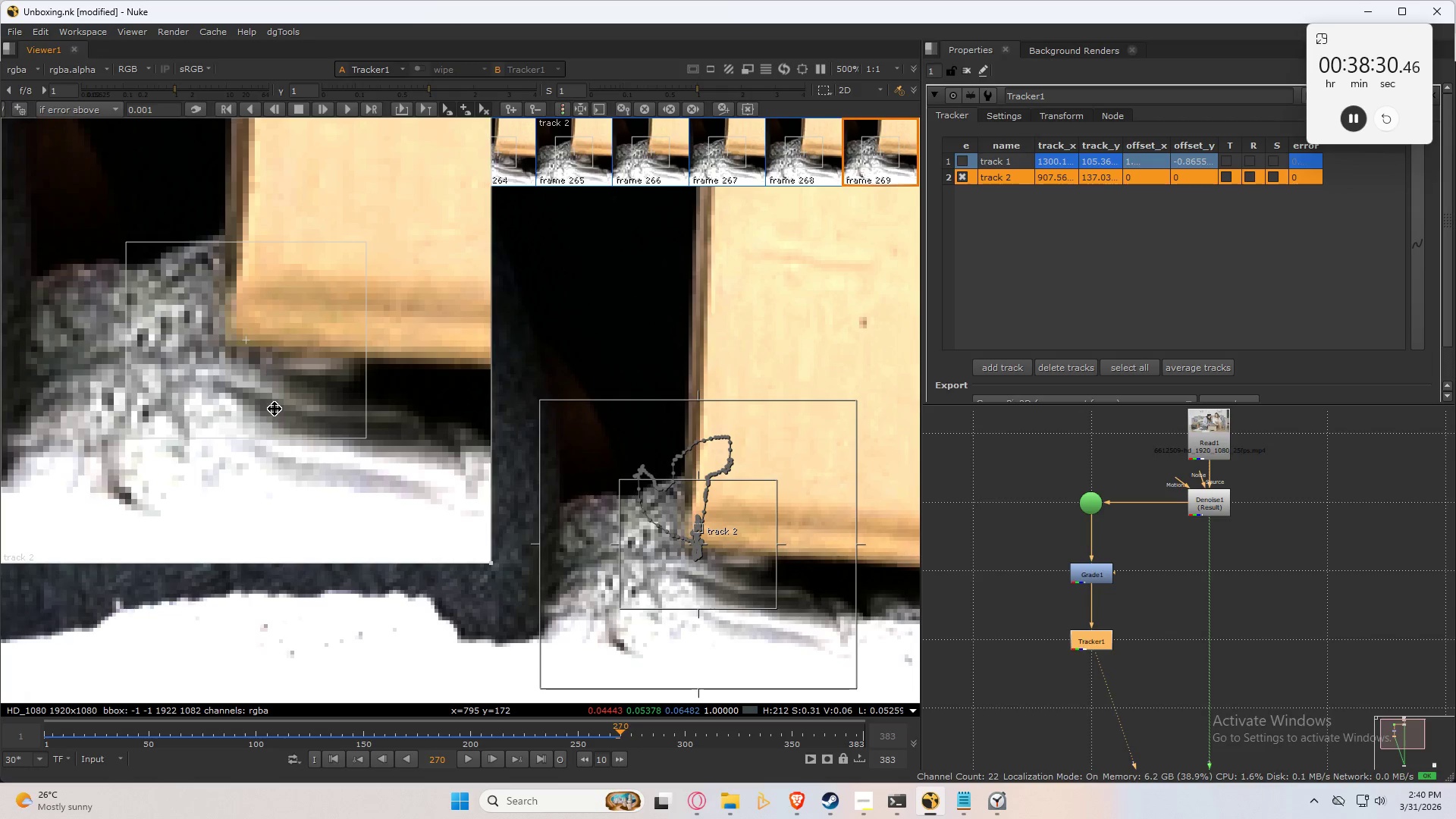 
key(ArrowLeft)
 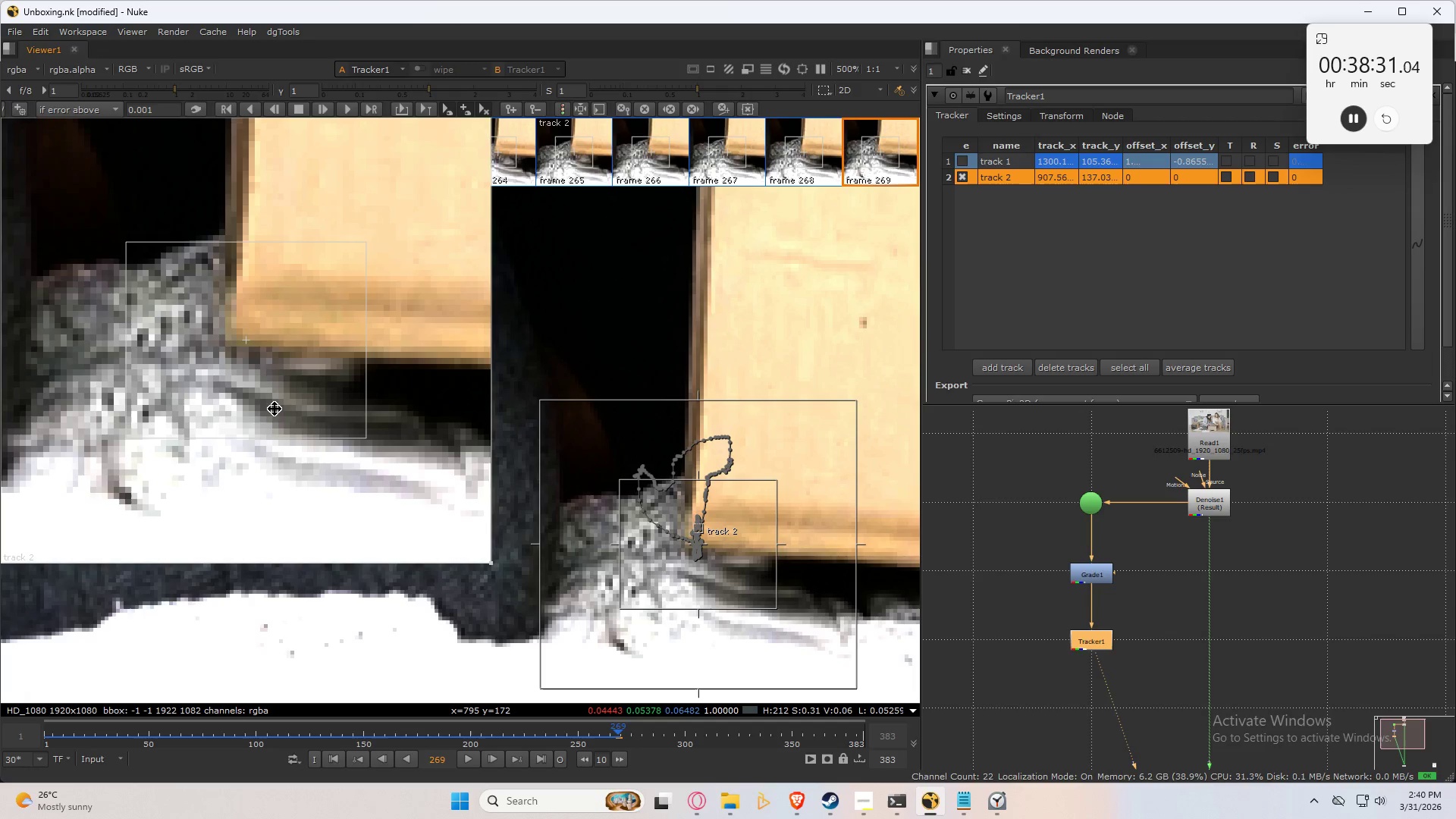 
key(ArrowLeft)
 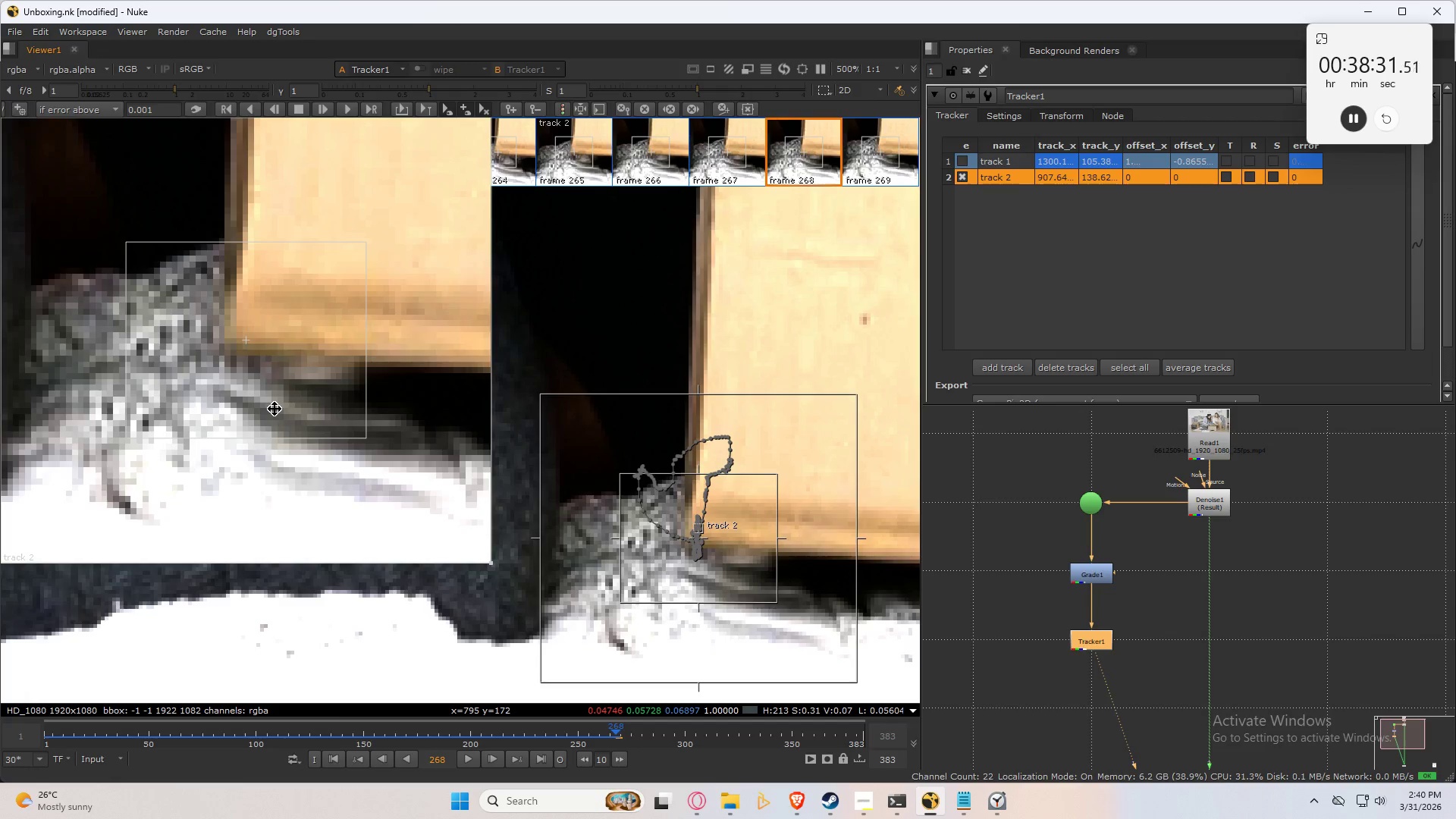 
key(ArrowRight)
 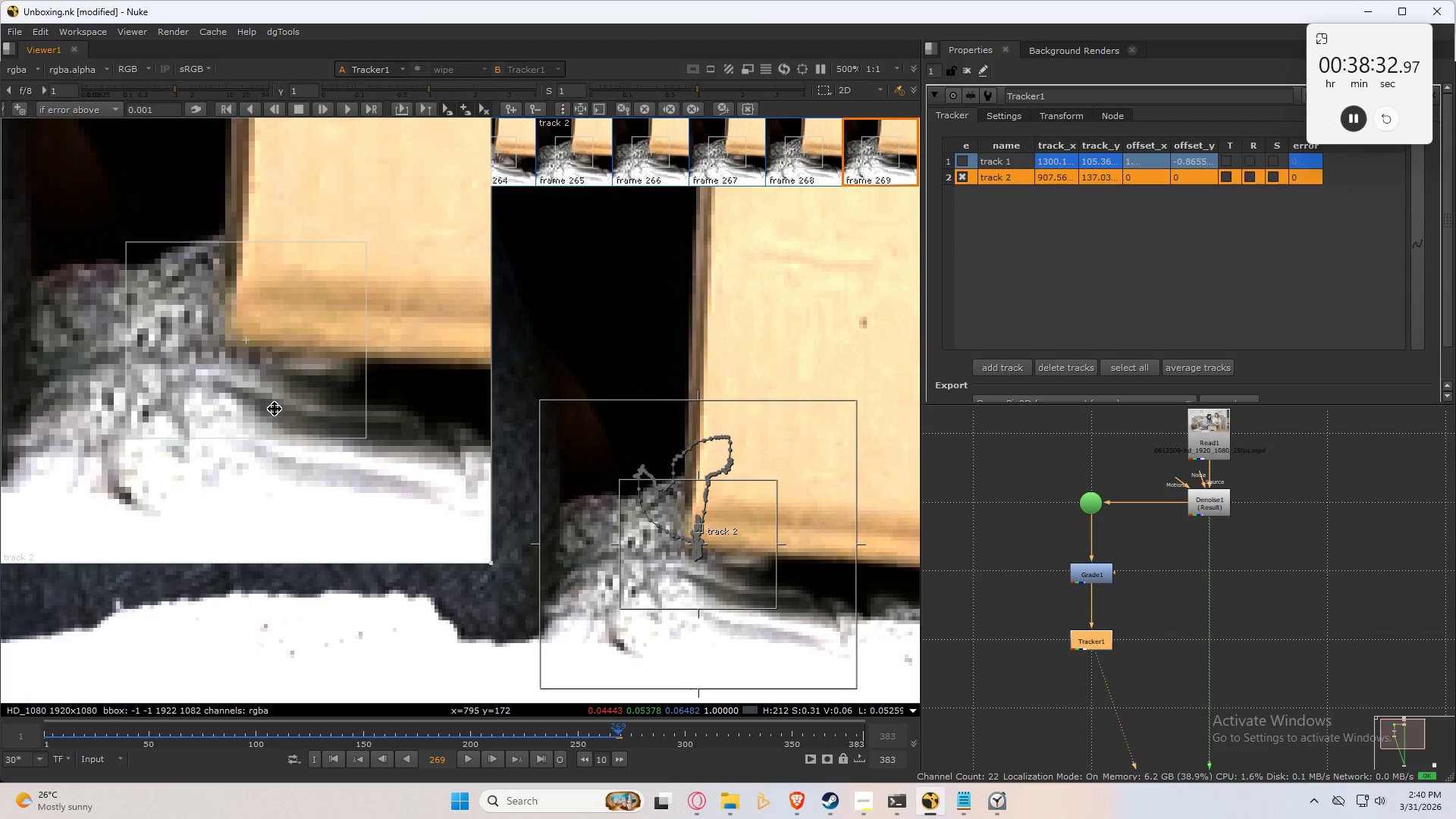 
key(ArrowRight)
 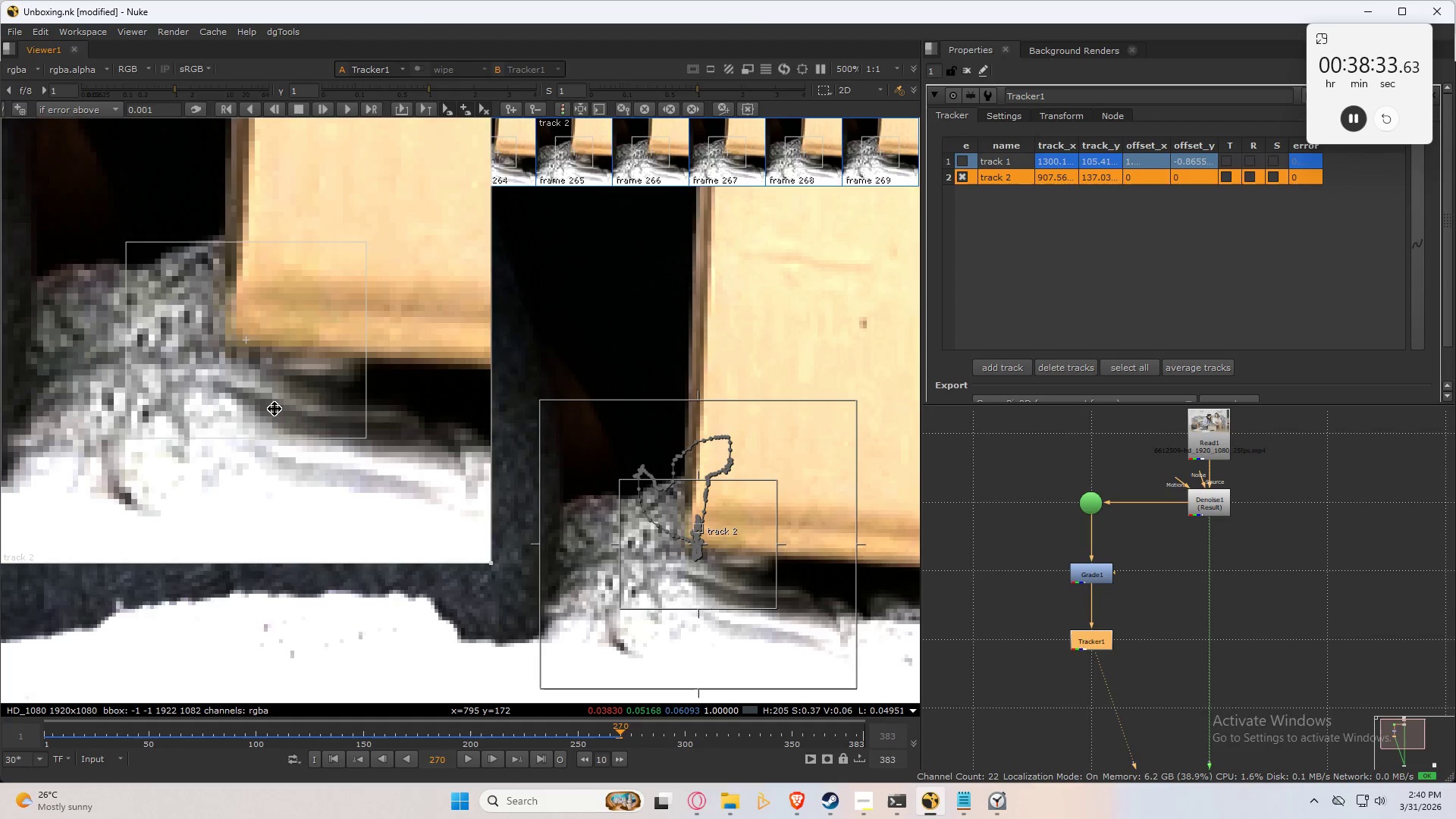 
key(ArrowLeft)
 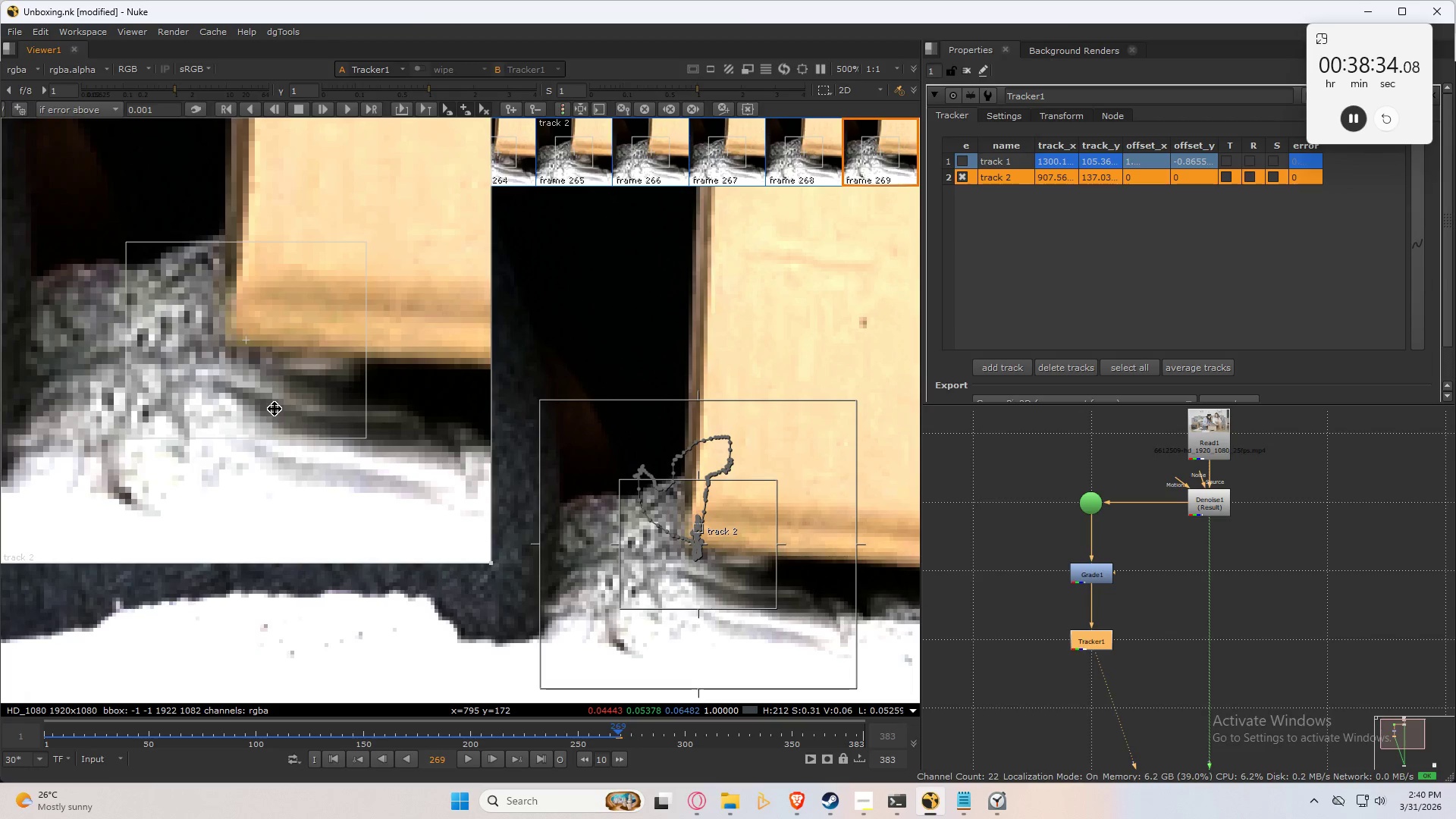 
type(ccccc)
 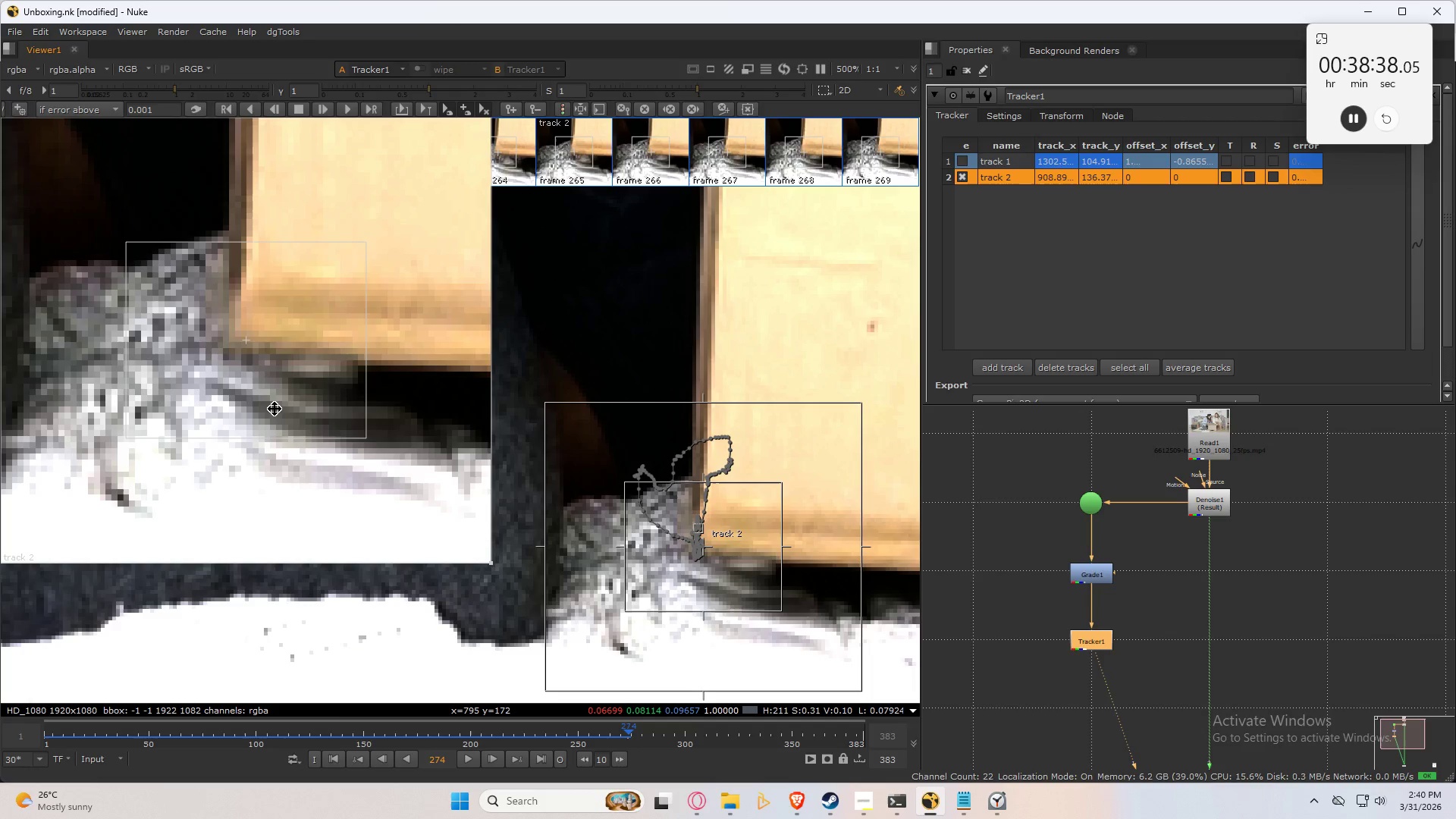 
key(ArrowLeft)
 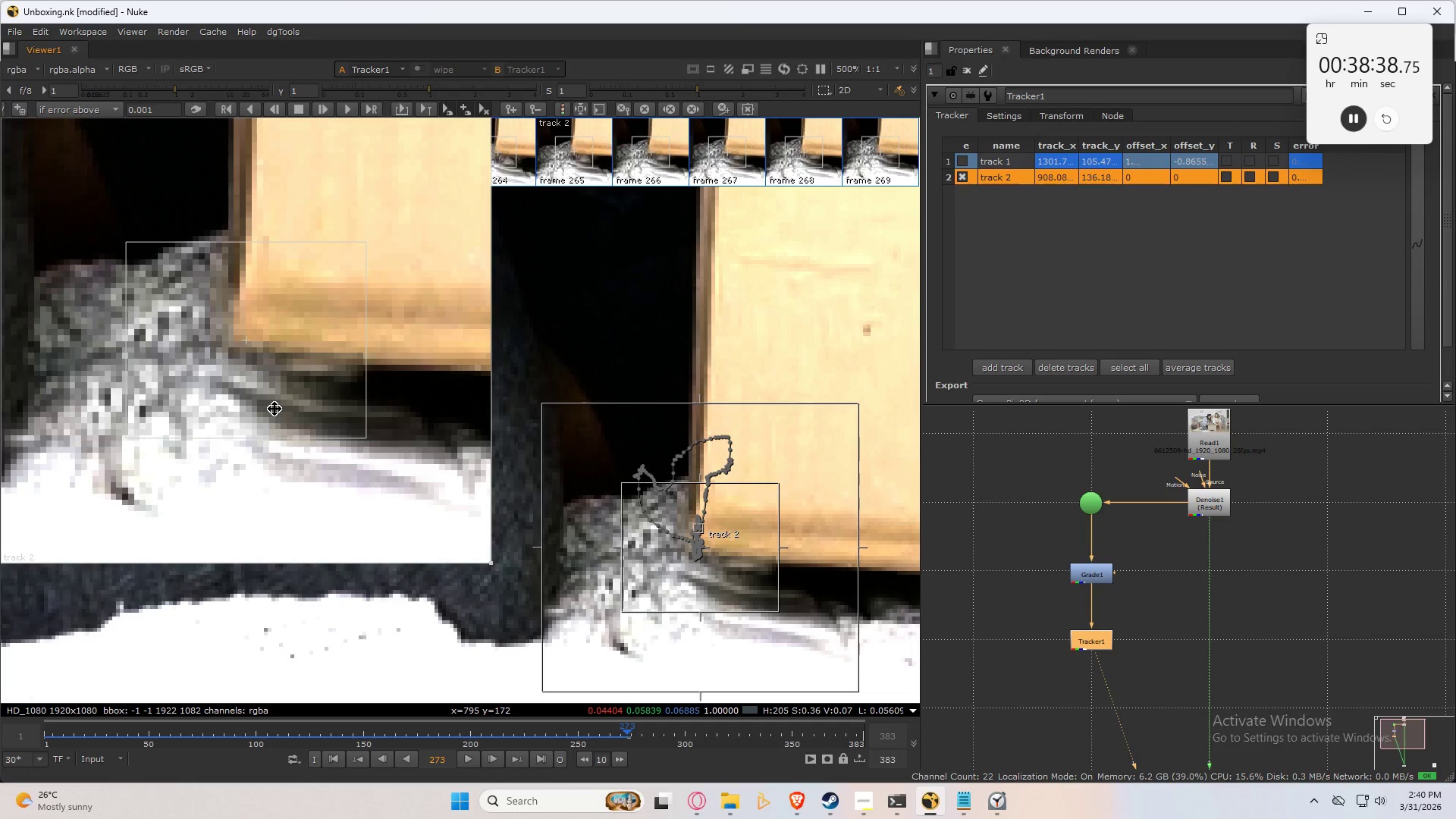 
key(ArrowRight)
 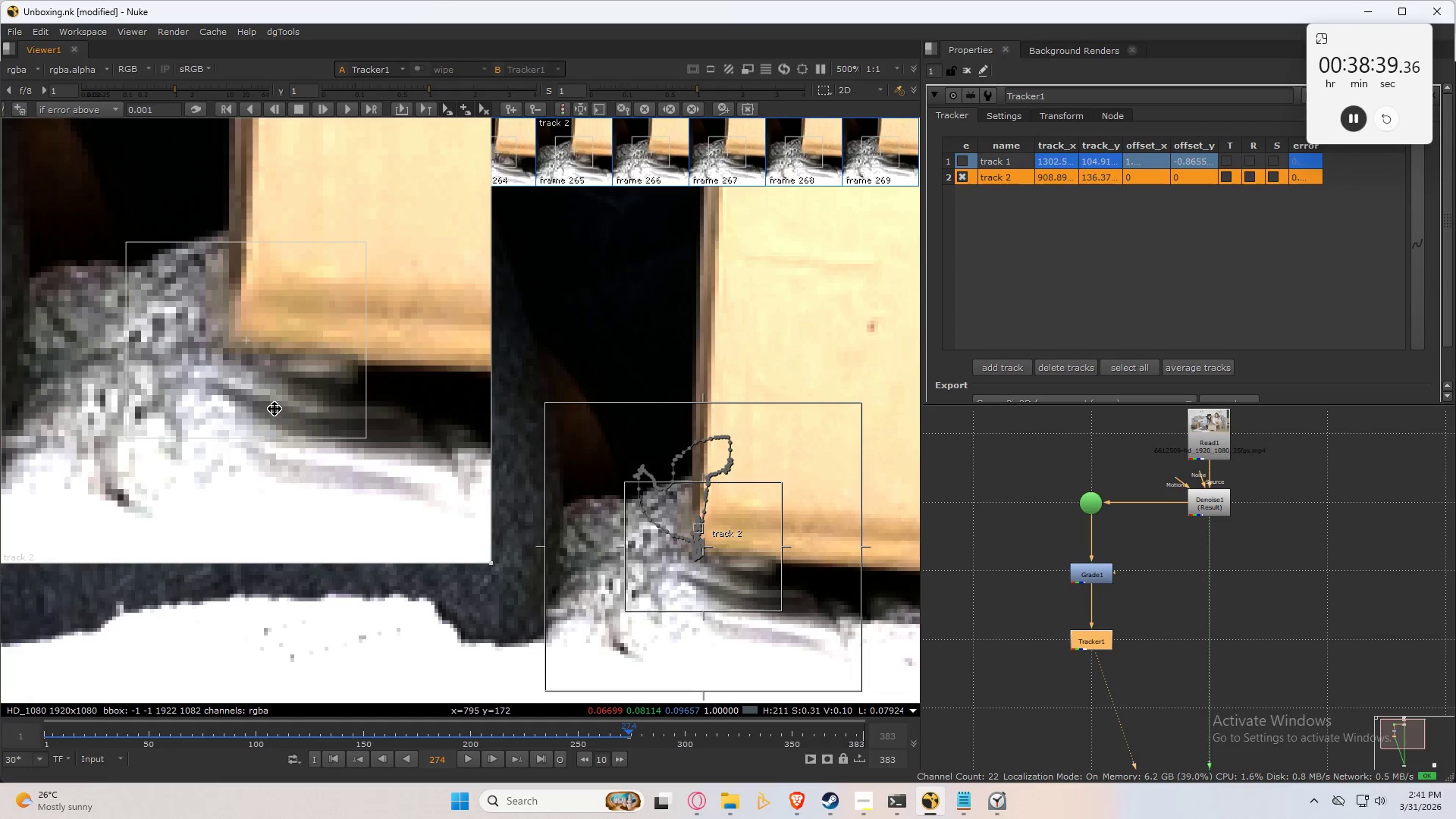 
key(Control+Numpad9)
 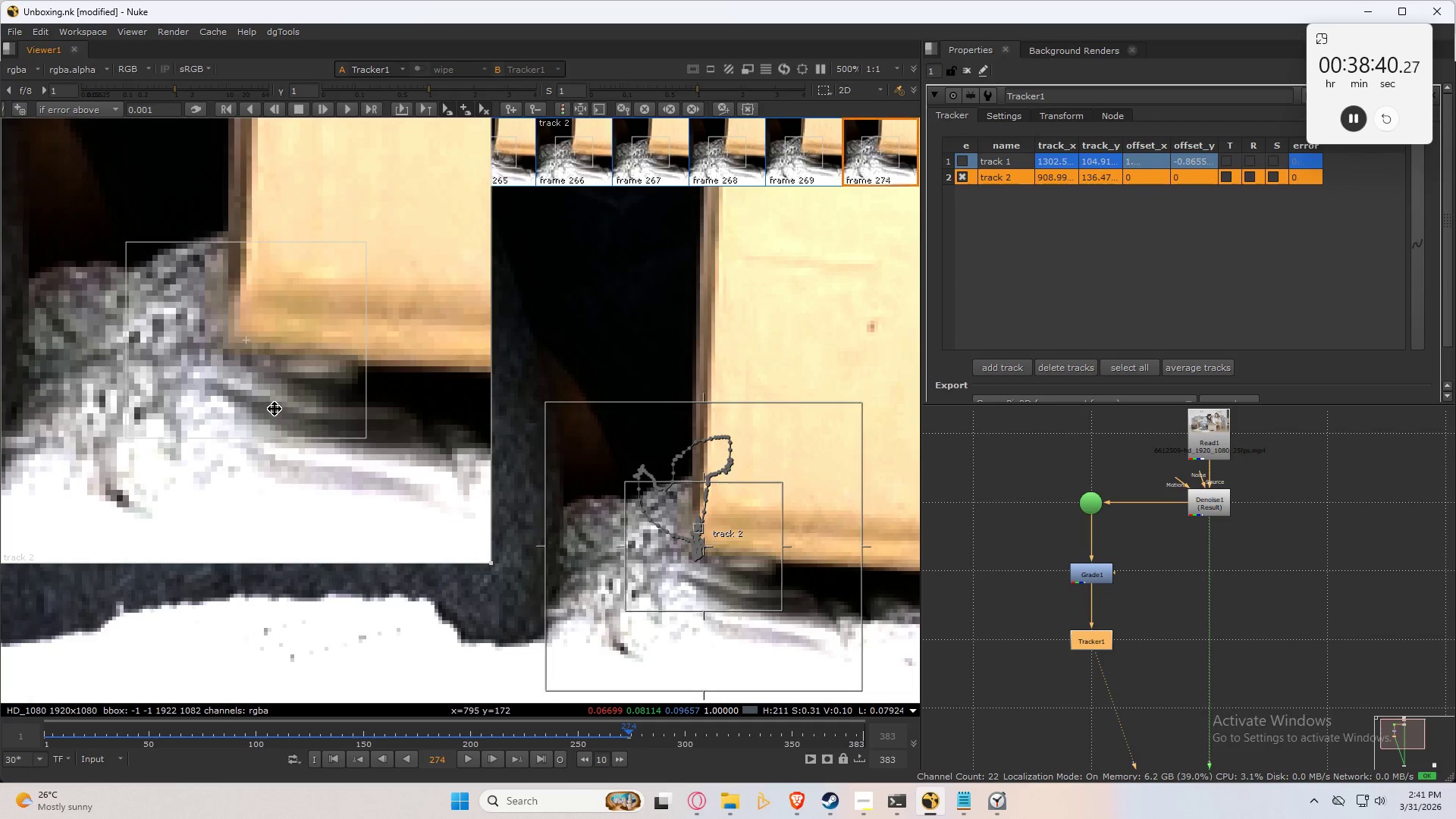 
key(Control+Numpad9)
 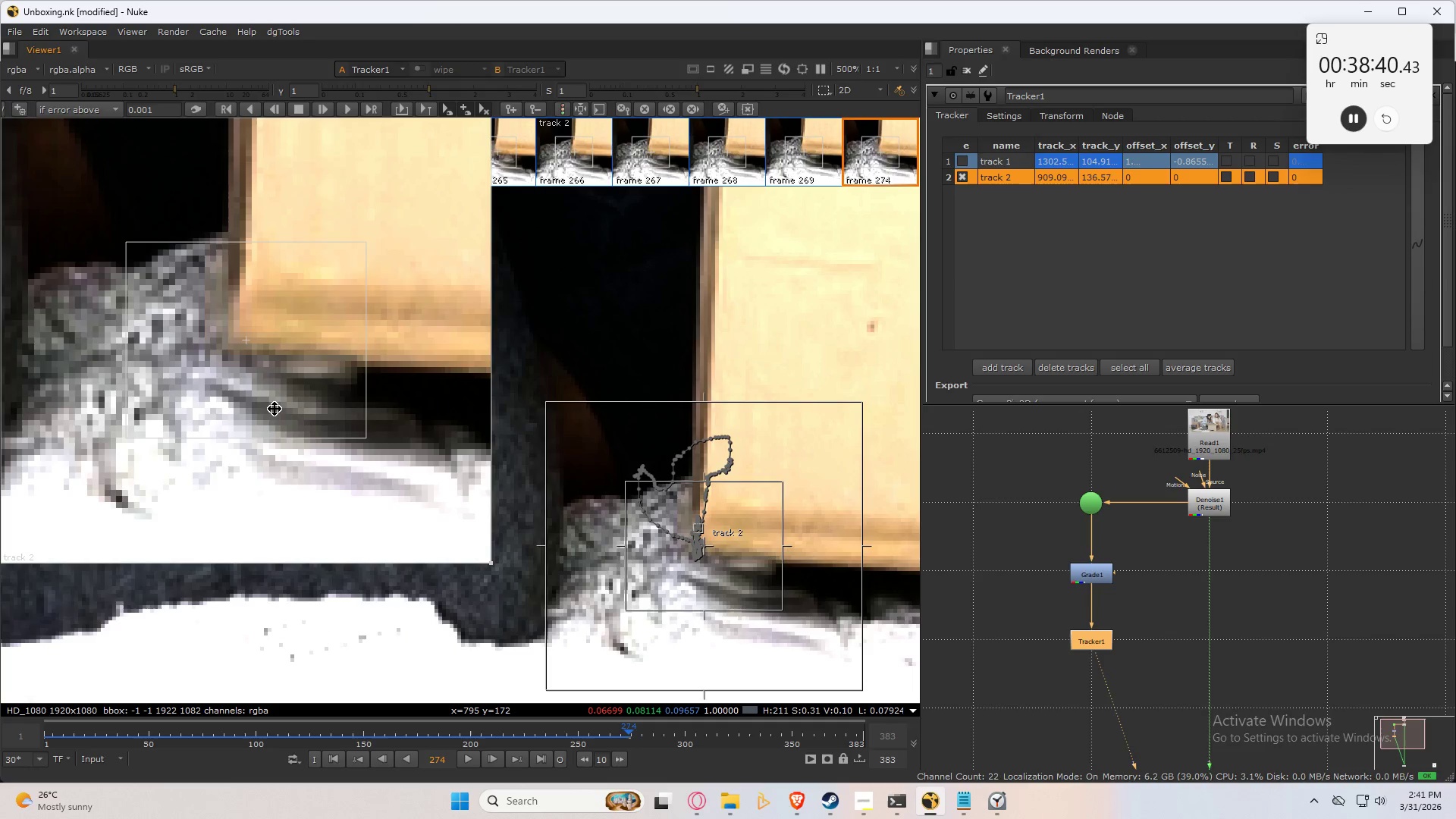 
key(Control+Numpad8)
 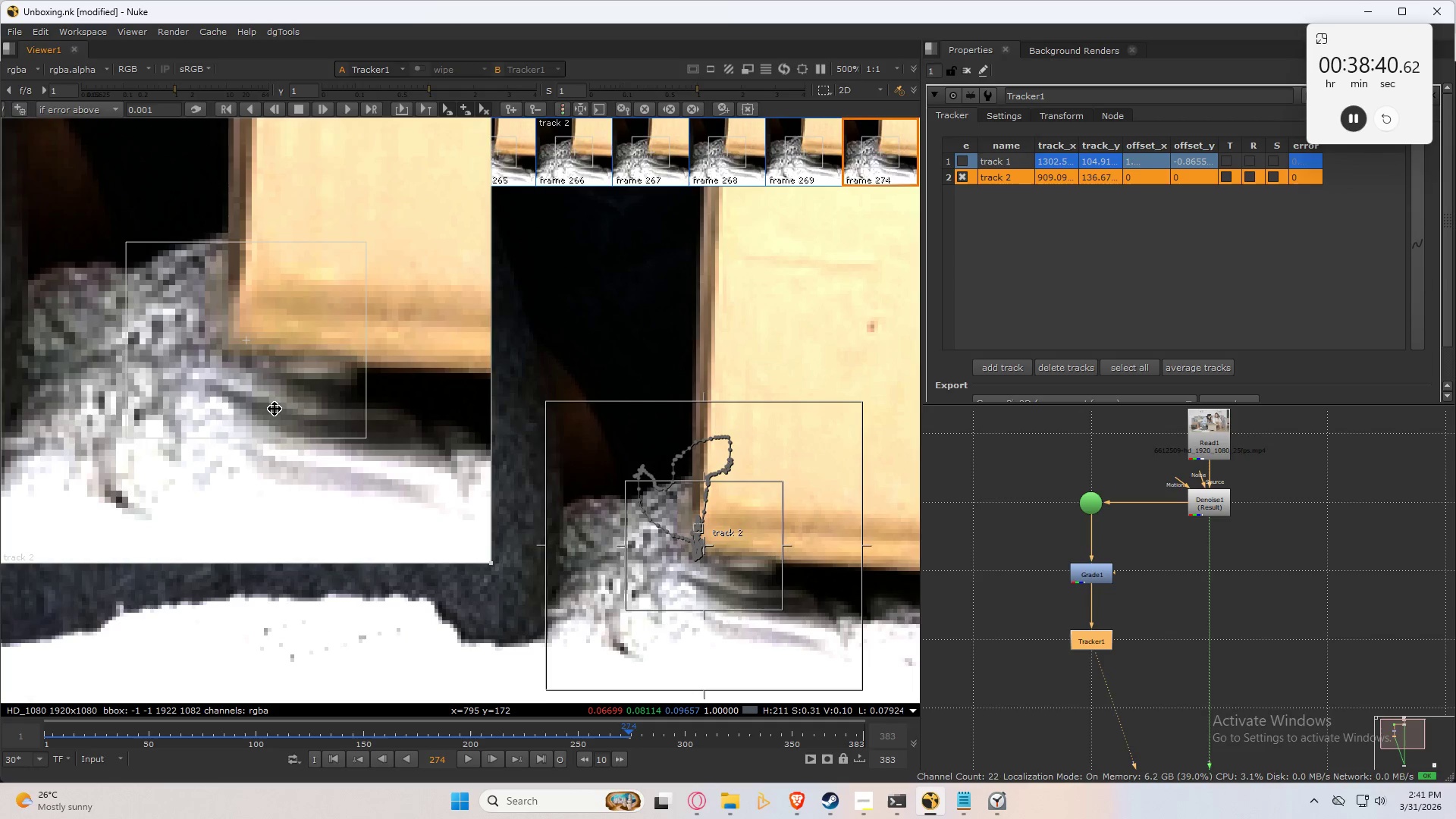 
key(Control+Numpad8)
 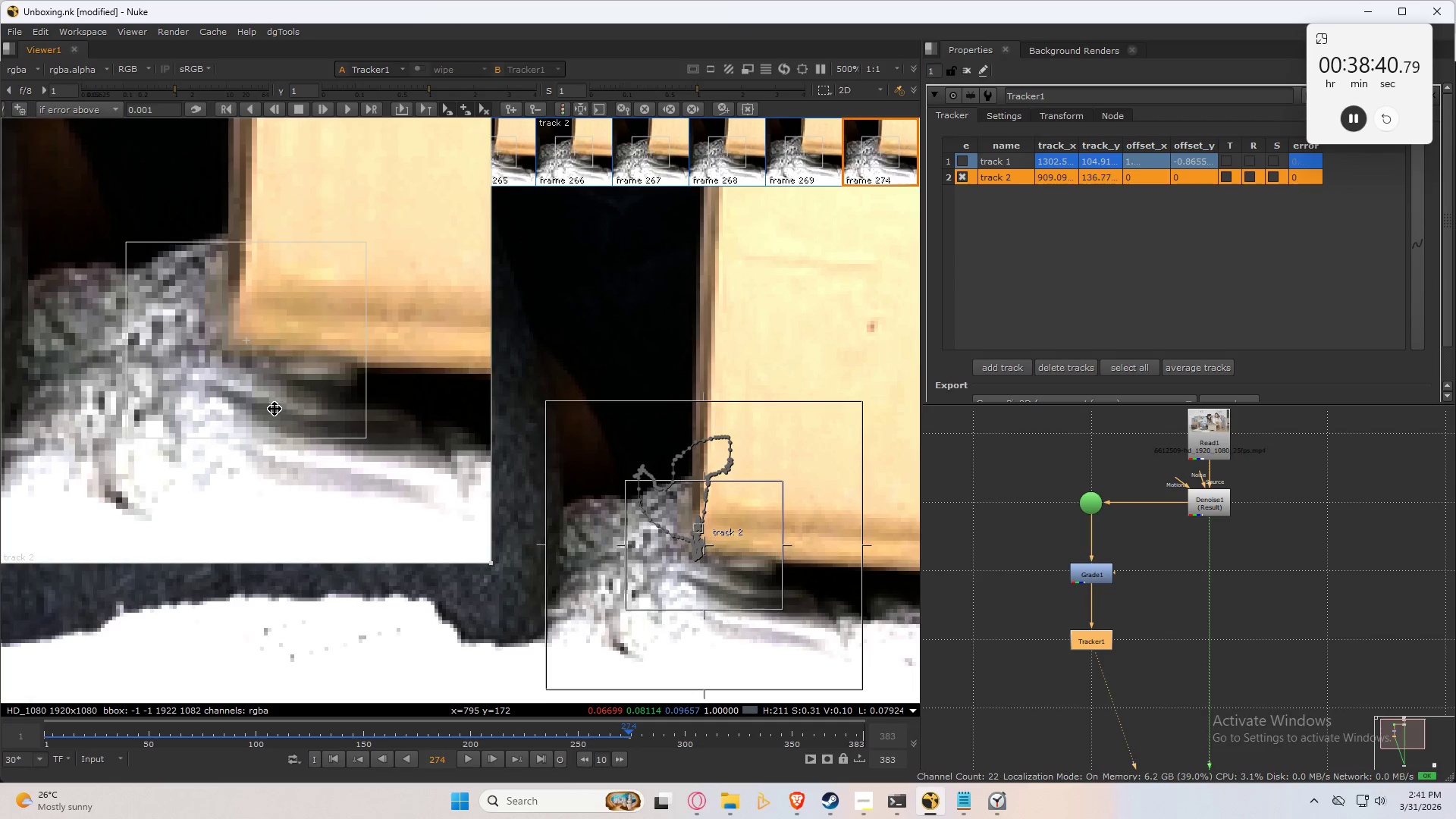 
key(Control+Numpad8)
 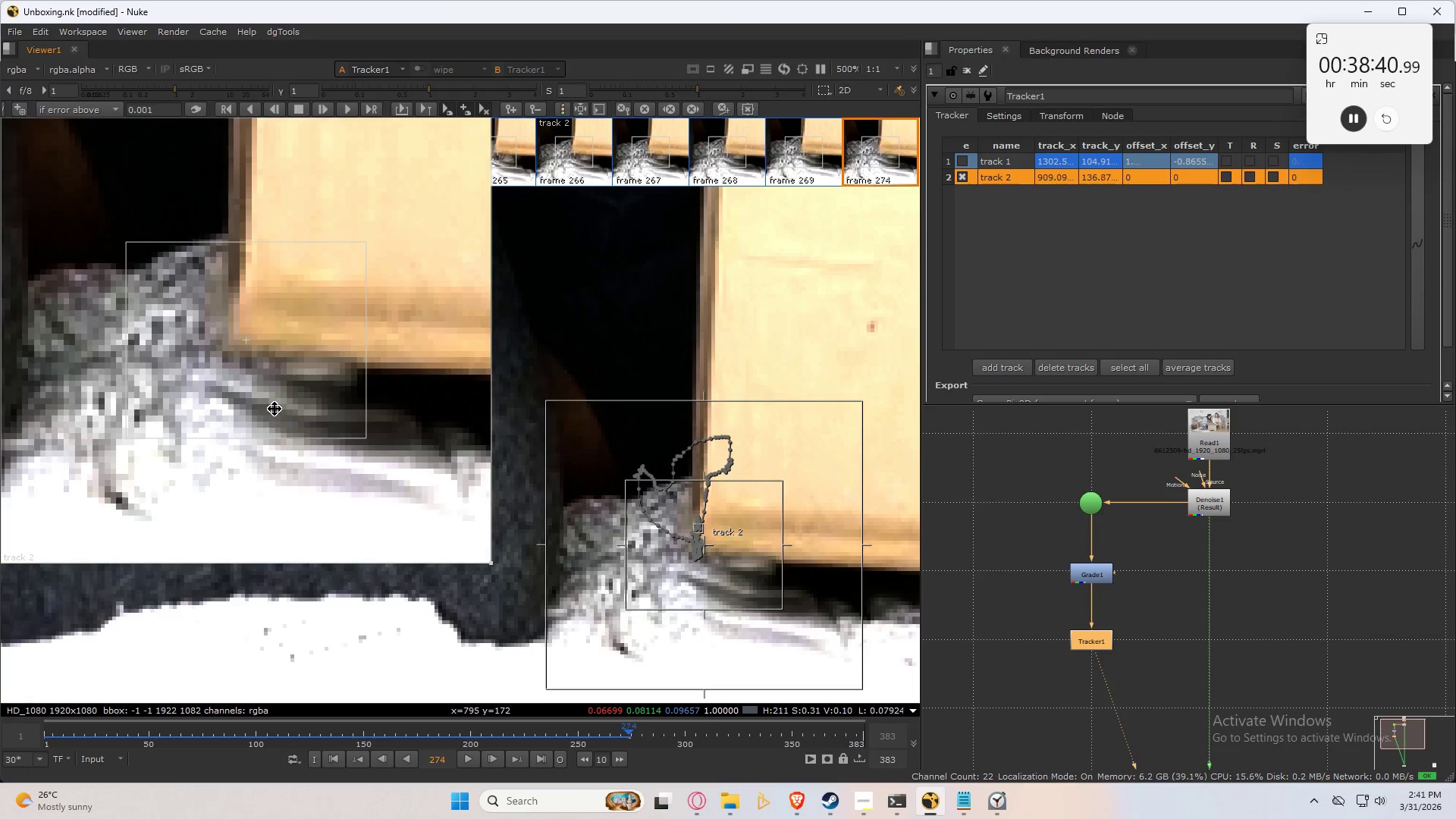 
key(Control+Numpad9)
 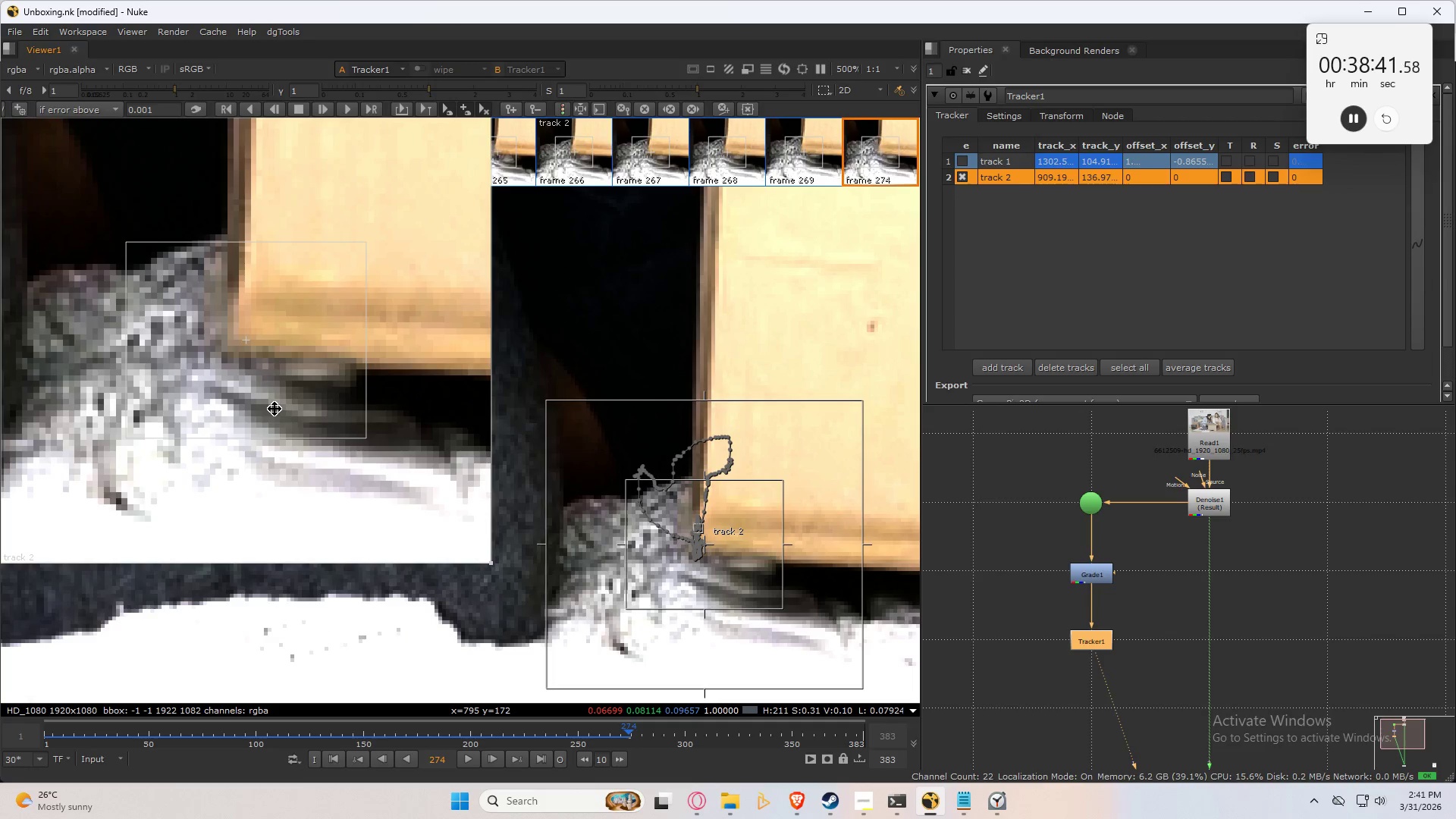 
key(ArrowLeft)
 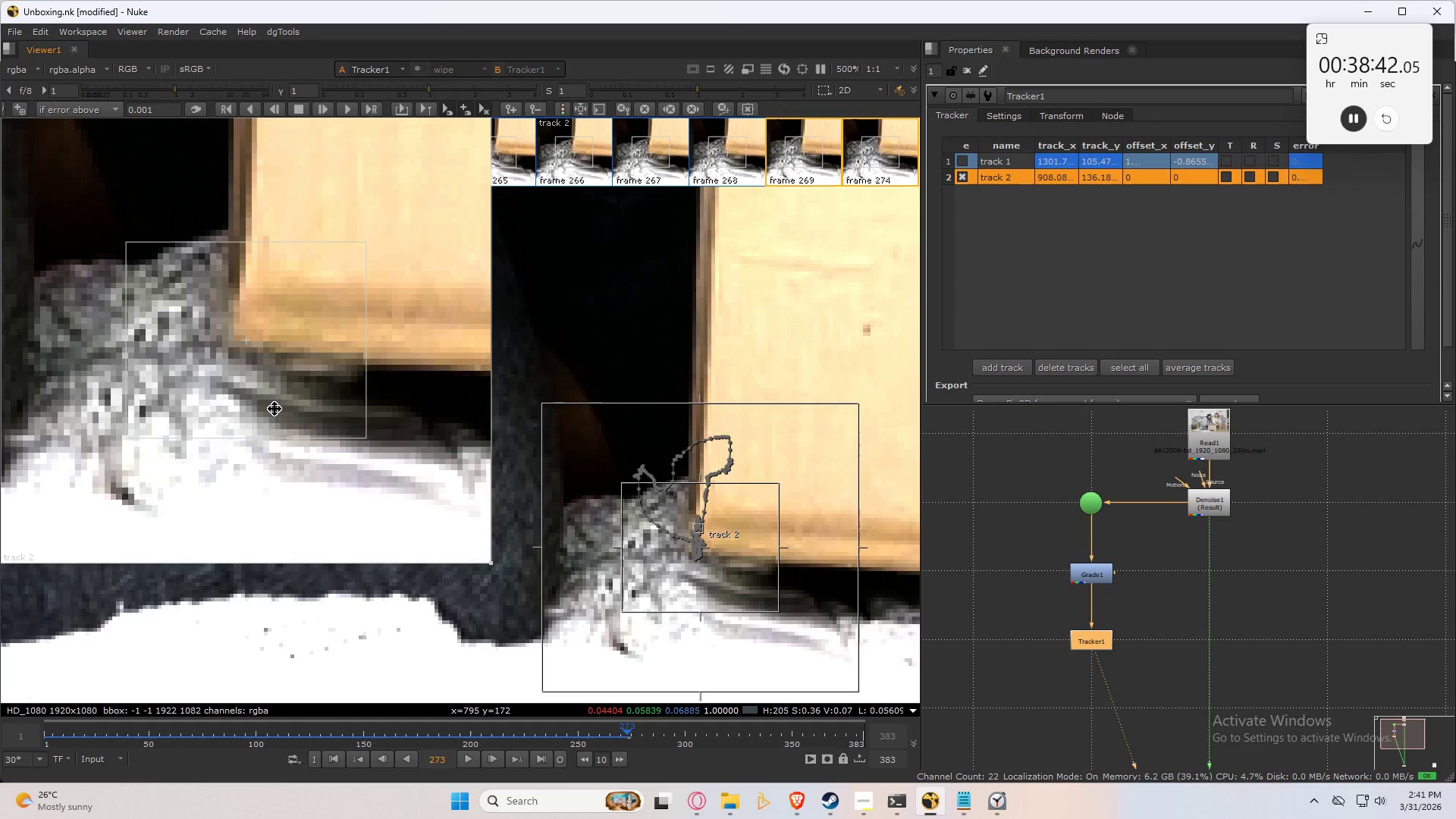 
key(ArrowRight)
 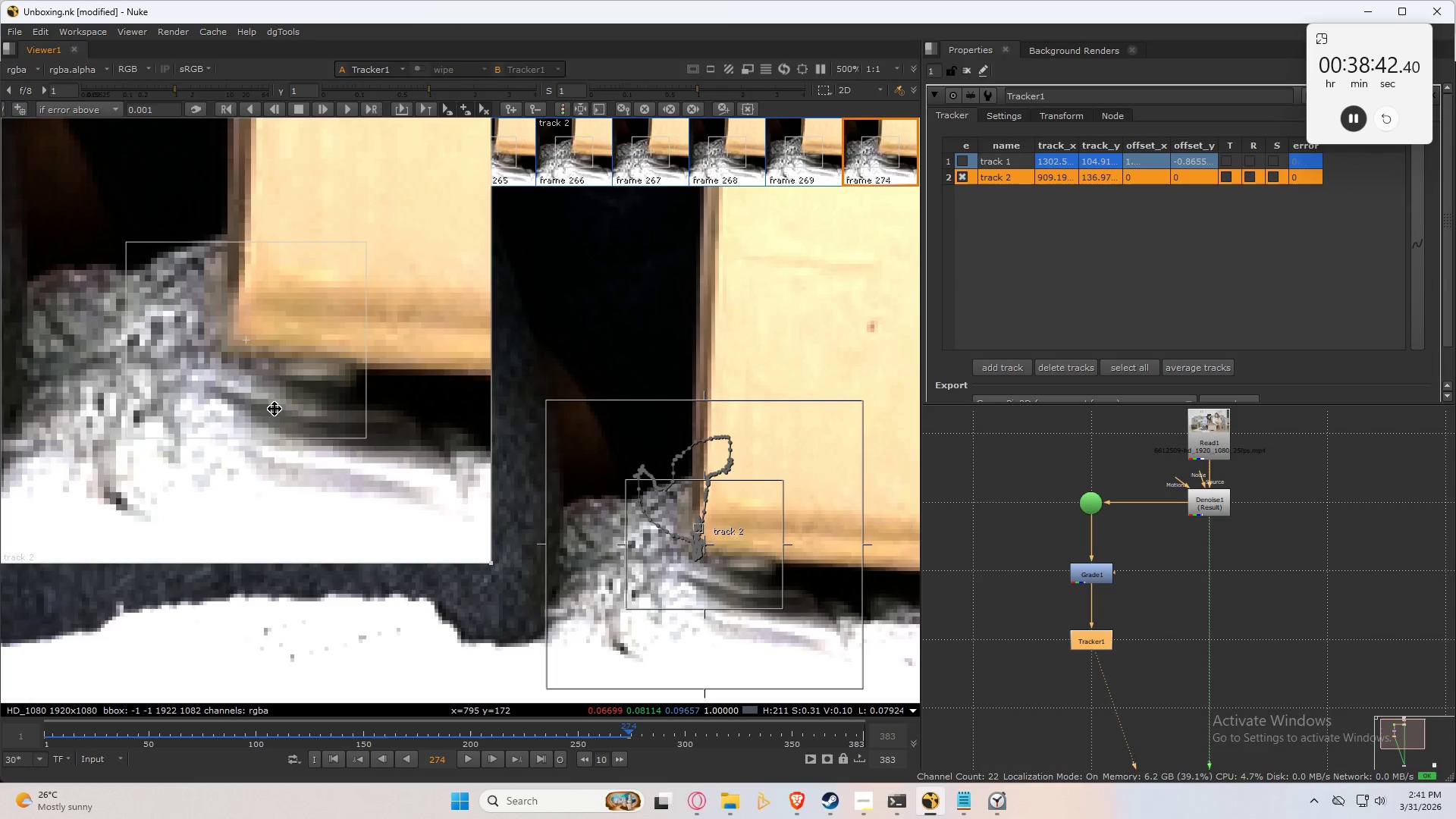 
type(cc)
 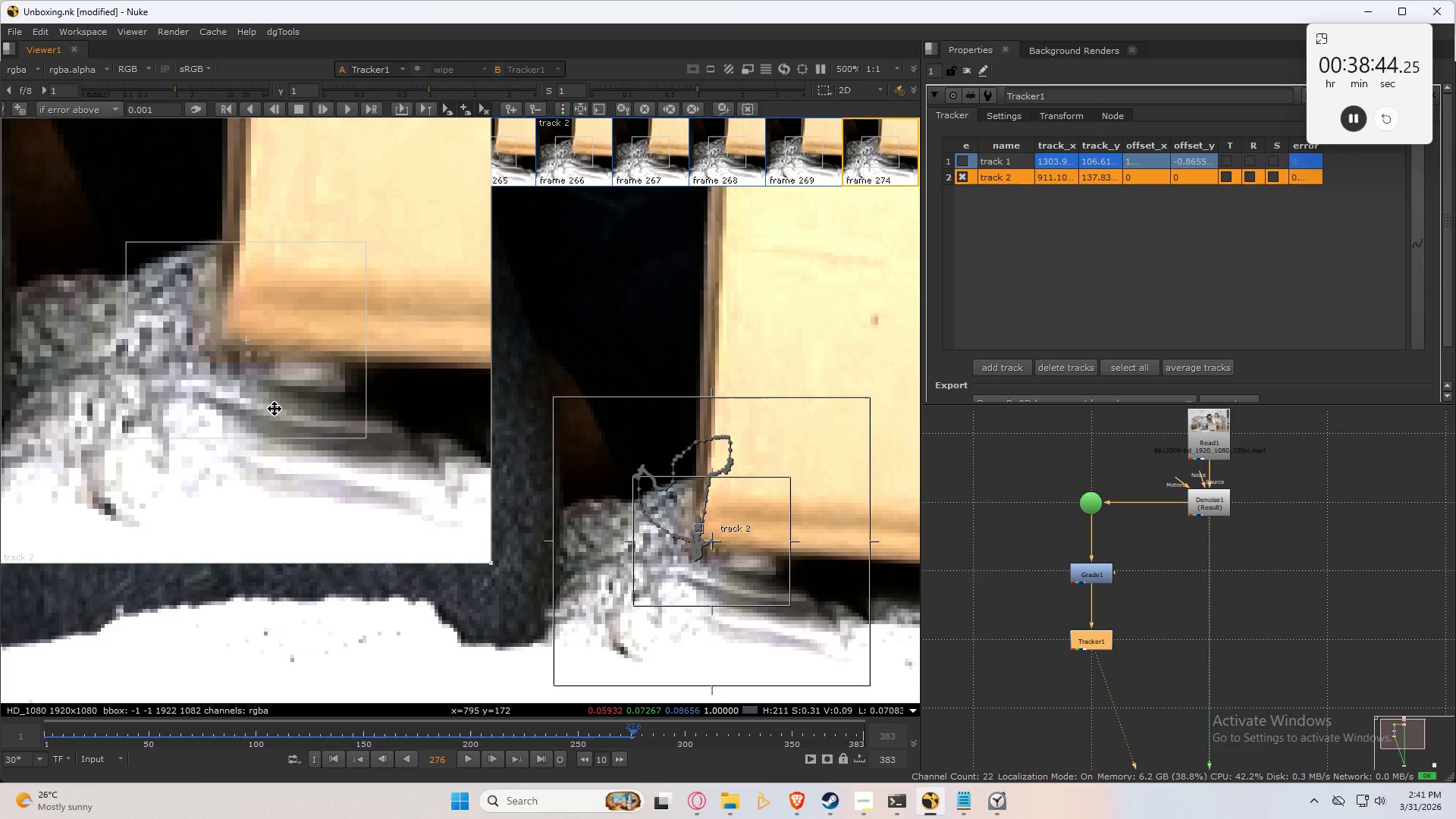 
key(Control+Numpad8)
 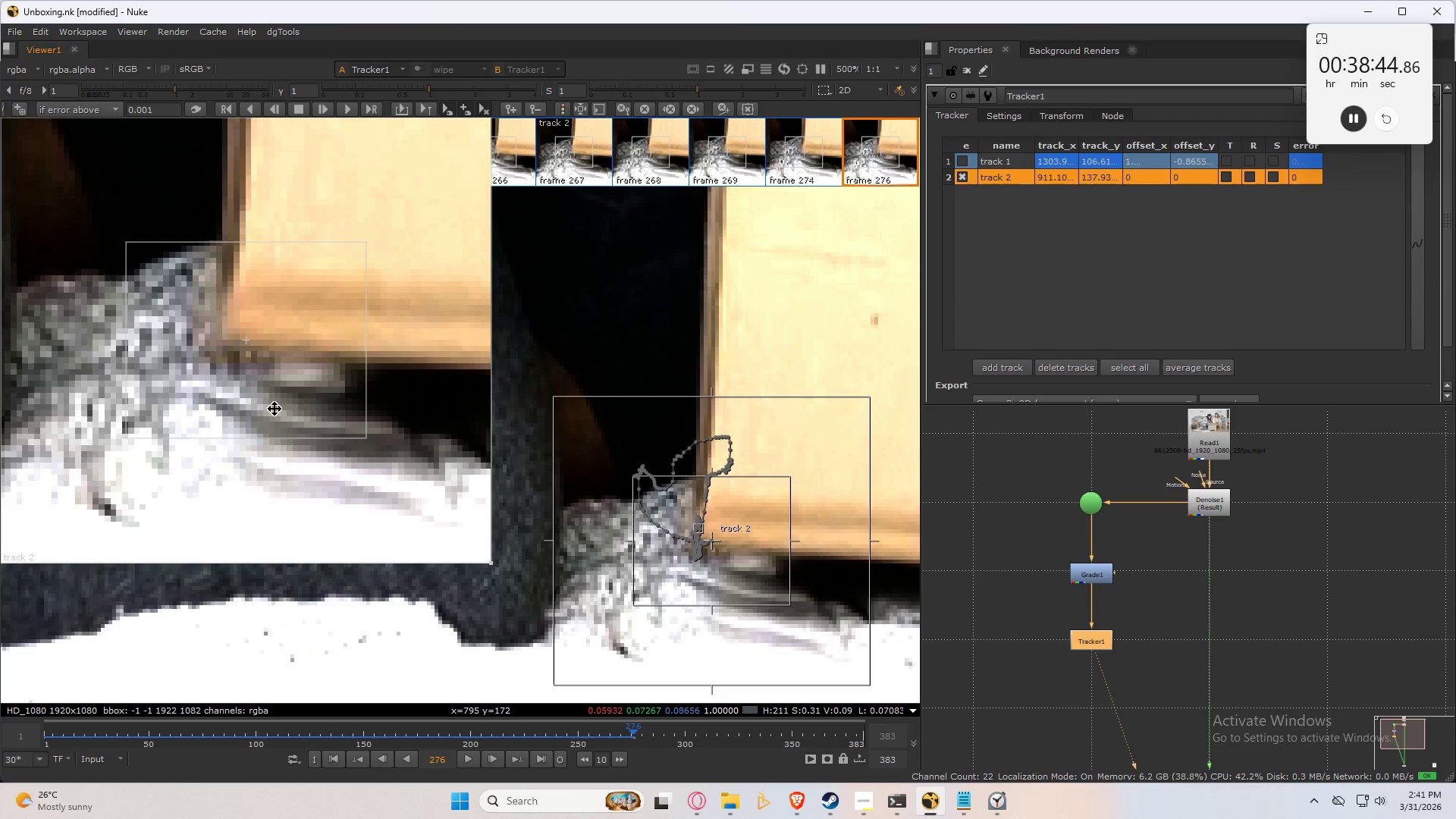 
key(Control+Numpad7)
 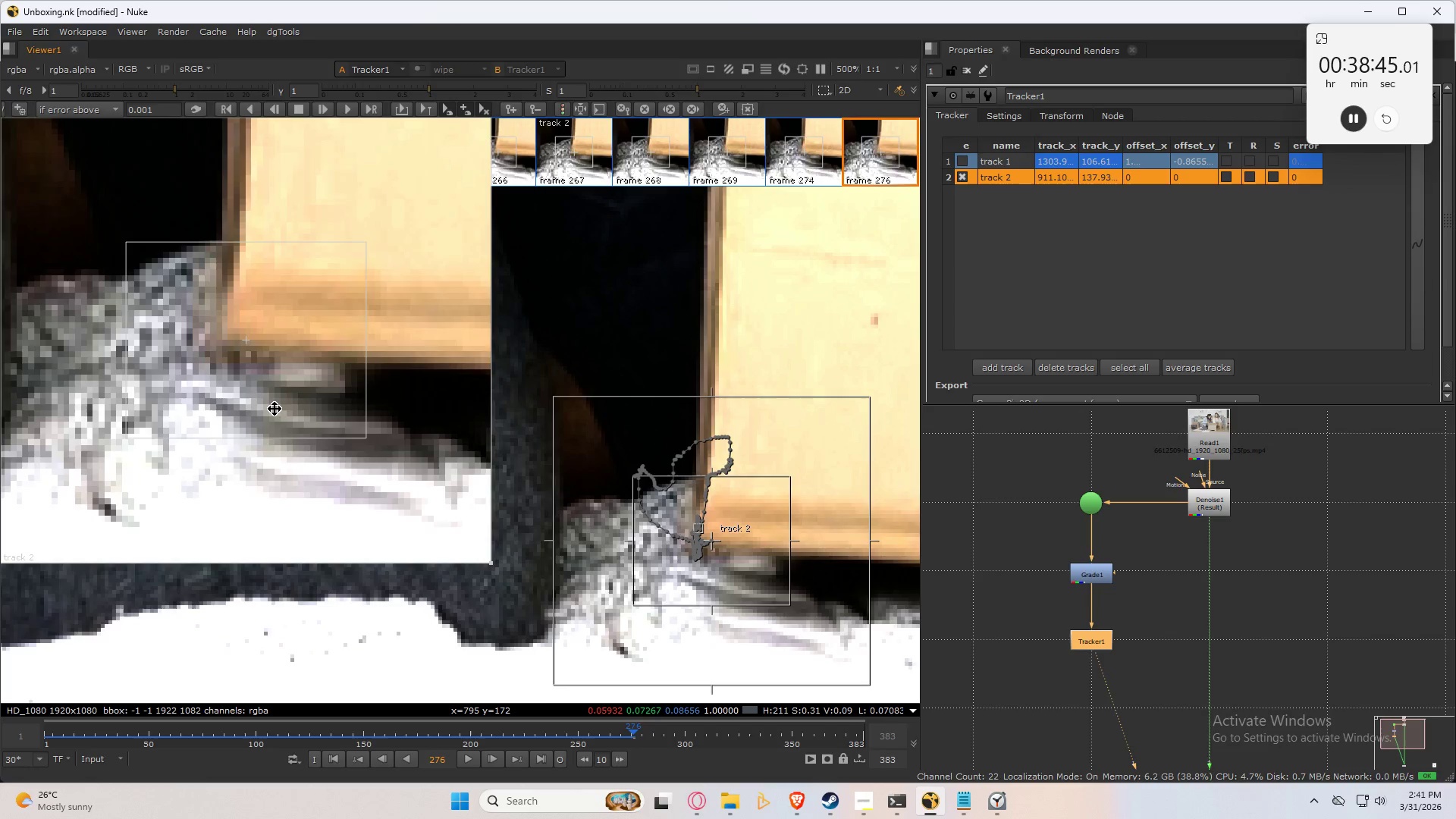 
key(Control+Numpad8)
 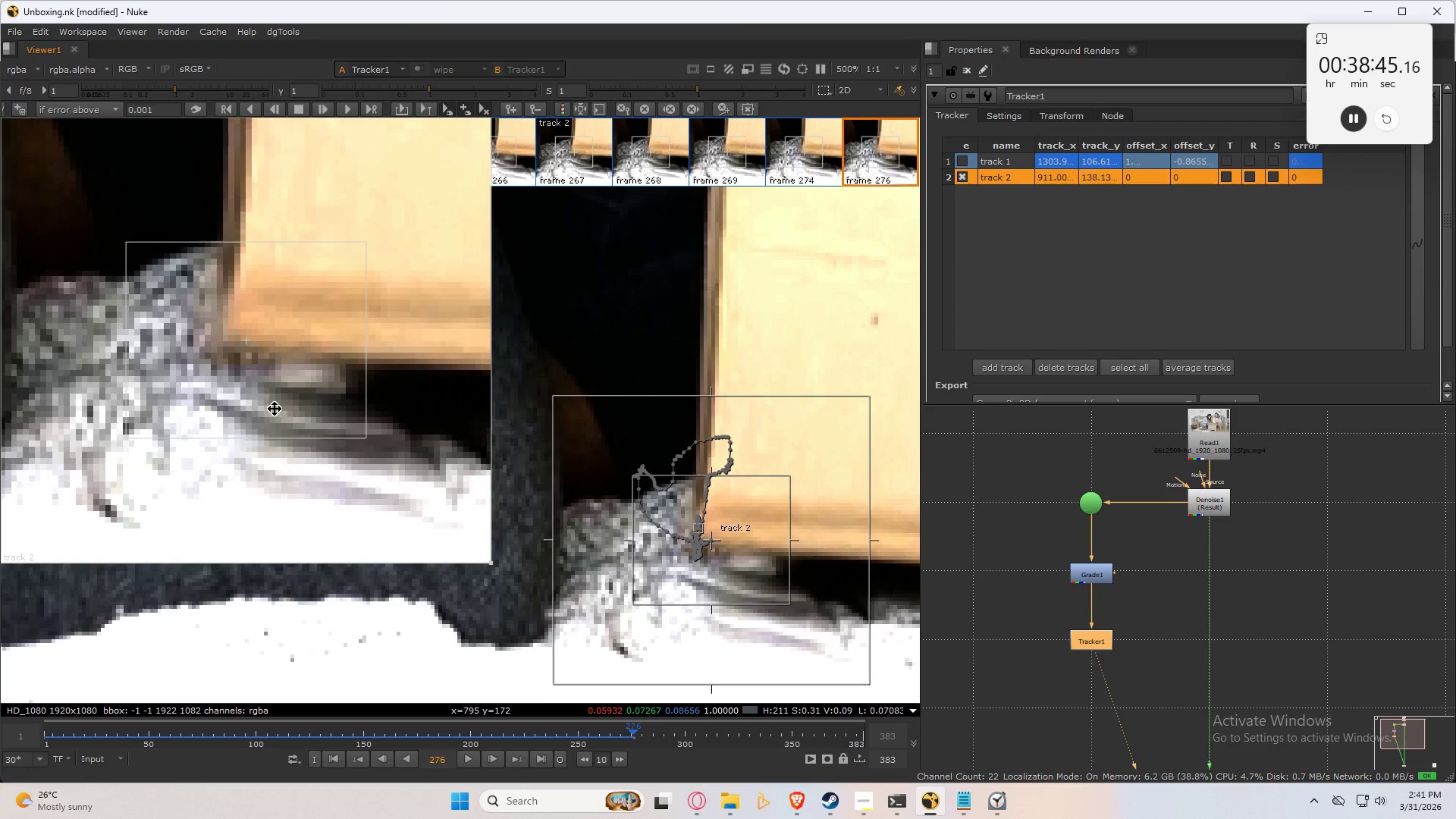 
key(Control+Numpad7)
 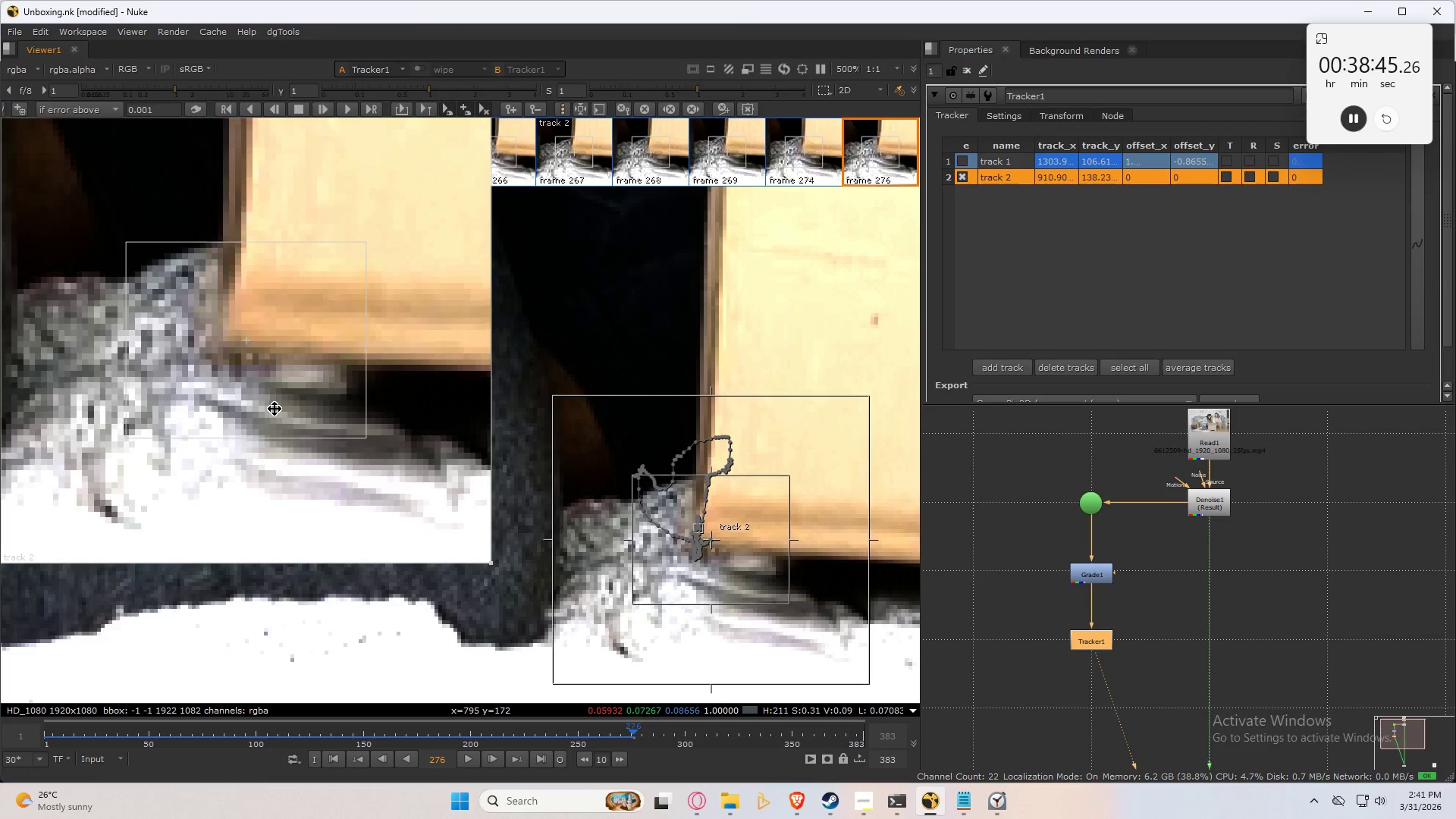 
key(Control+Numpad8)
 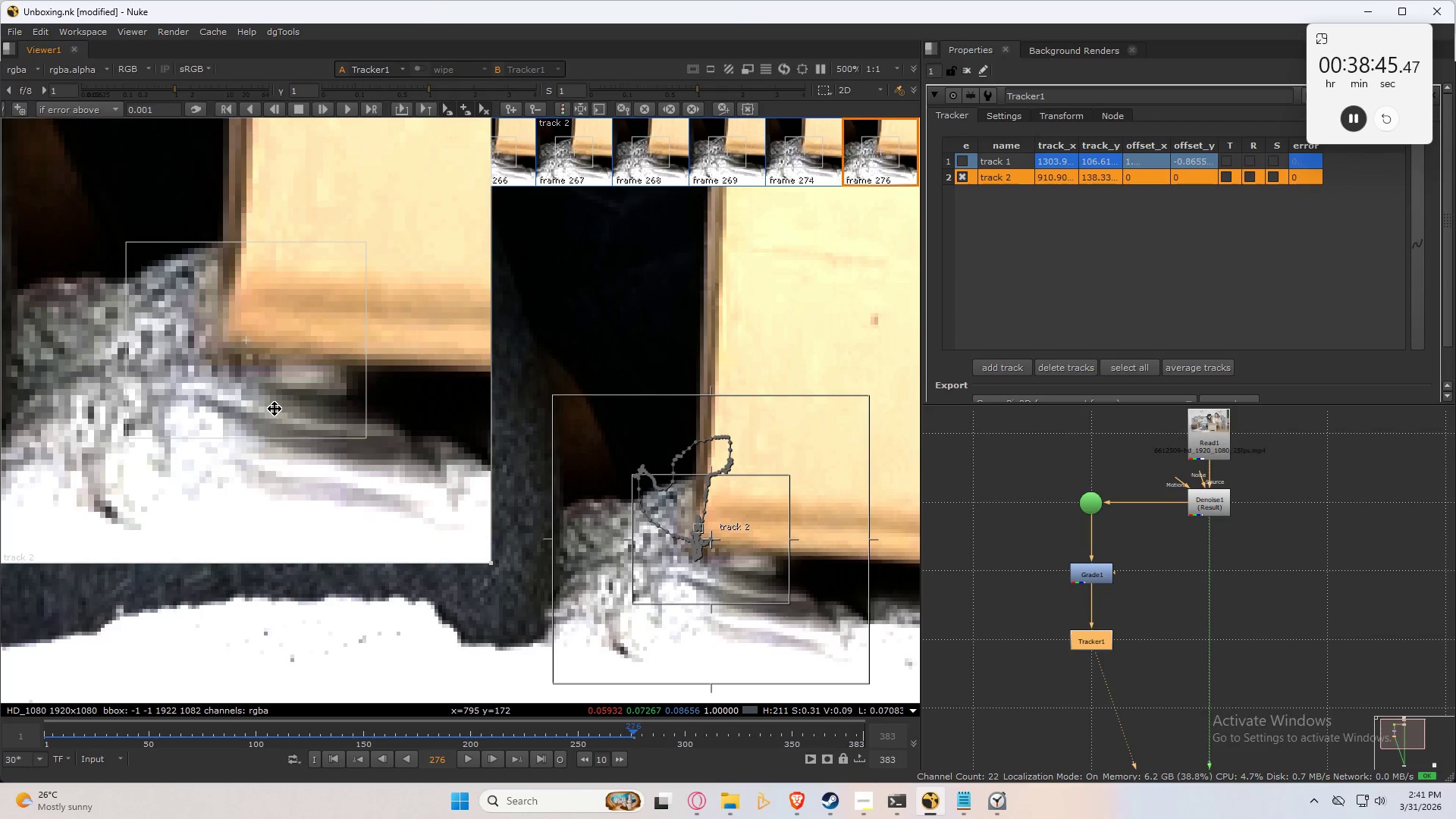 
key(Control+Numpad7)
 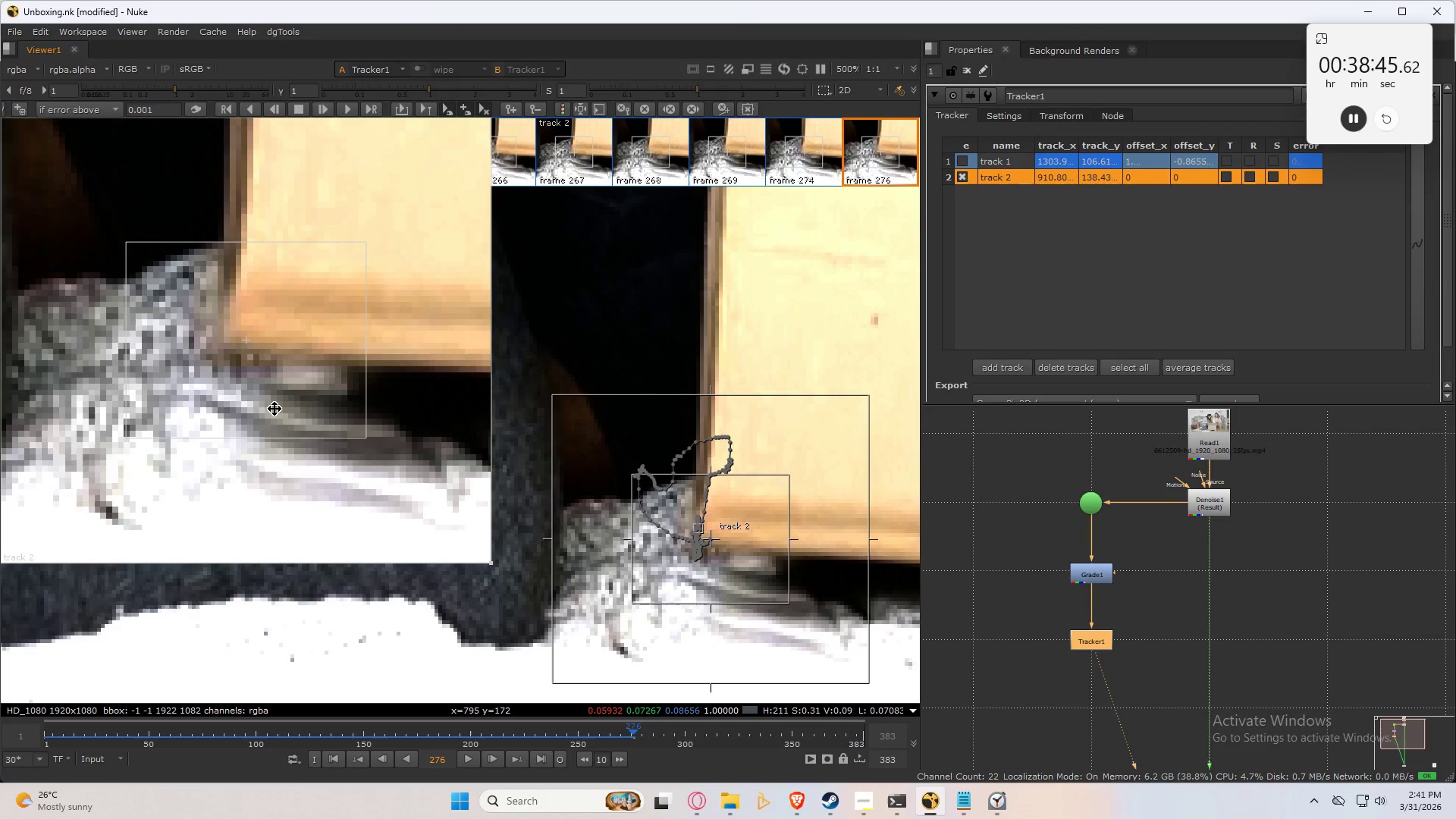 
key(Control+Numpad7)
 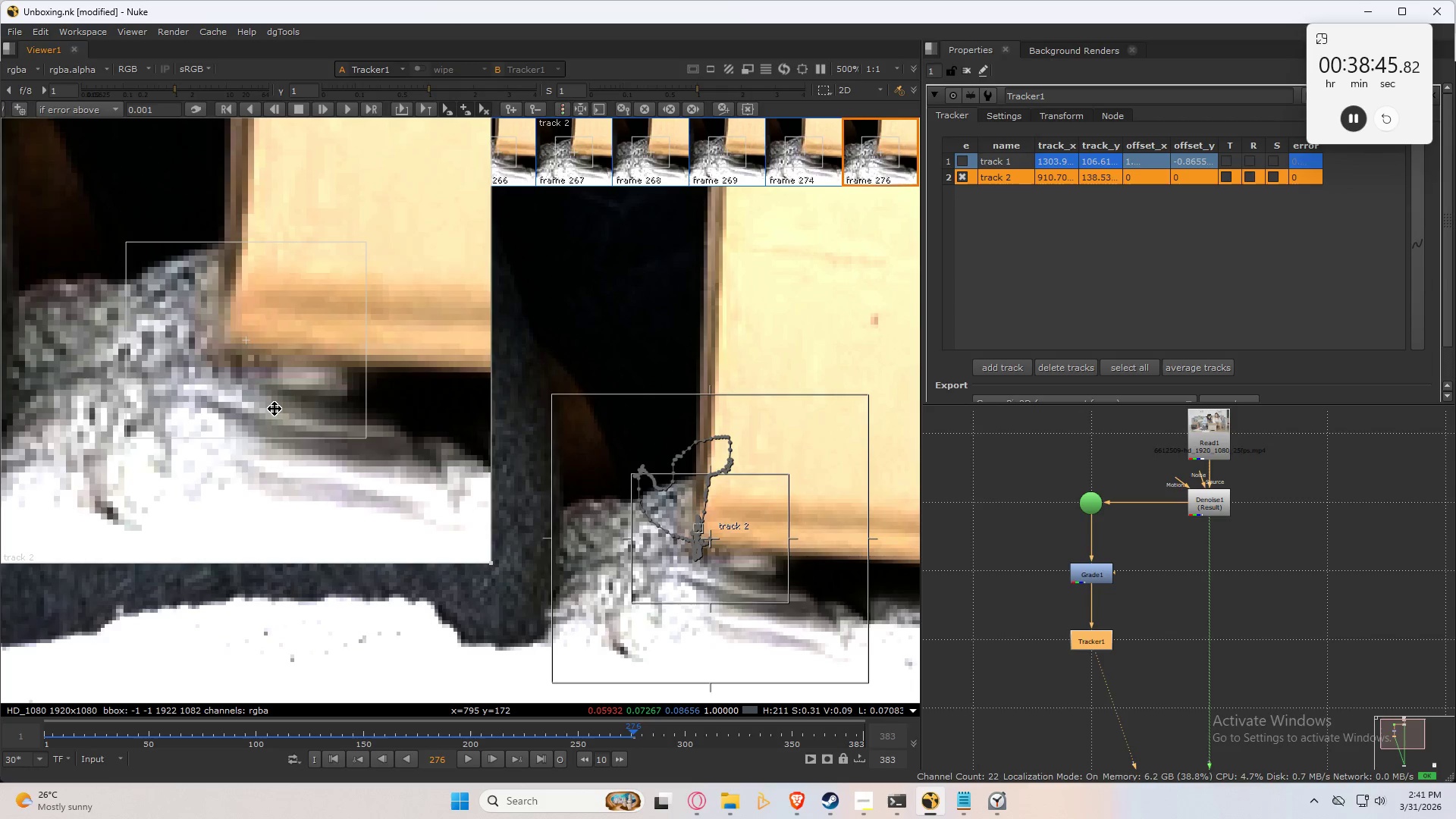 
key(Control+Numpad8)
 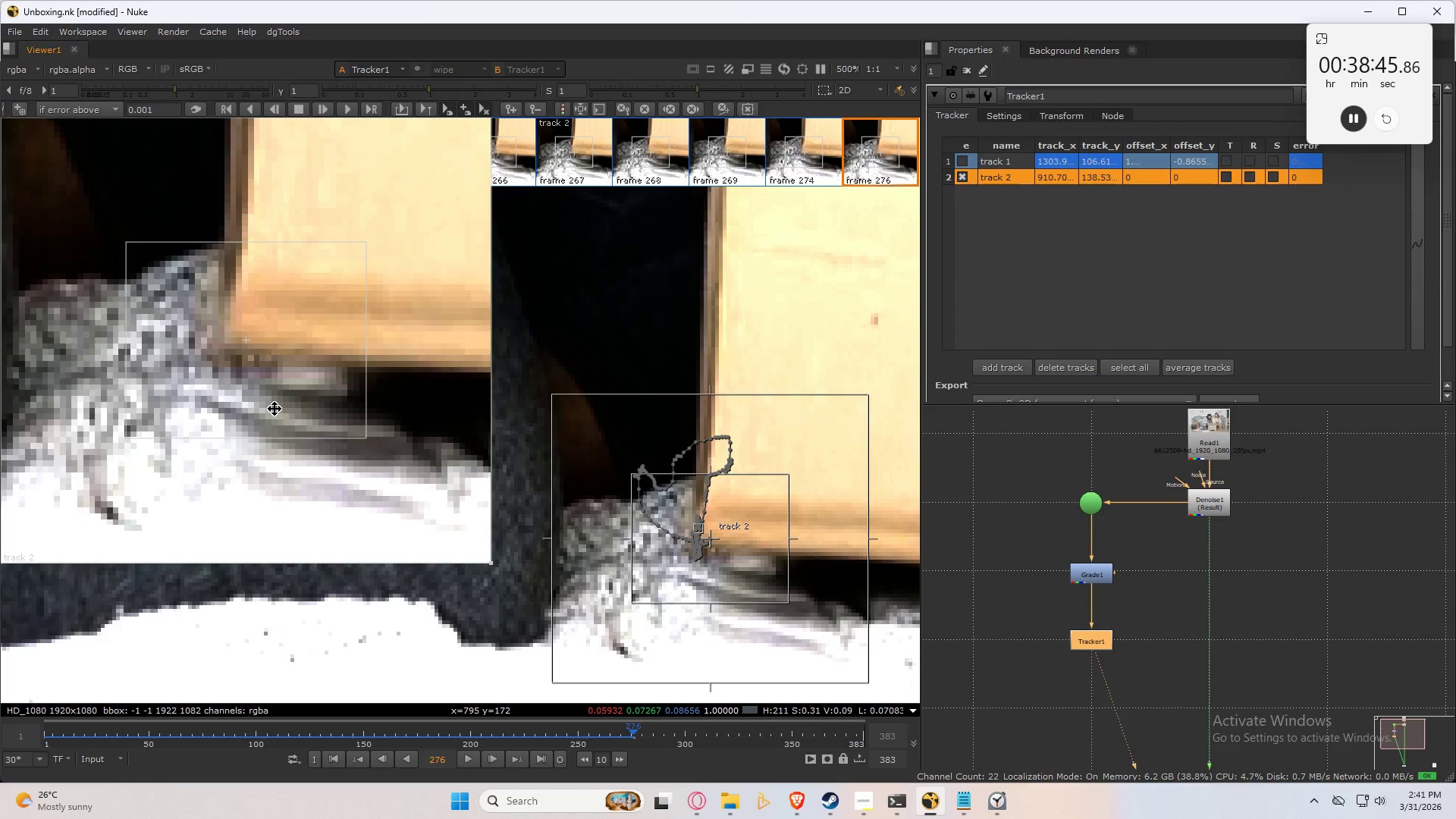 
key(Control+Numpad7)
 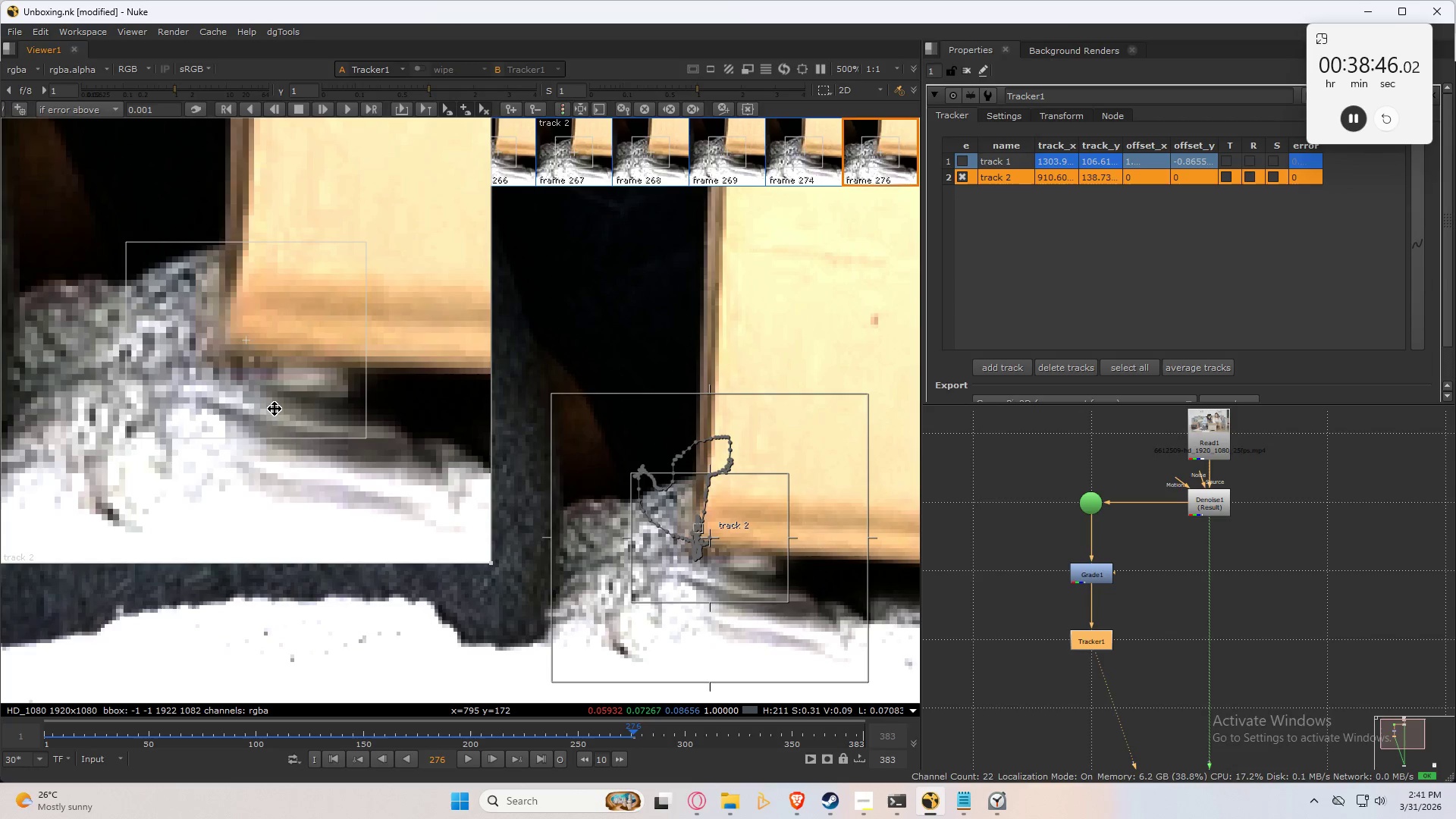 
key(Control+Numpad8)
 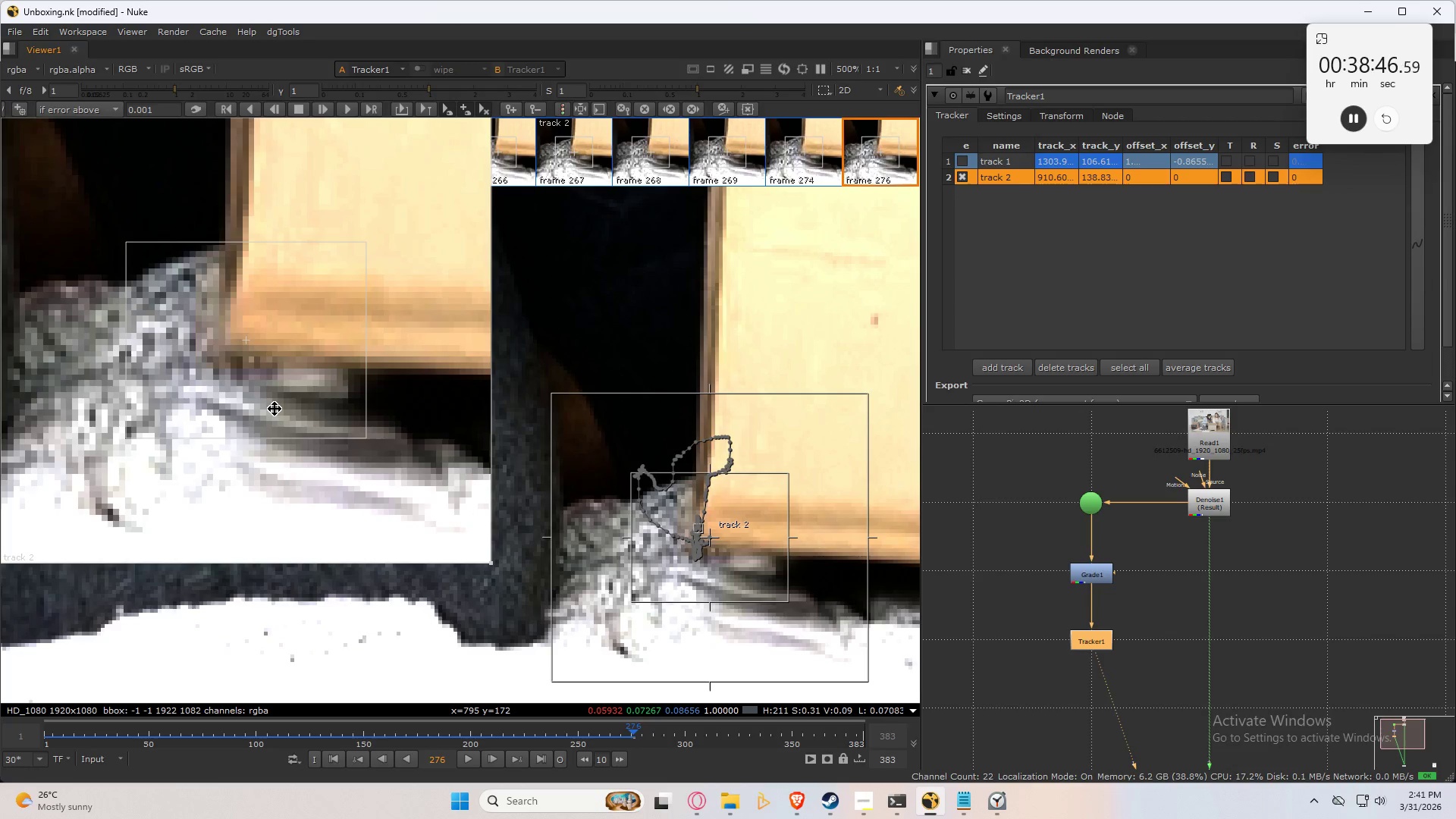 
key(ArrowLeft)
 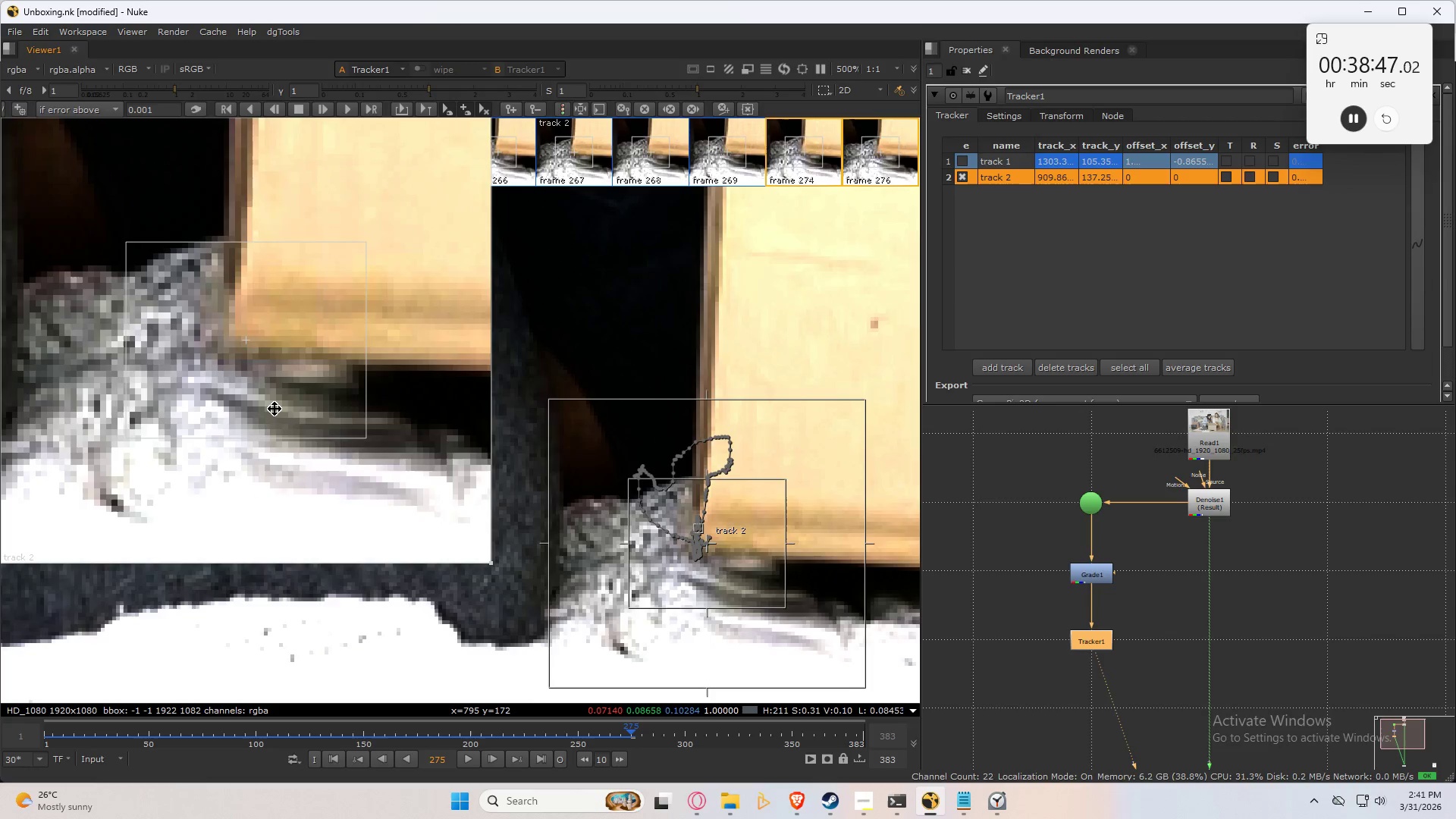 
key(ArrowRight)
 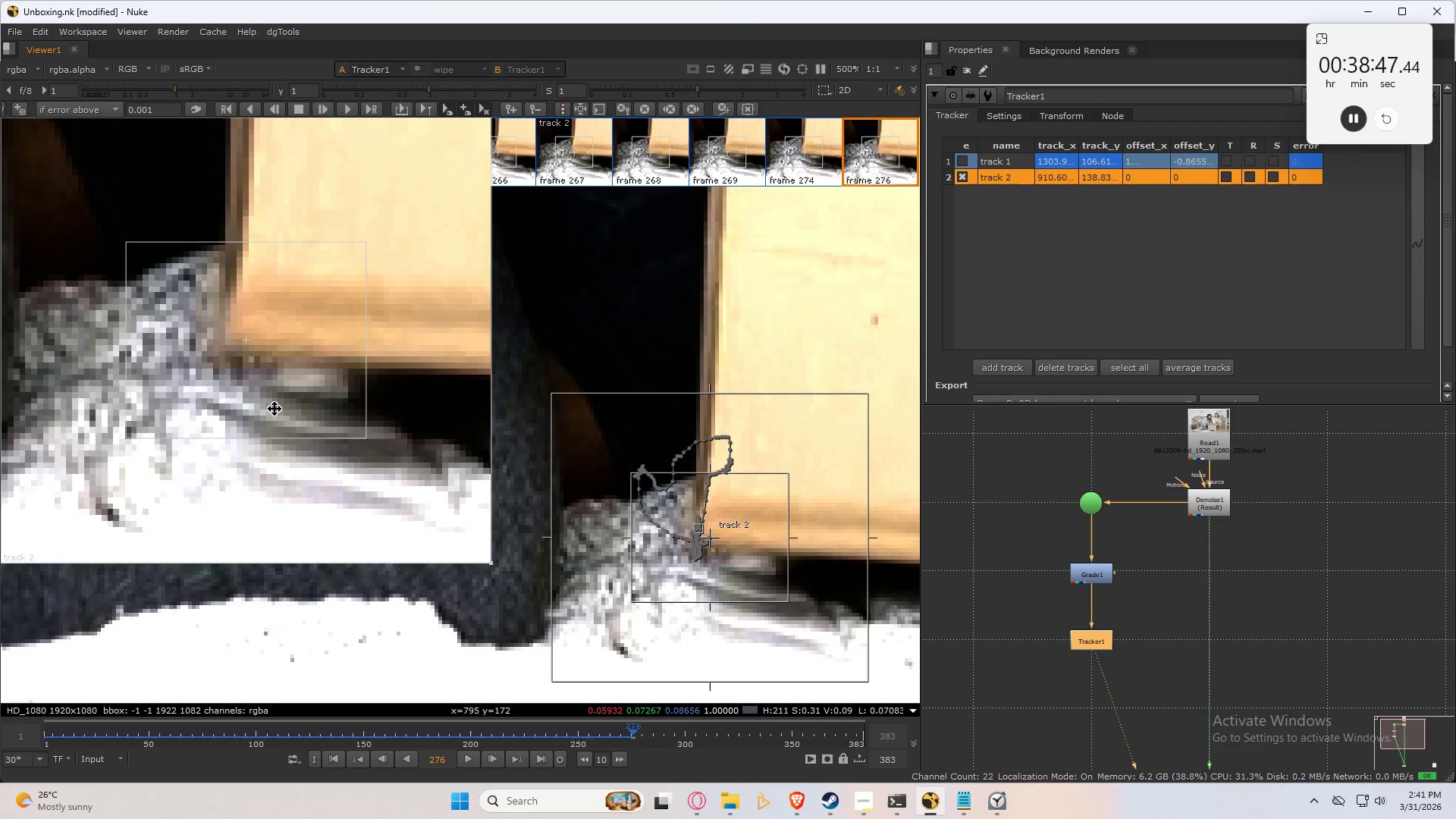 
key(ArrowLeft)
 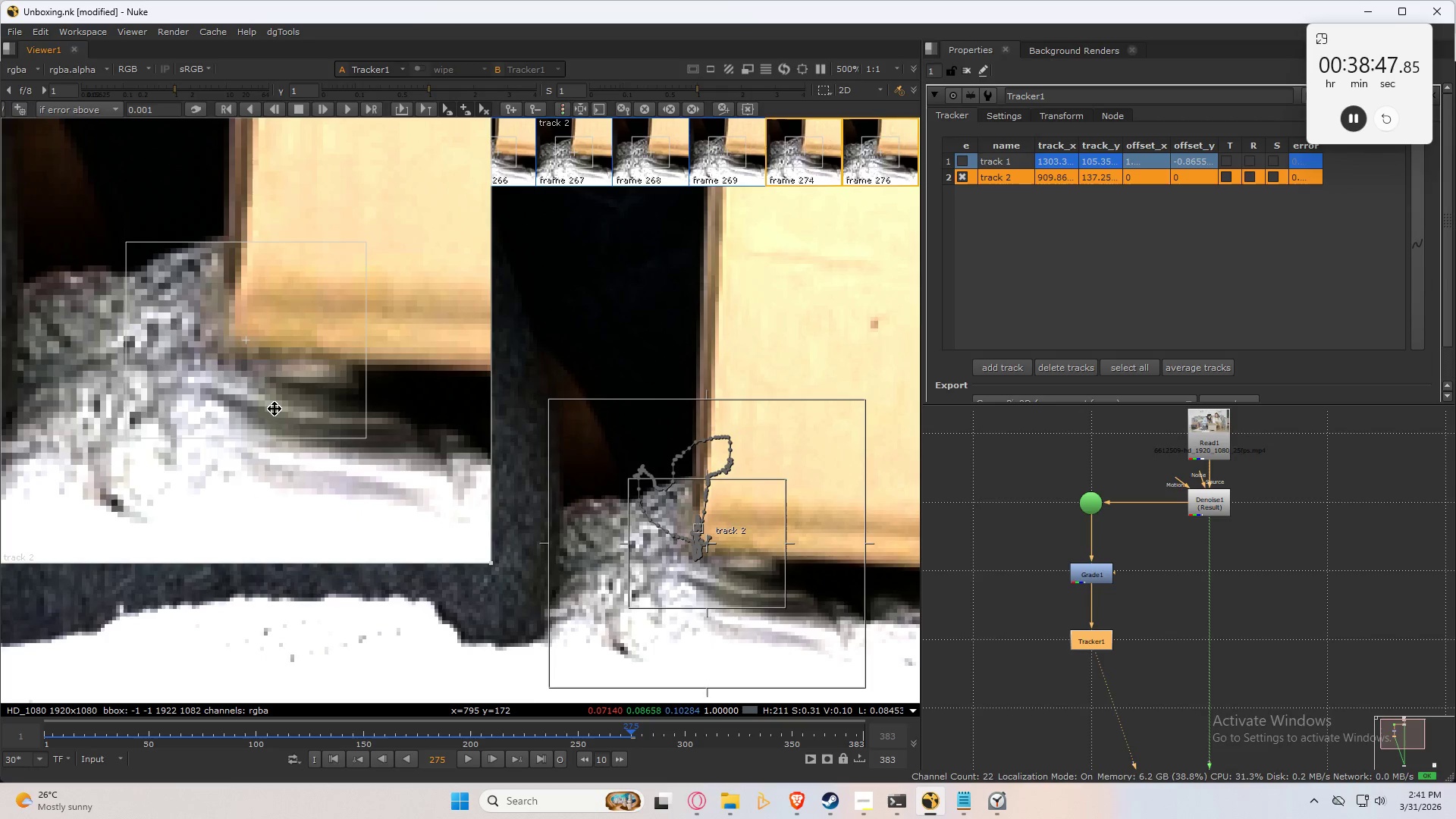 
key(ArrowRight)
 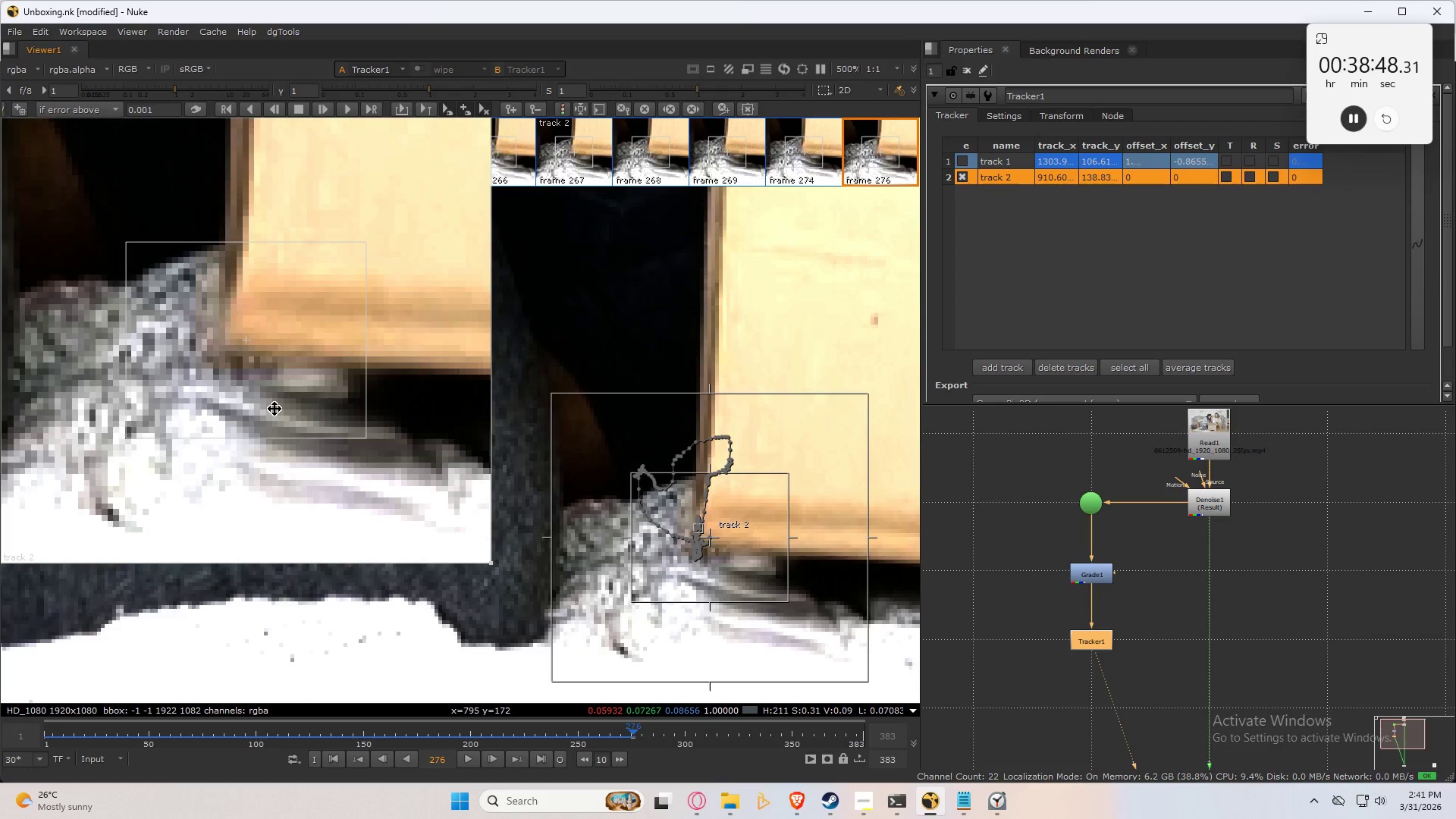 
key(ArrowLeft)
 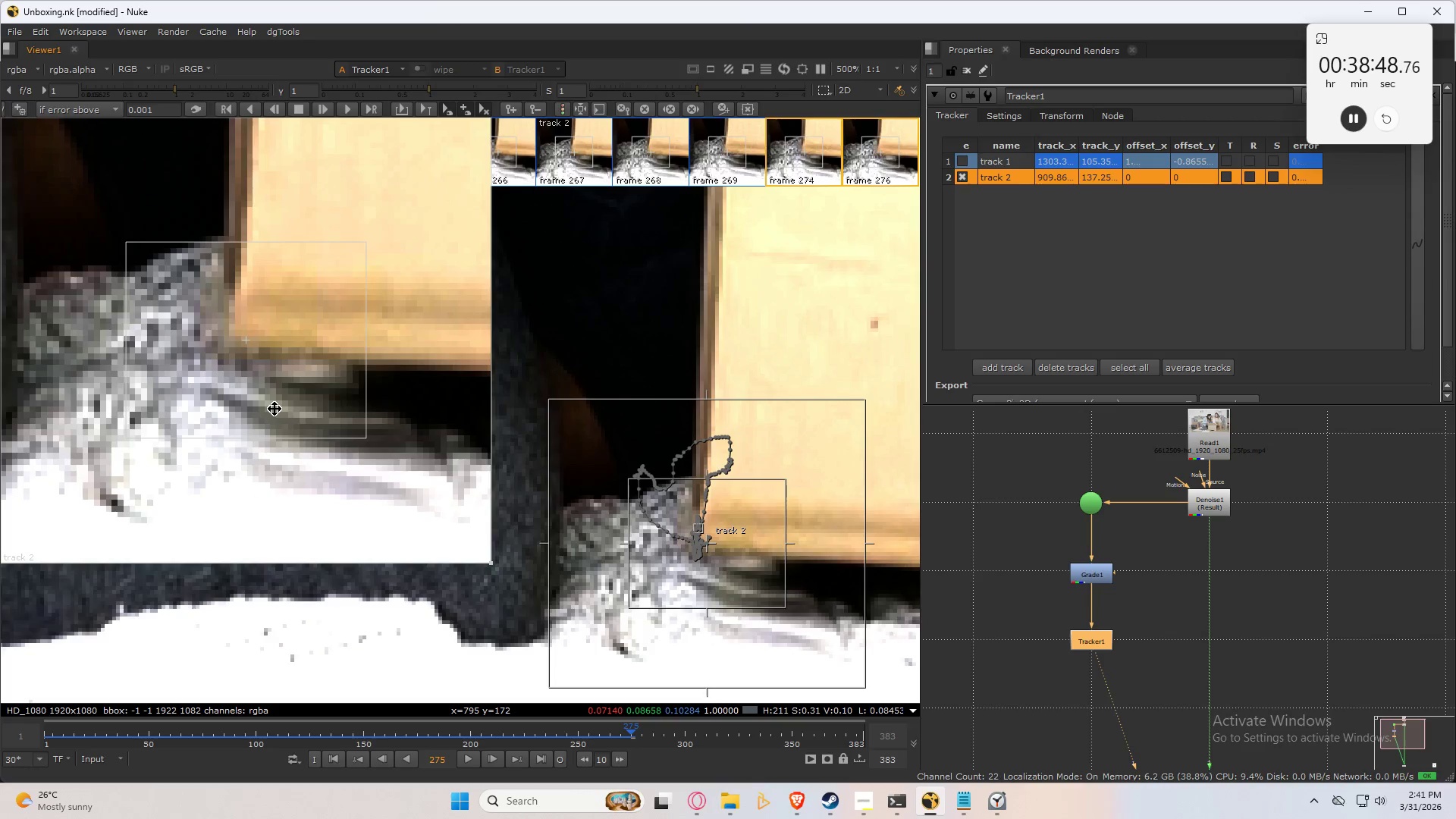 
key(ArrowRight)
 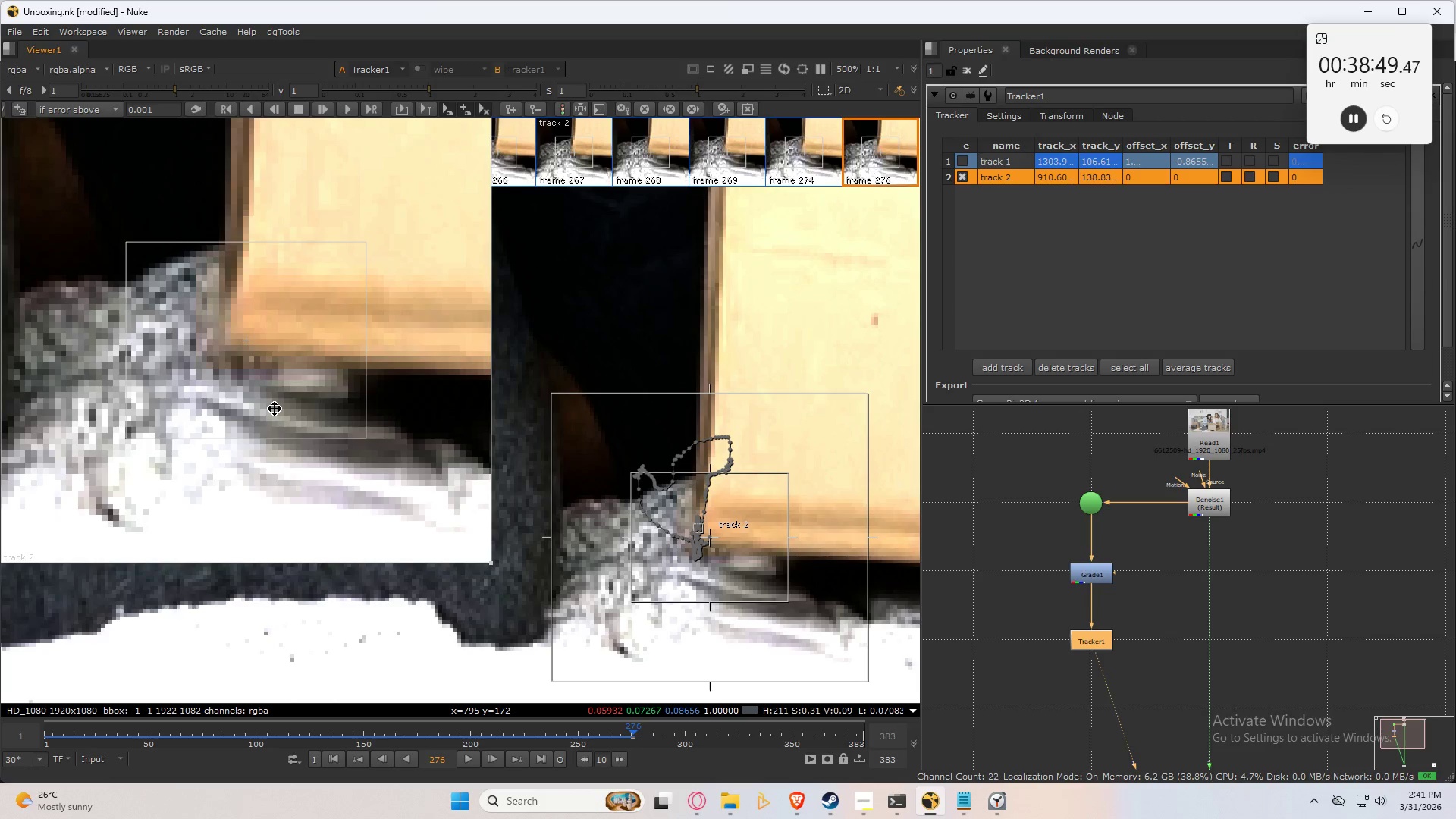 
key(C)
 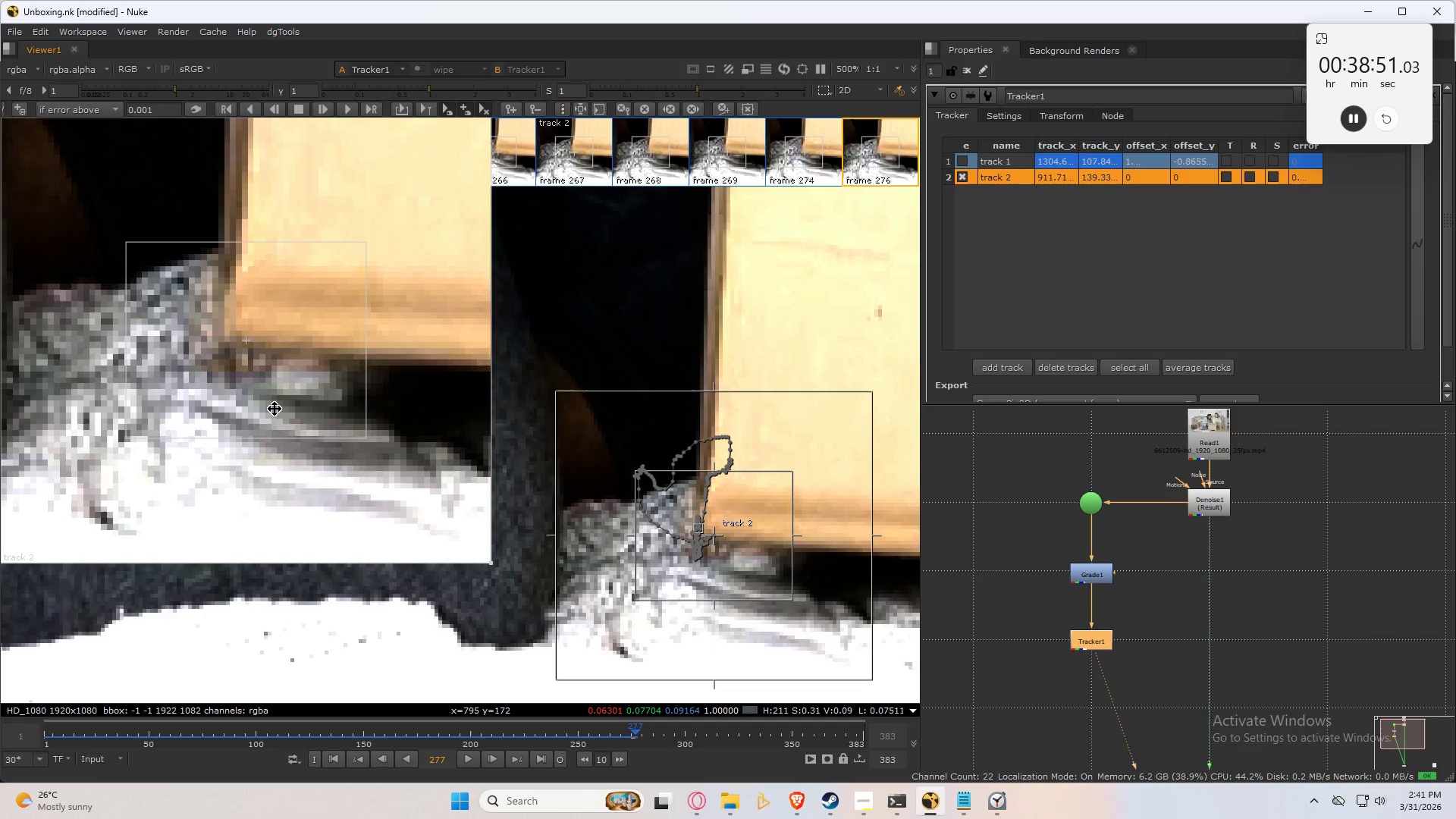 
key(Numpad8)
 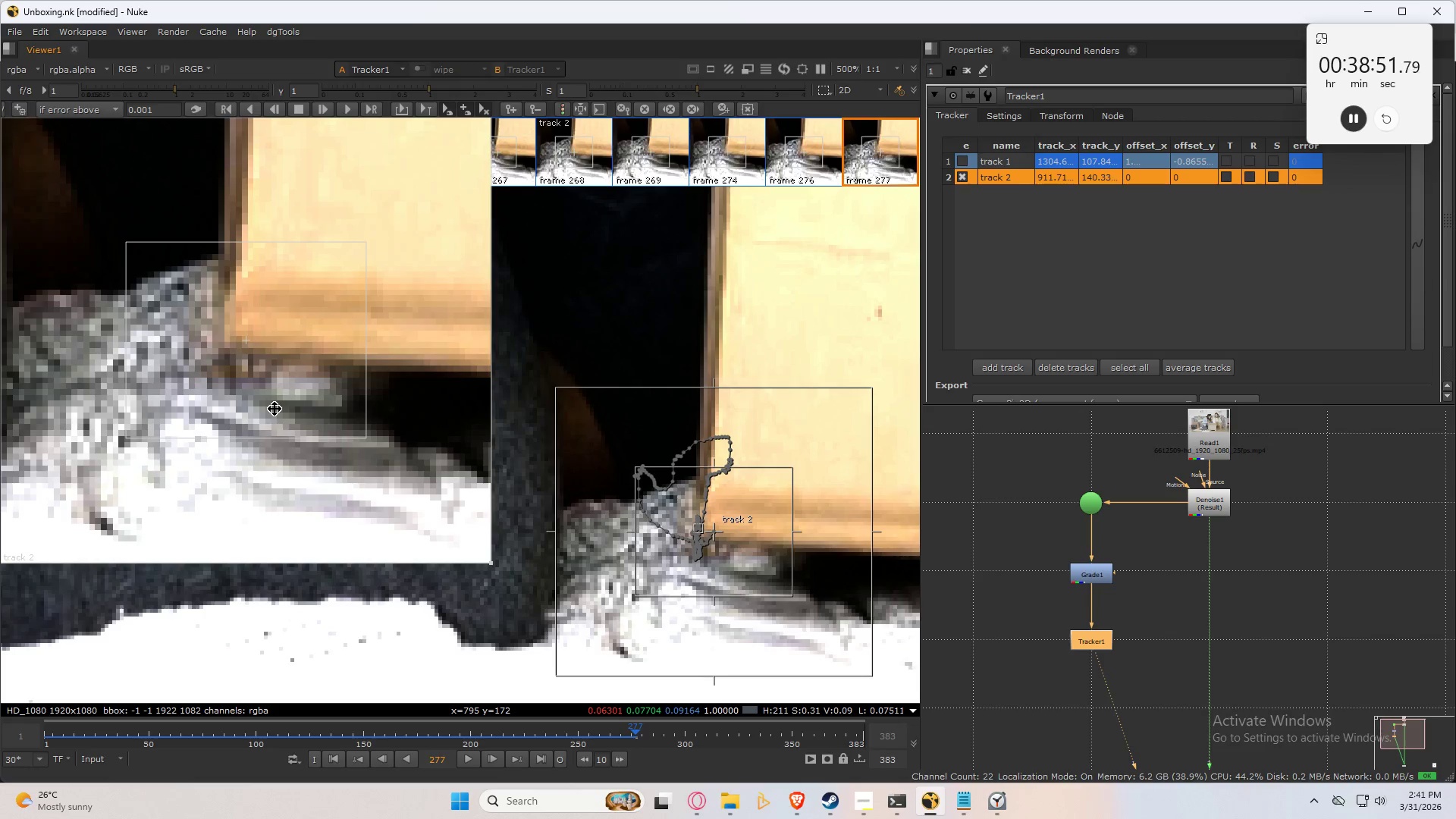 
key(Numpad8)
 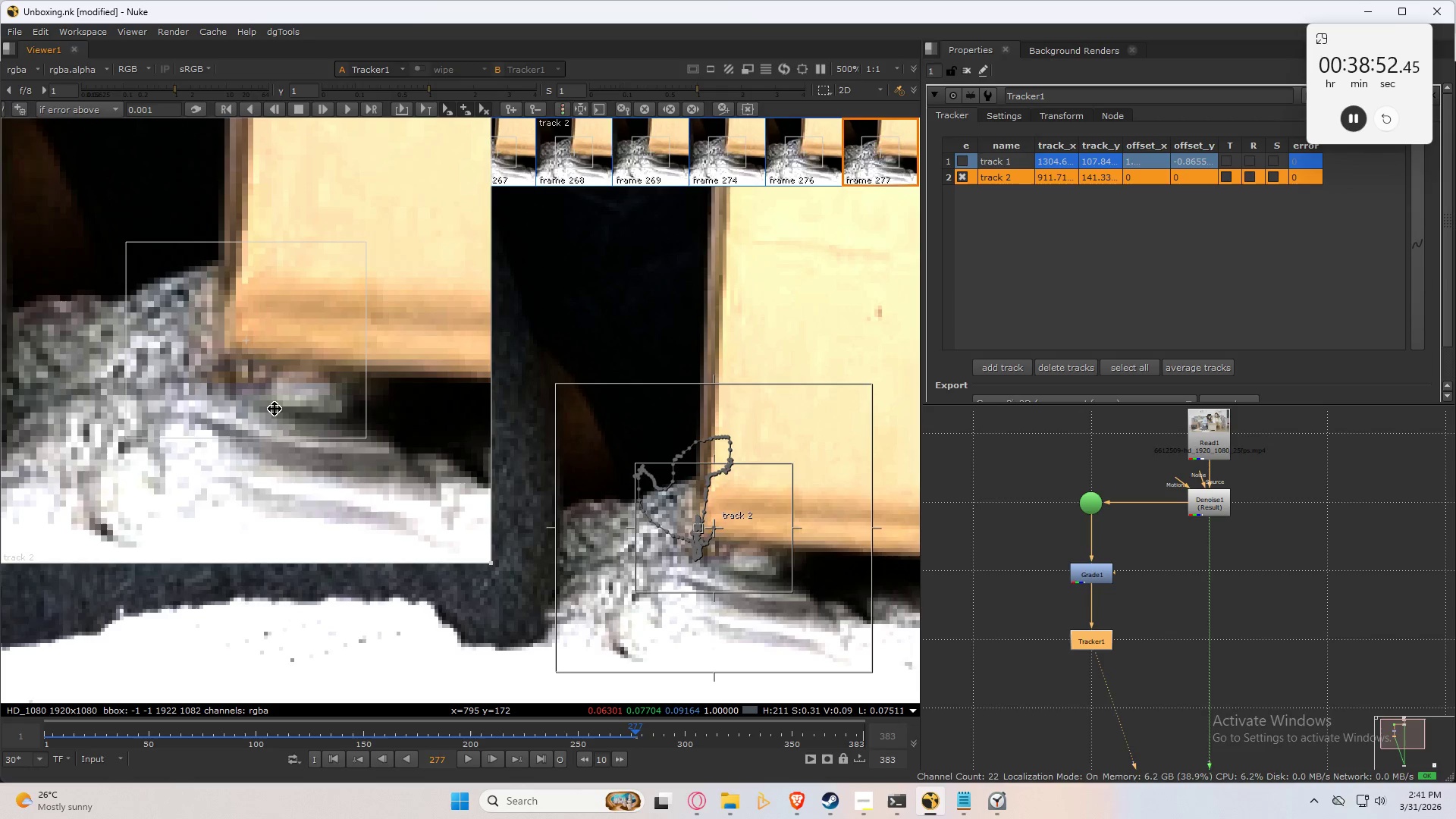 
key(ArrowLeft)
 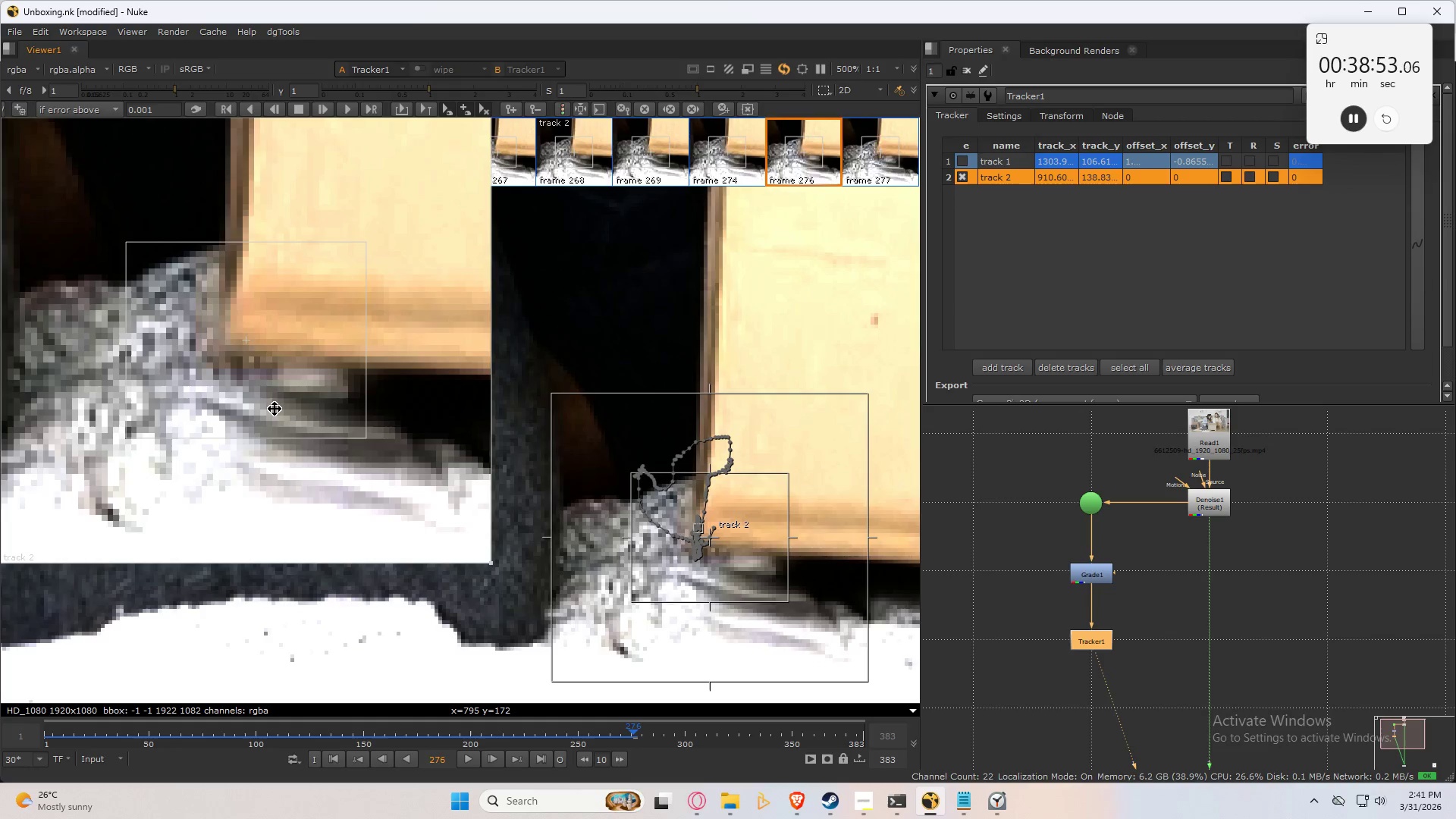 
key(ArrowRight)
 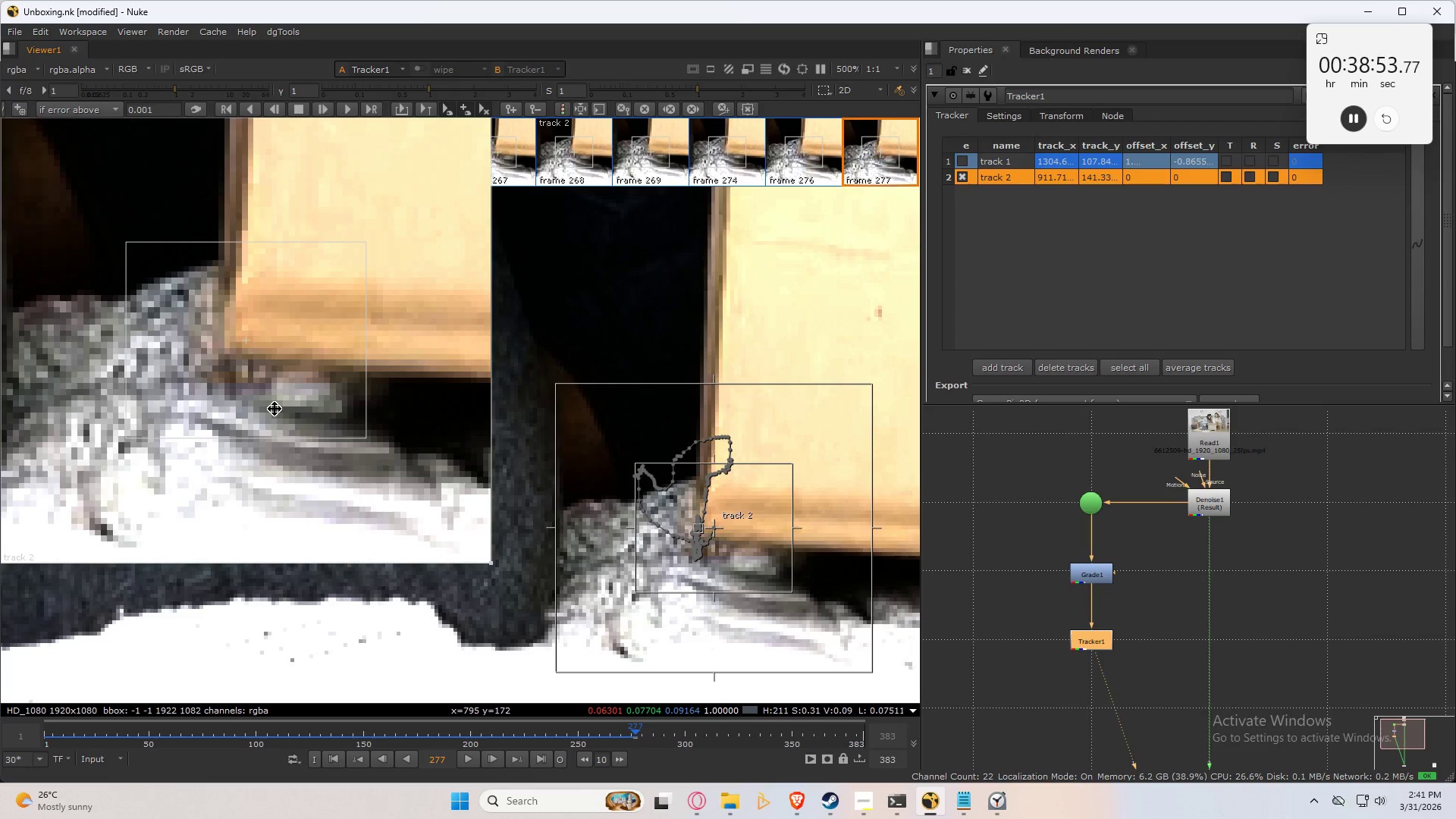 
key(Control+Numpad2)
 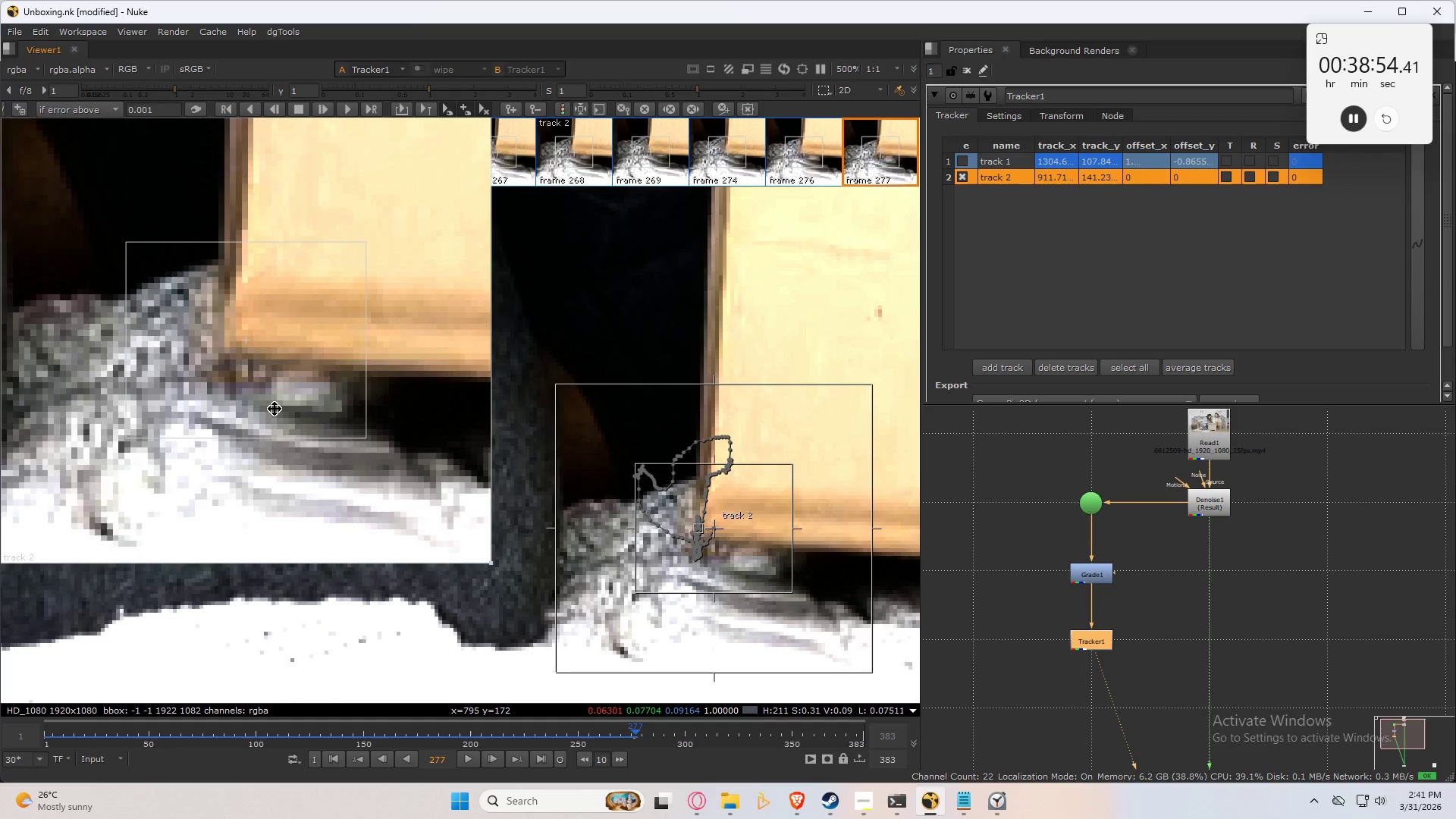 
key(Control+Numpad2)
 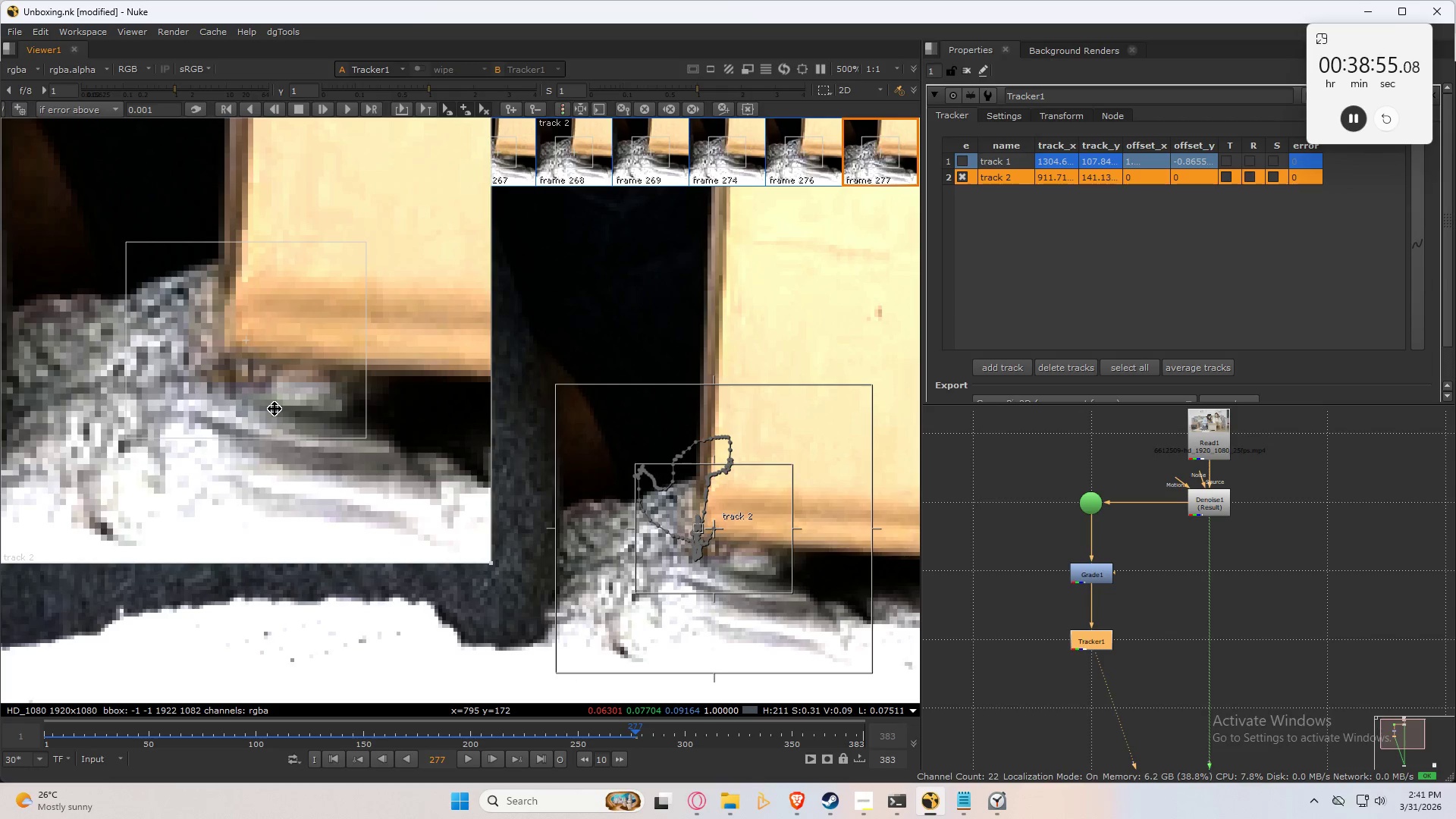 
key(ArrowLeft)
 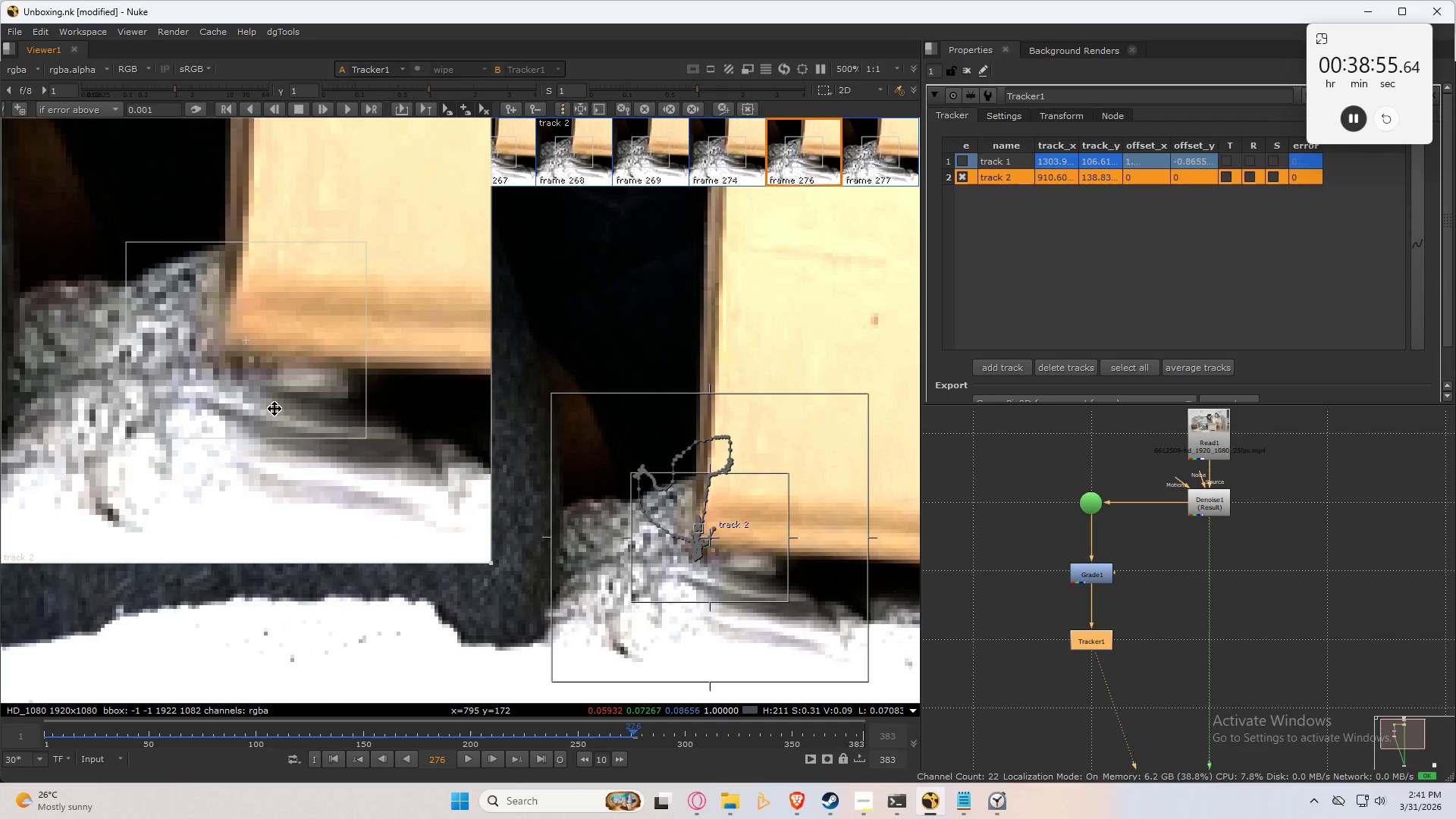 
key(ArrowRight)
 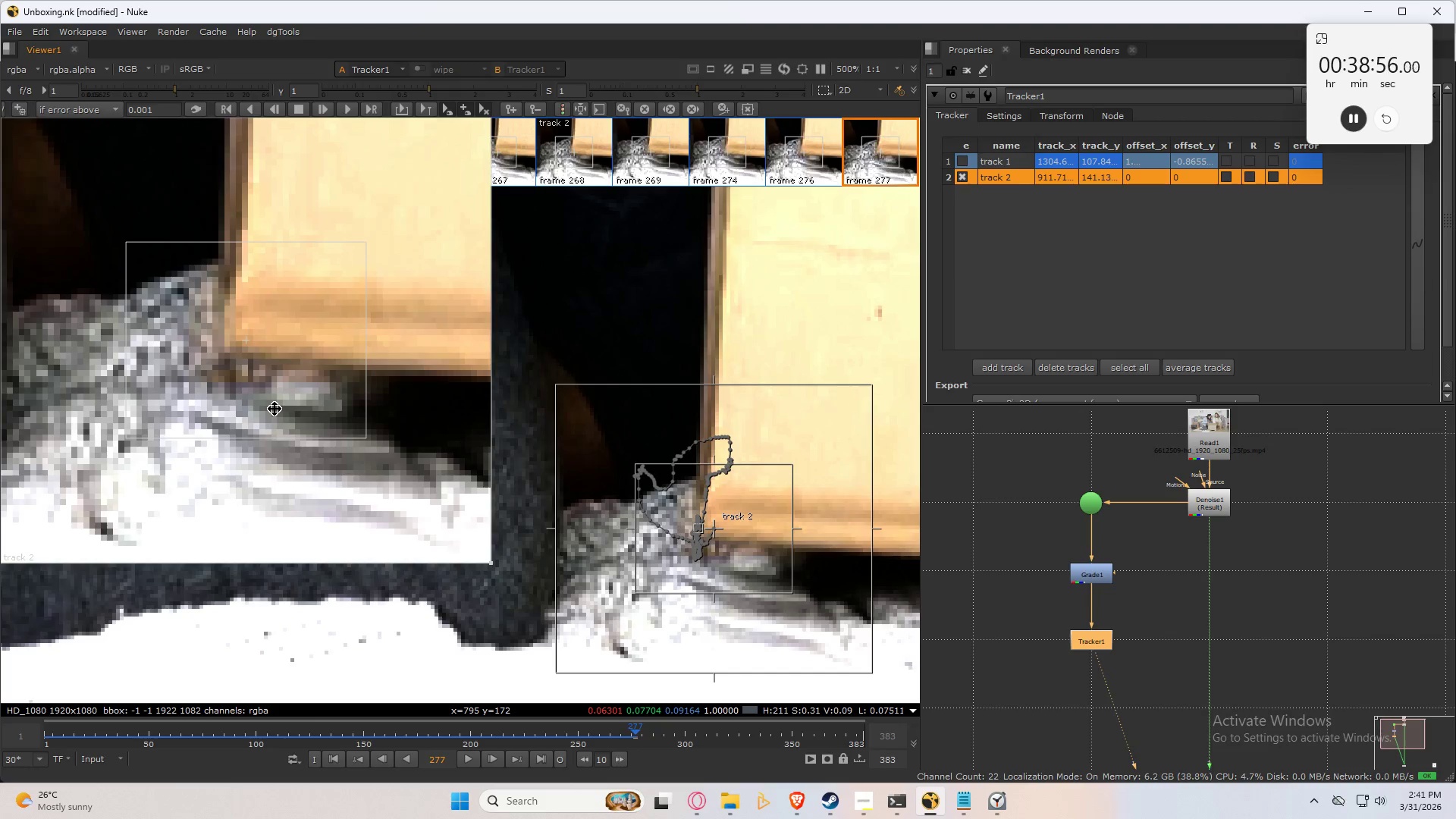 
key(C)
 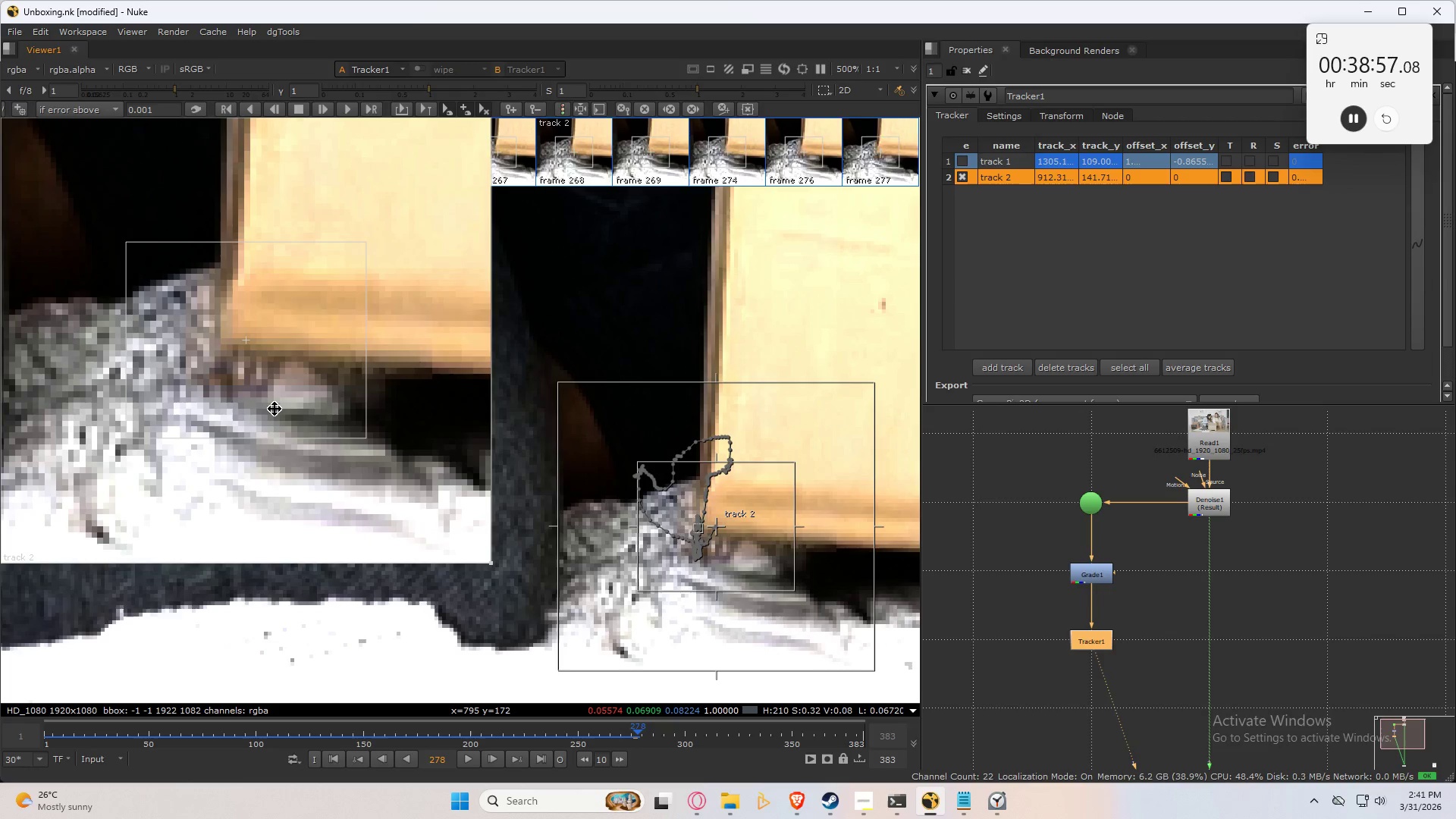 
key(Control+Numpad8)
 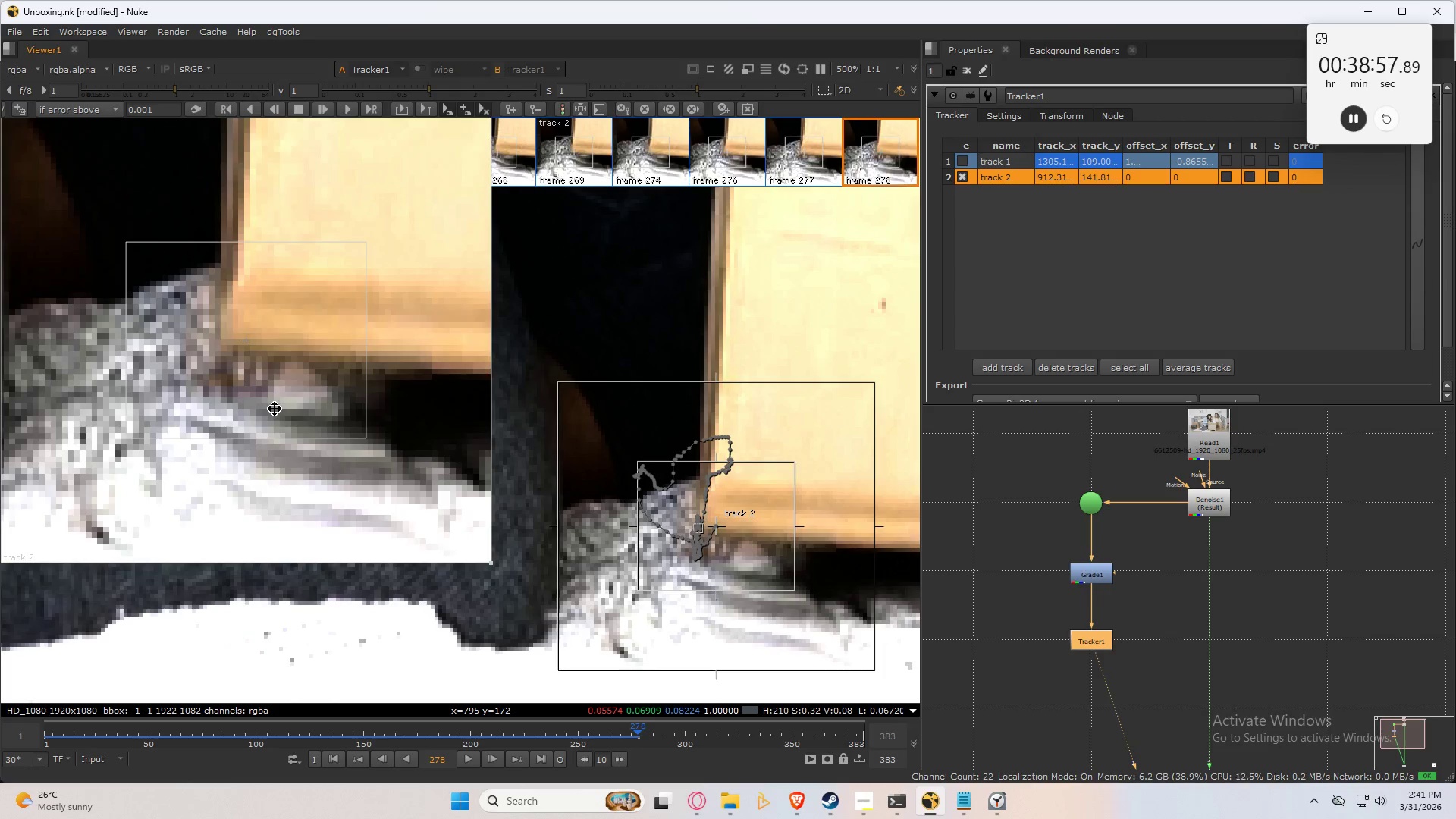 
key(Control+Numpad8)
 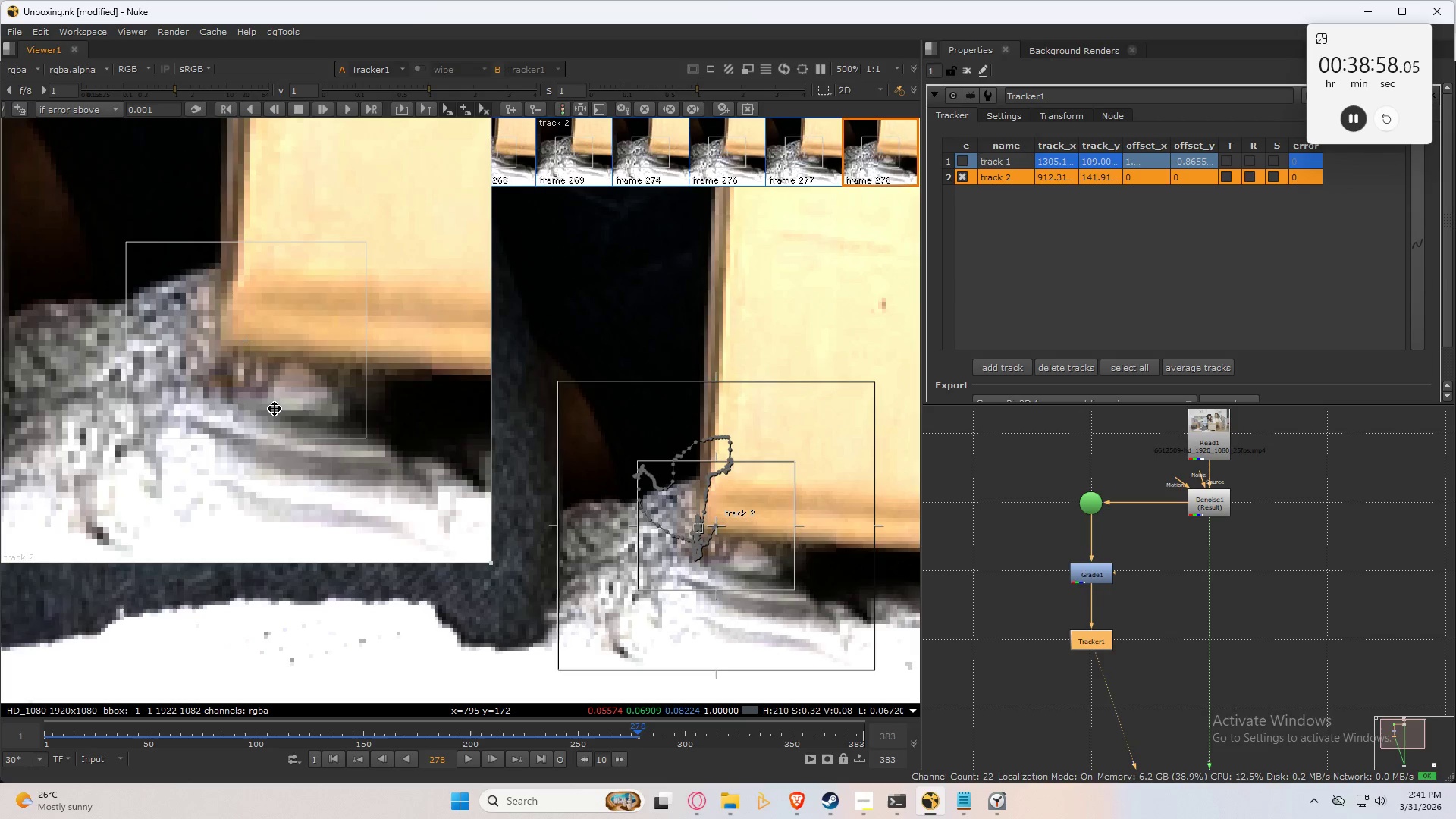 
key(Control+Numpad7)
 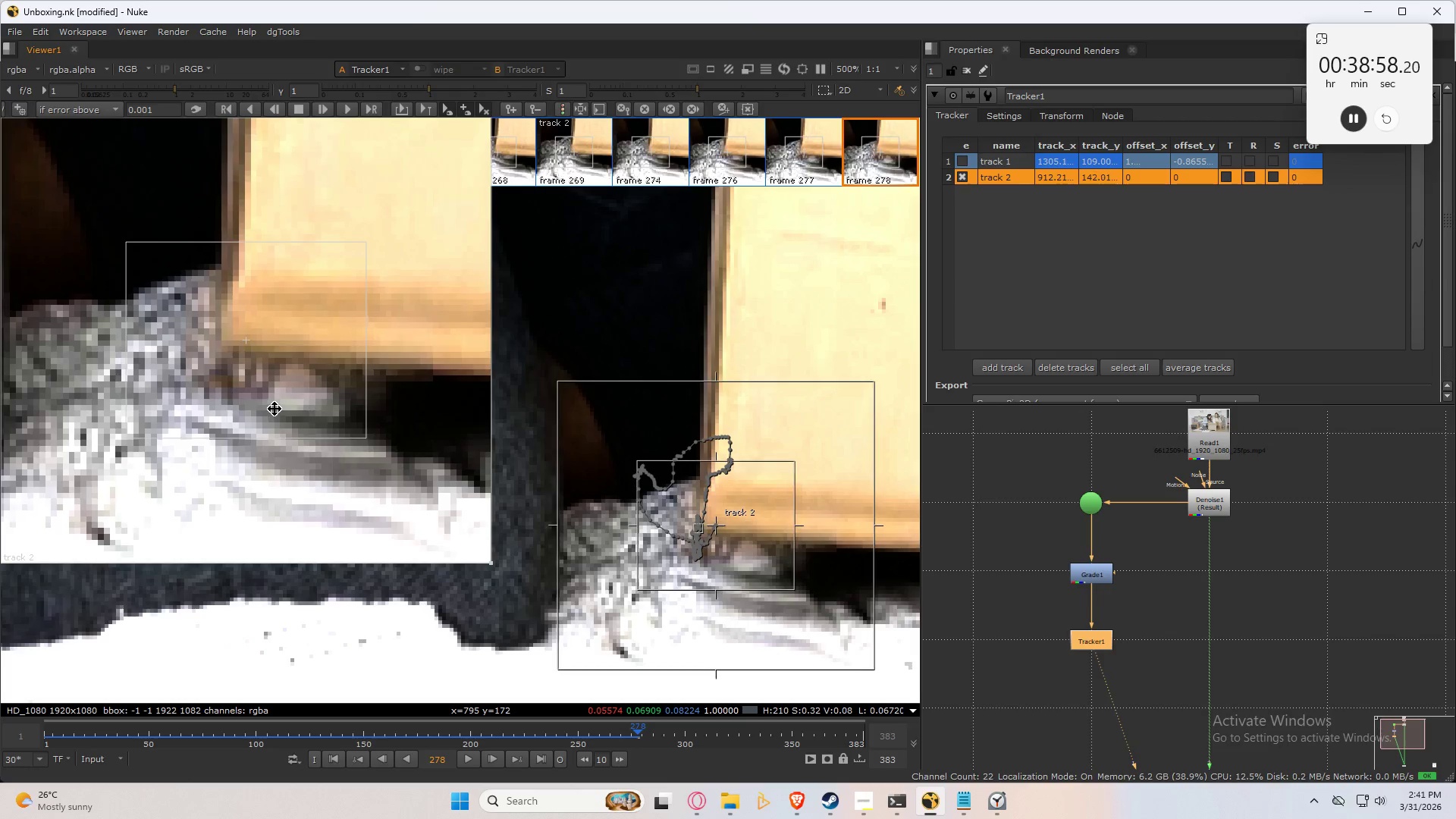 
key(Control+Numpad8)
 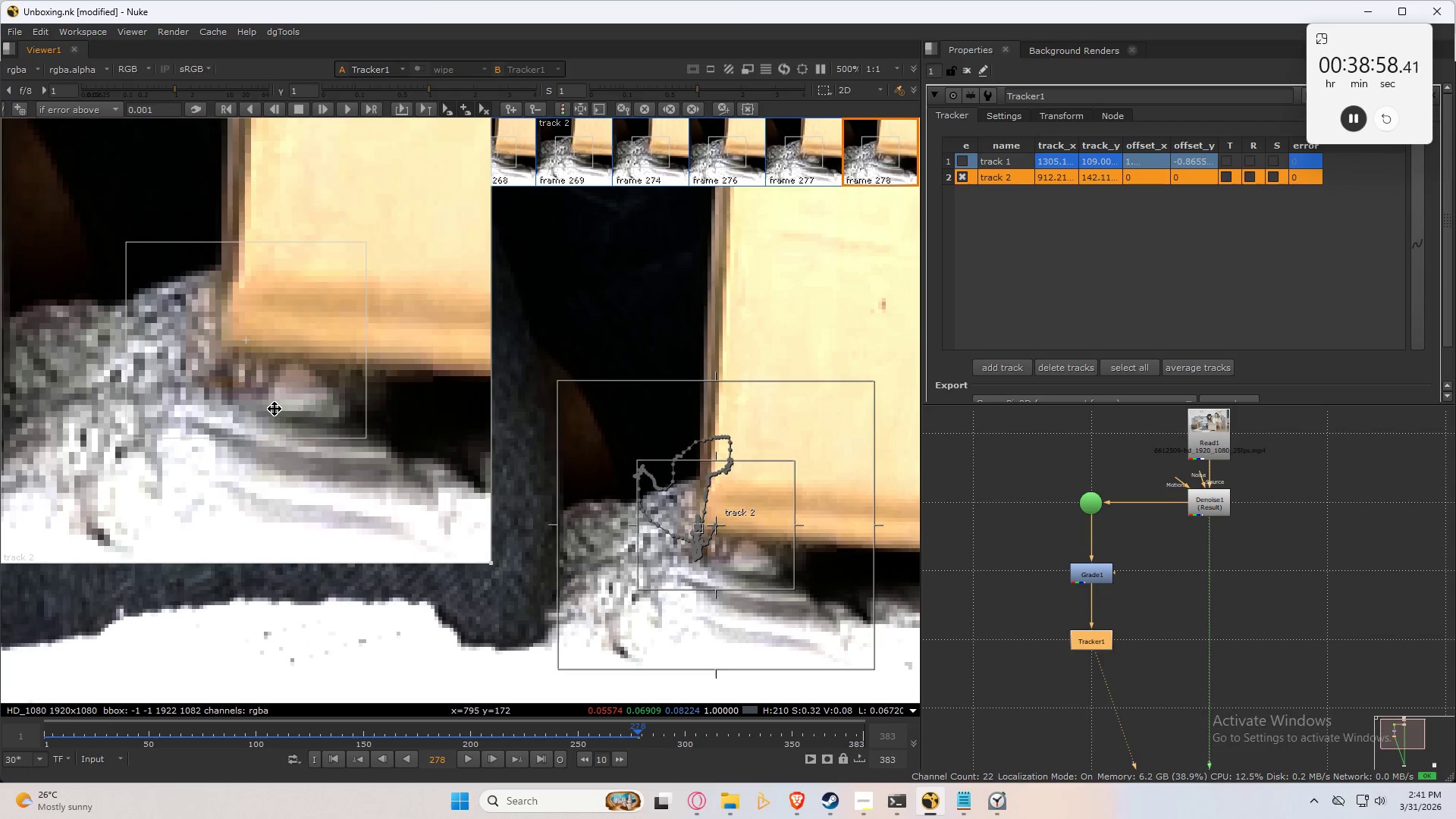 
key(Control+Numpad8)
 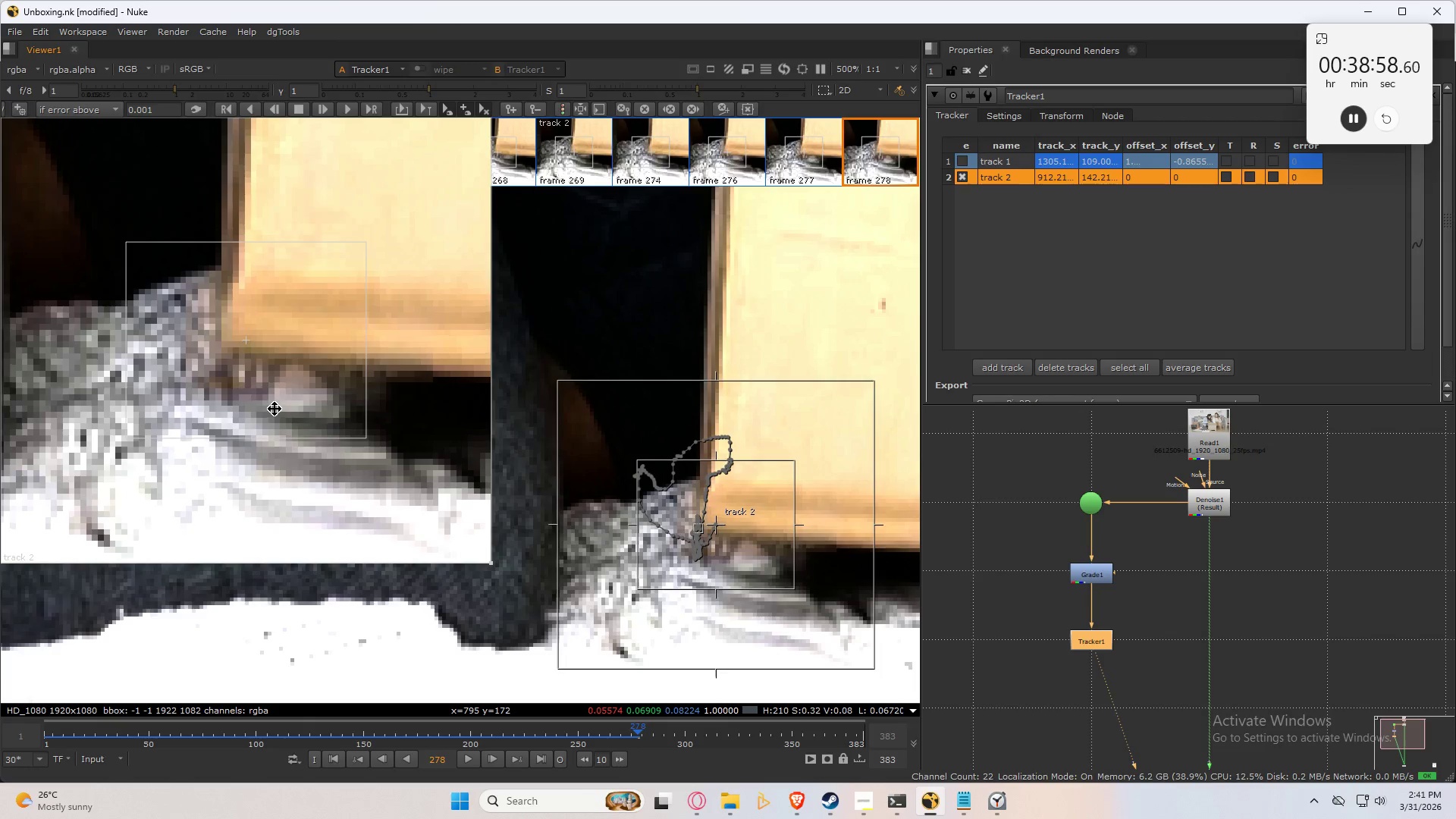 
key(Control+Numpad8)
 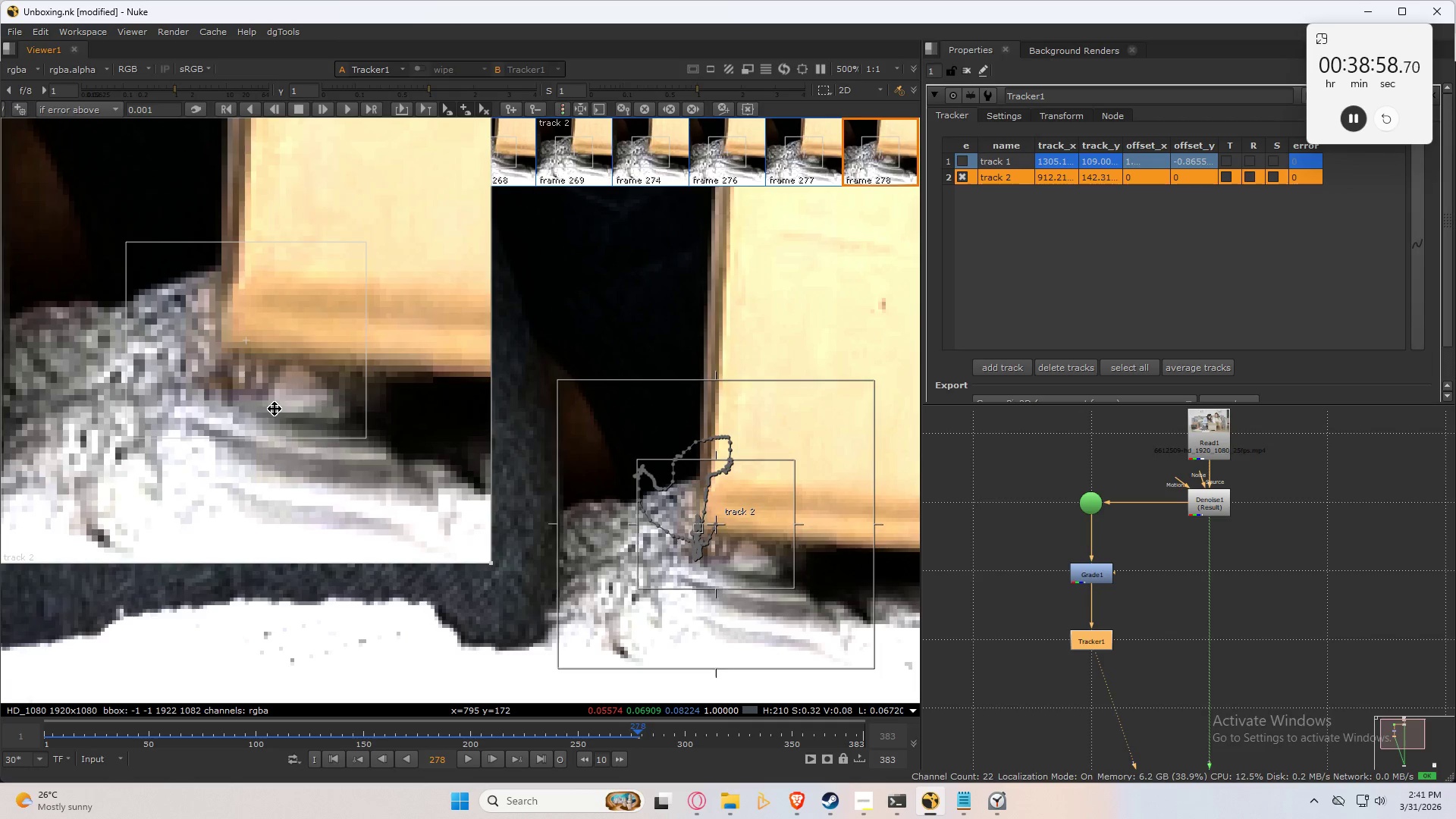 
key(Control+Numpad7)
 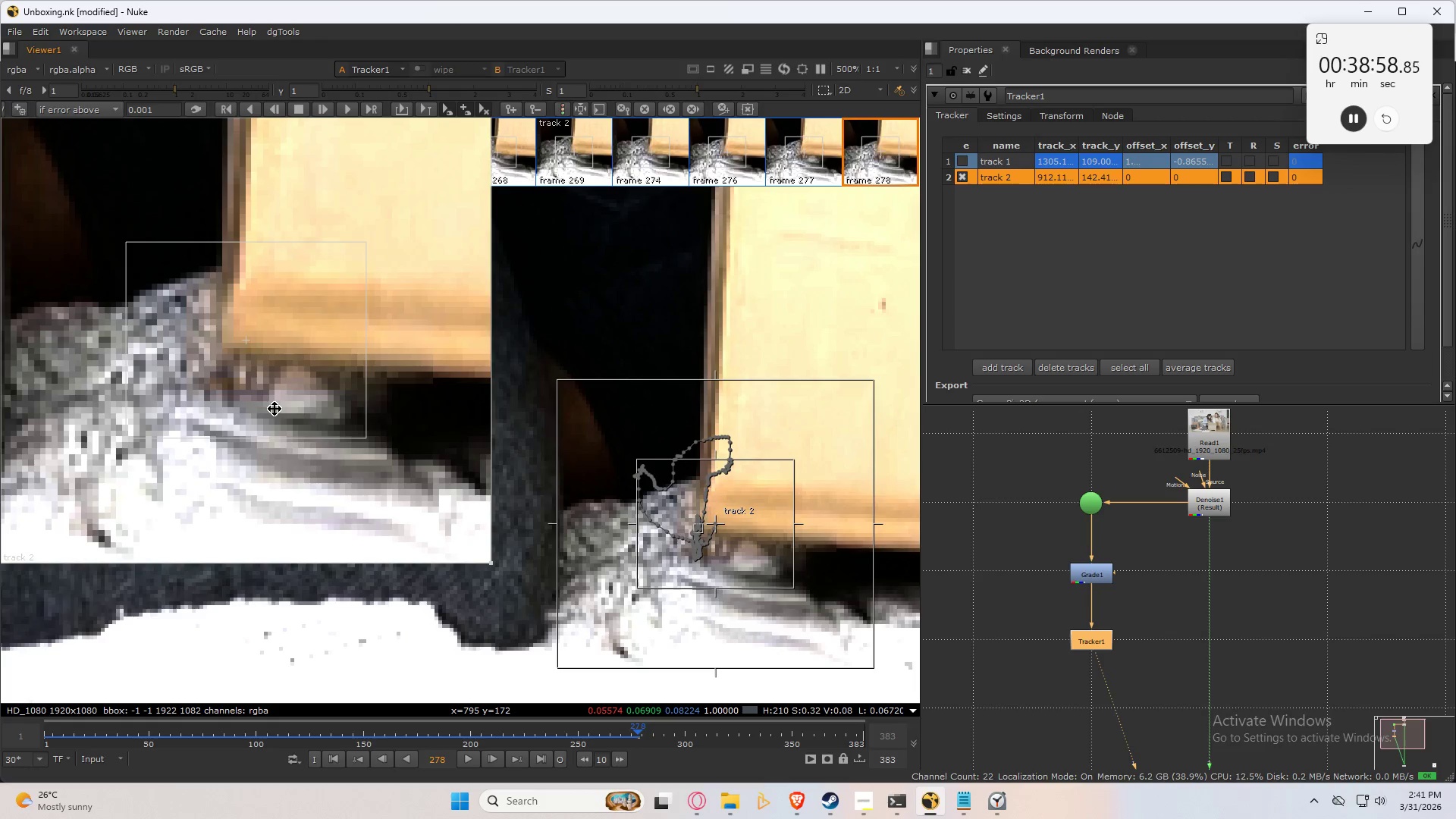 
key(Control+Numpad8)
 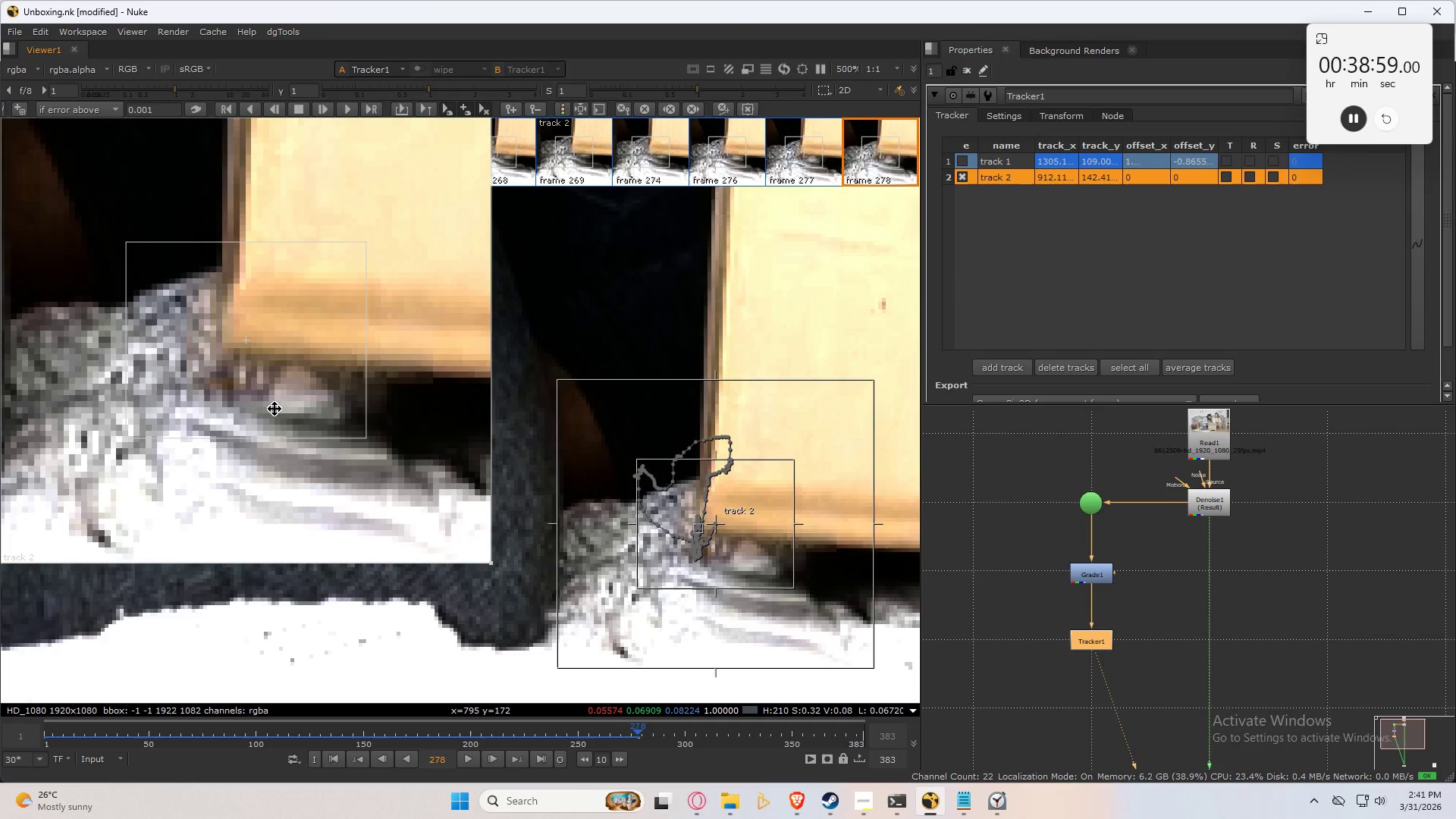 
key(Control+Numpad7)
 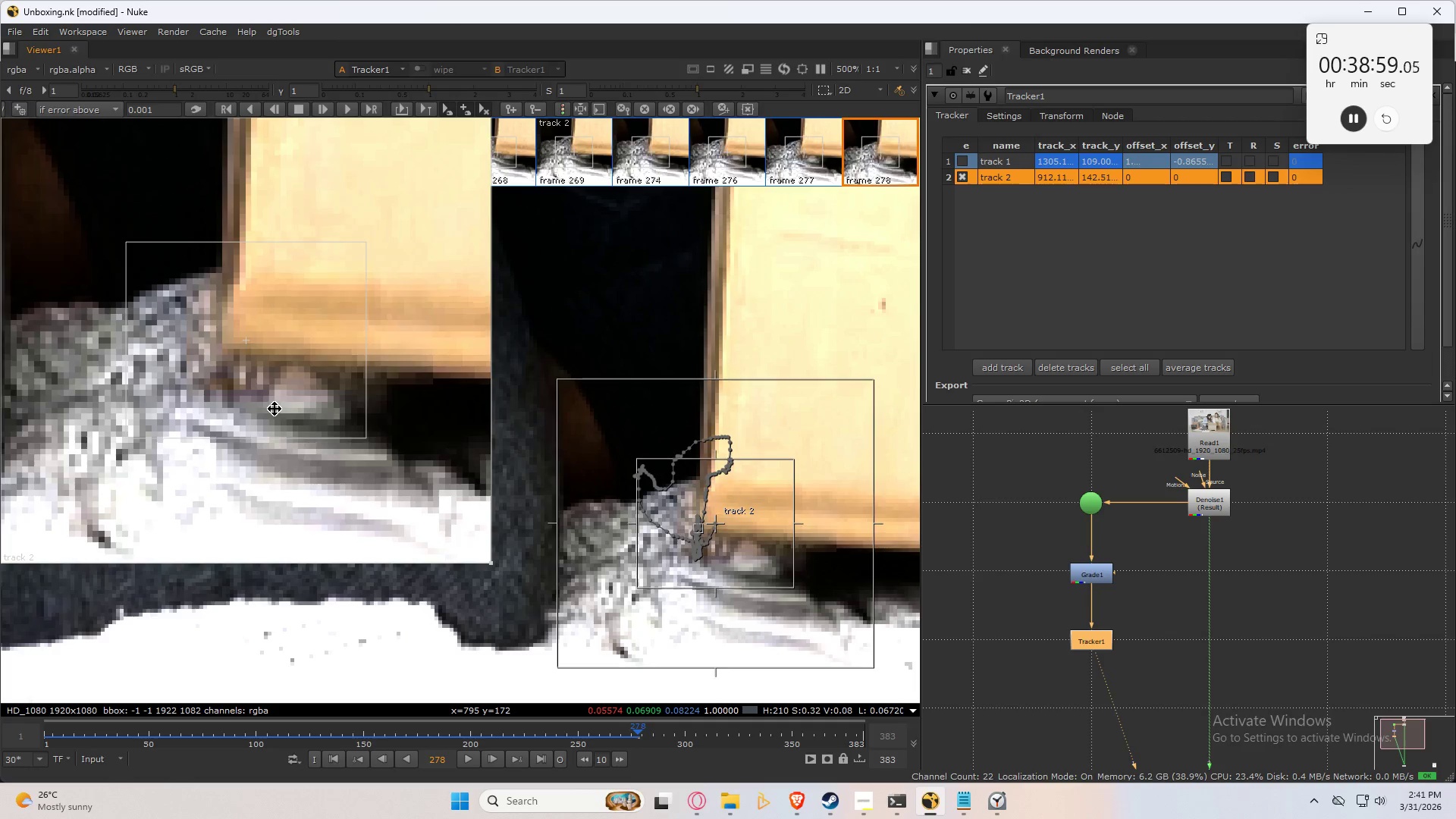 
key(Control+Numpad8)
 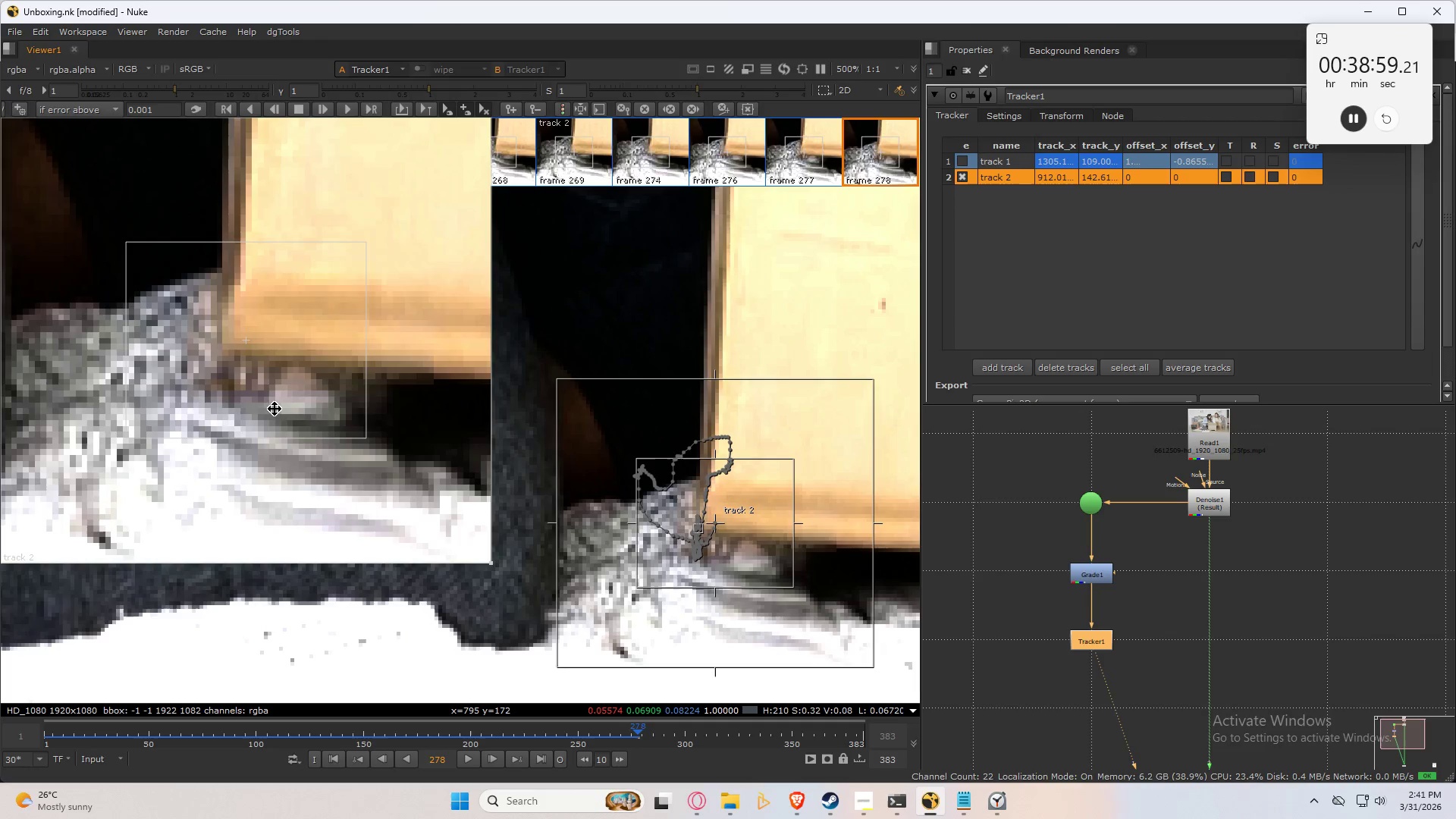 
key(Control+Numpad7)
 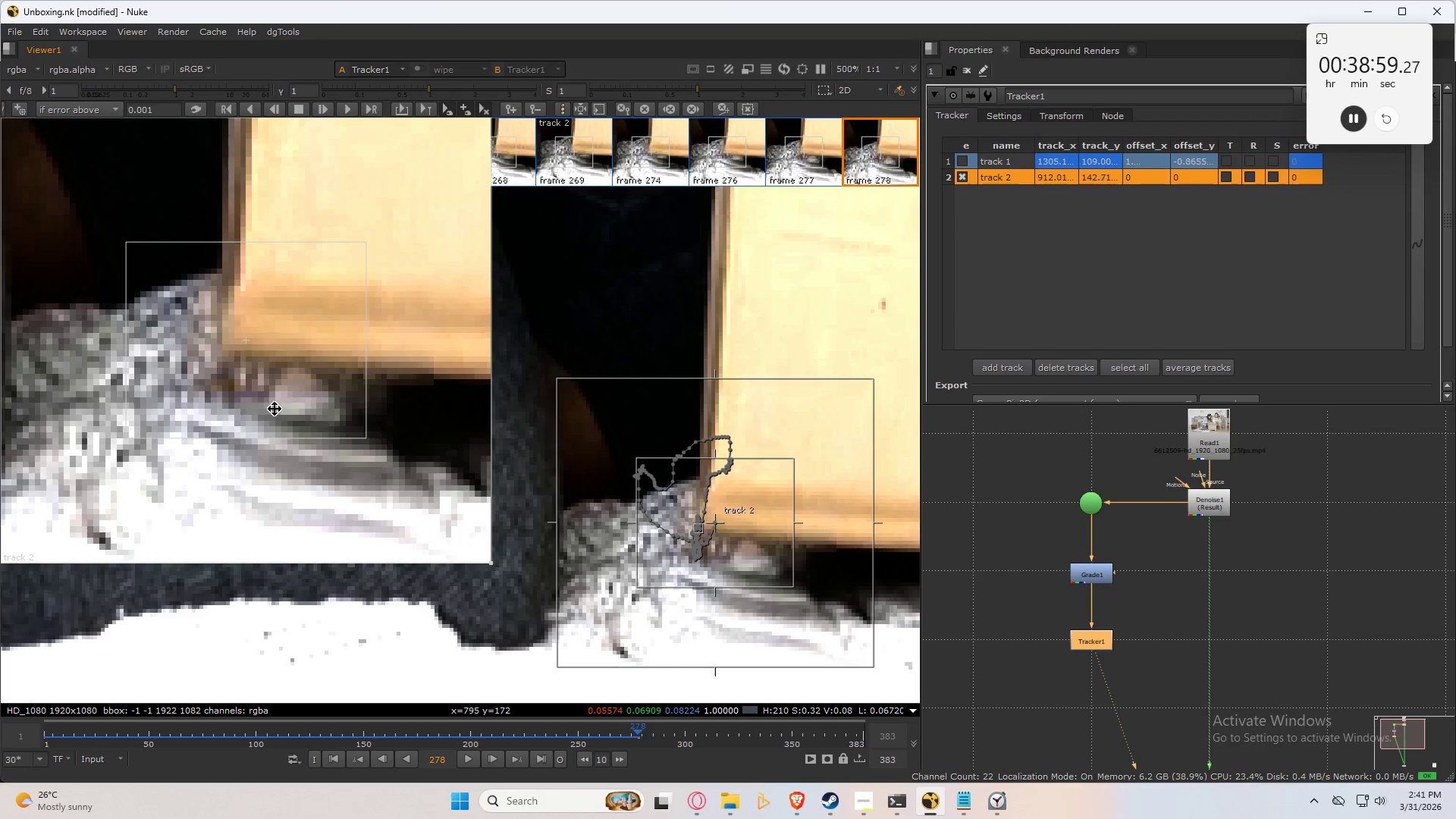 
key(Control+Numpad8)
 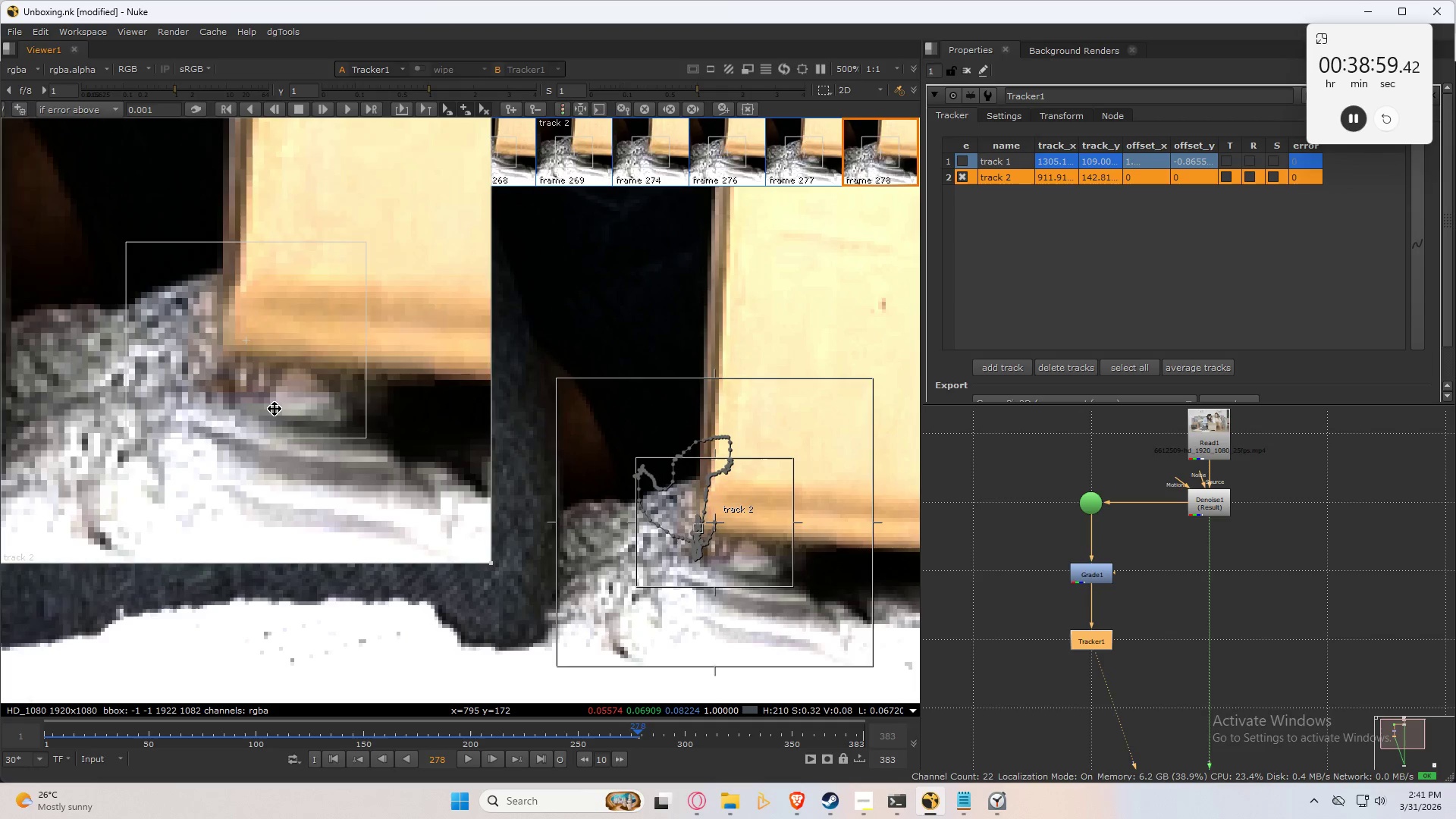 
key(Control+Numpad7)
 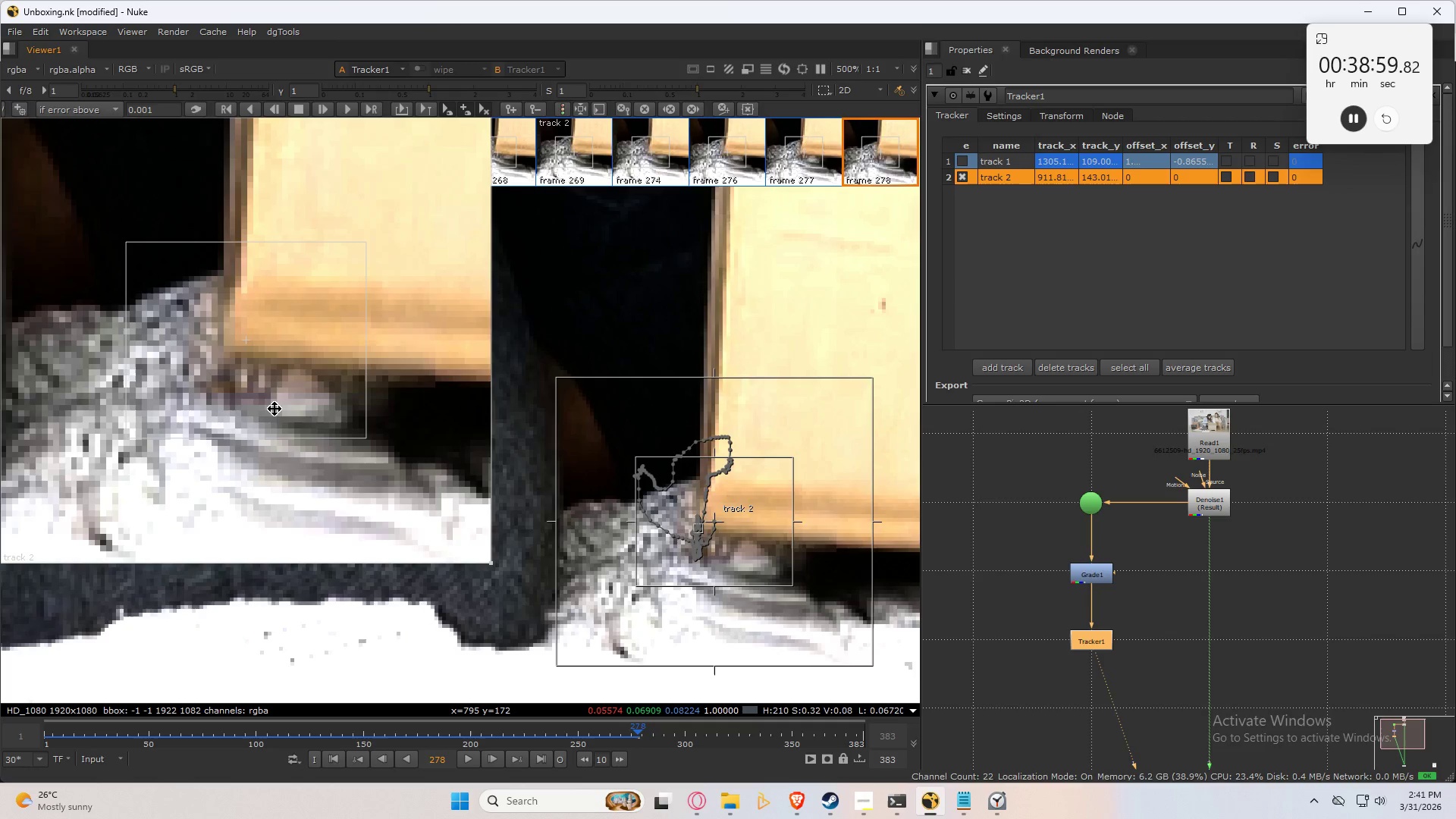 
key(ArrowLeft)
 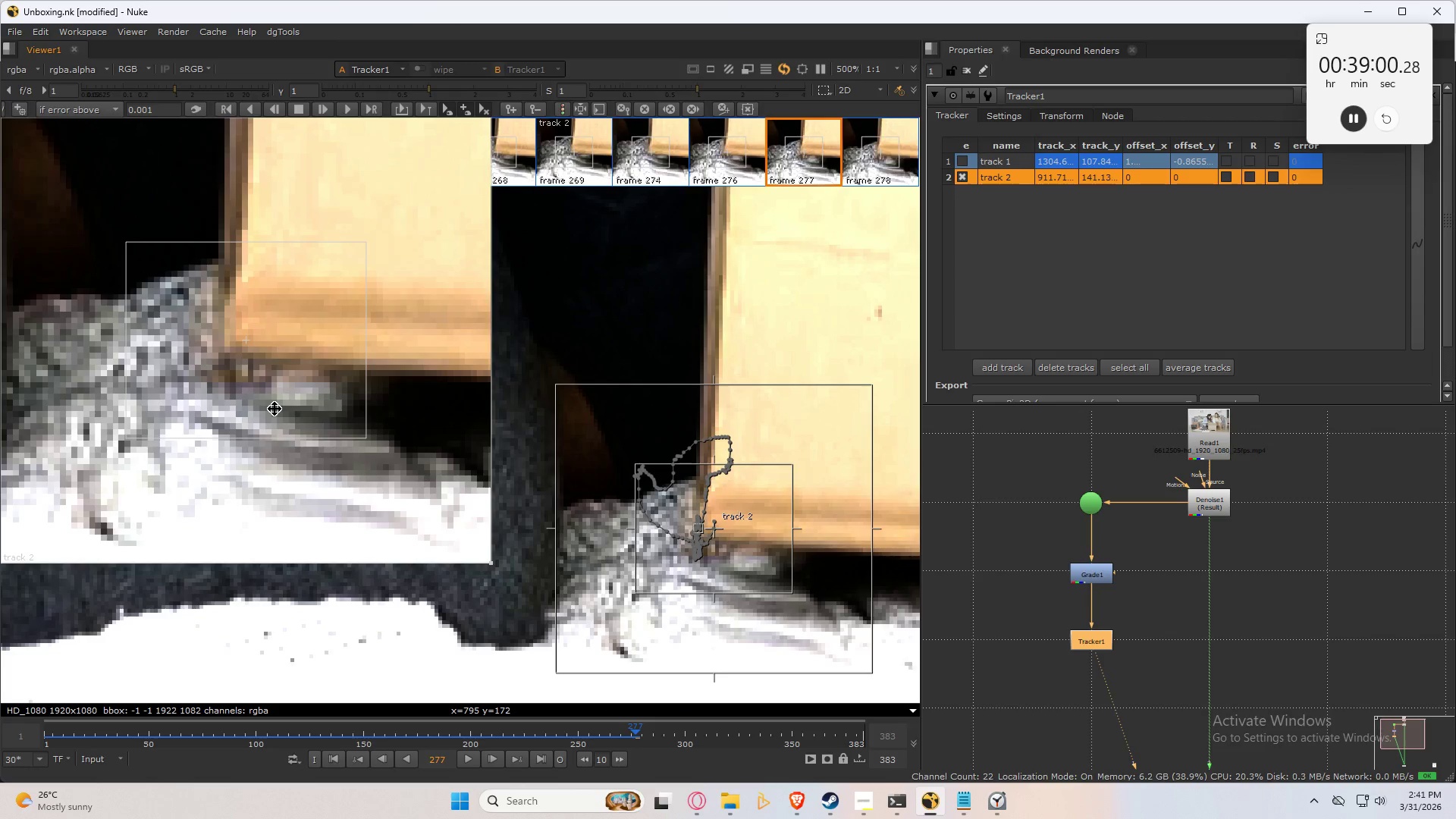 
key(ArrowRight)
 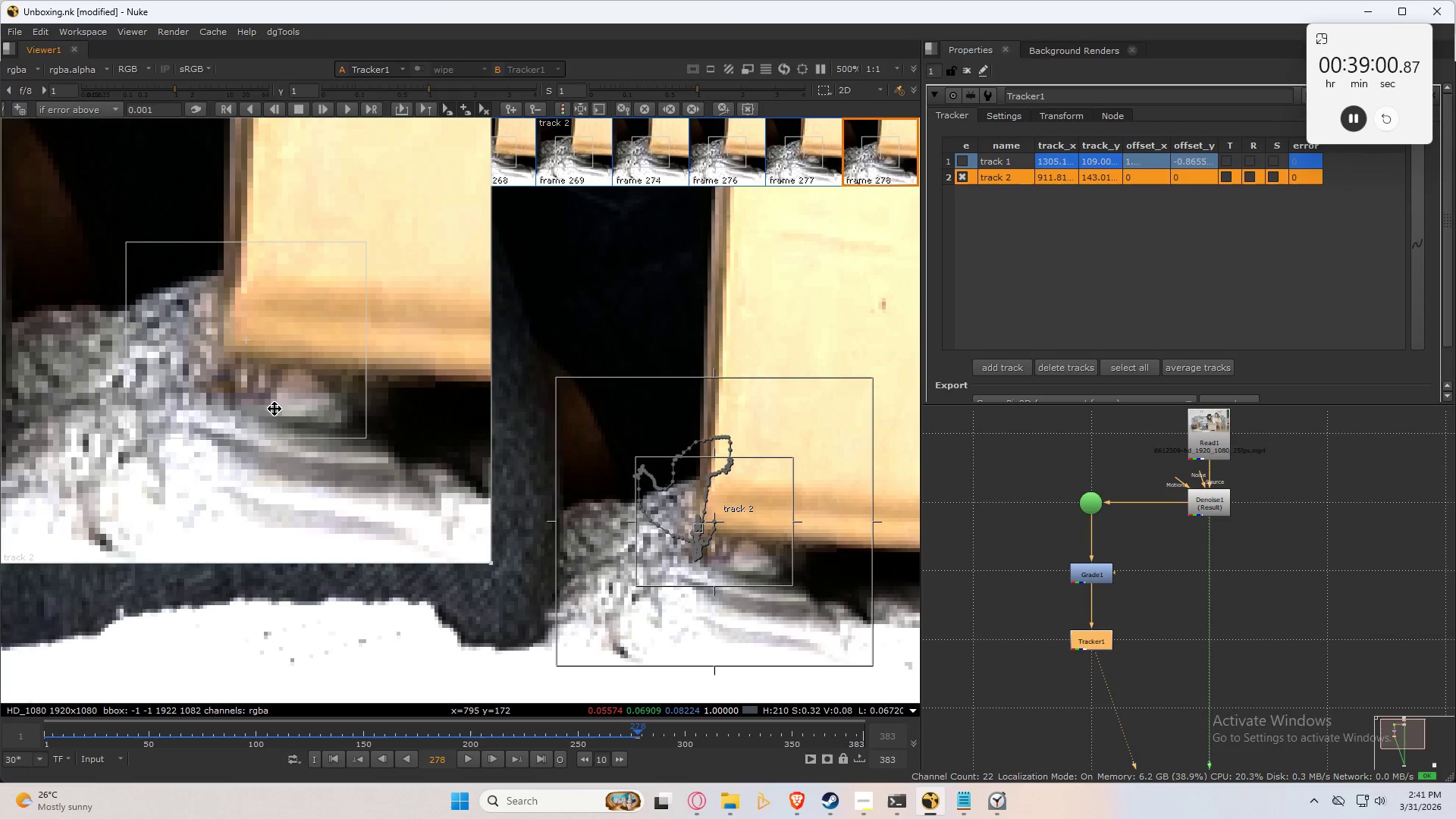 
key(ArrowLeft)
 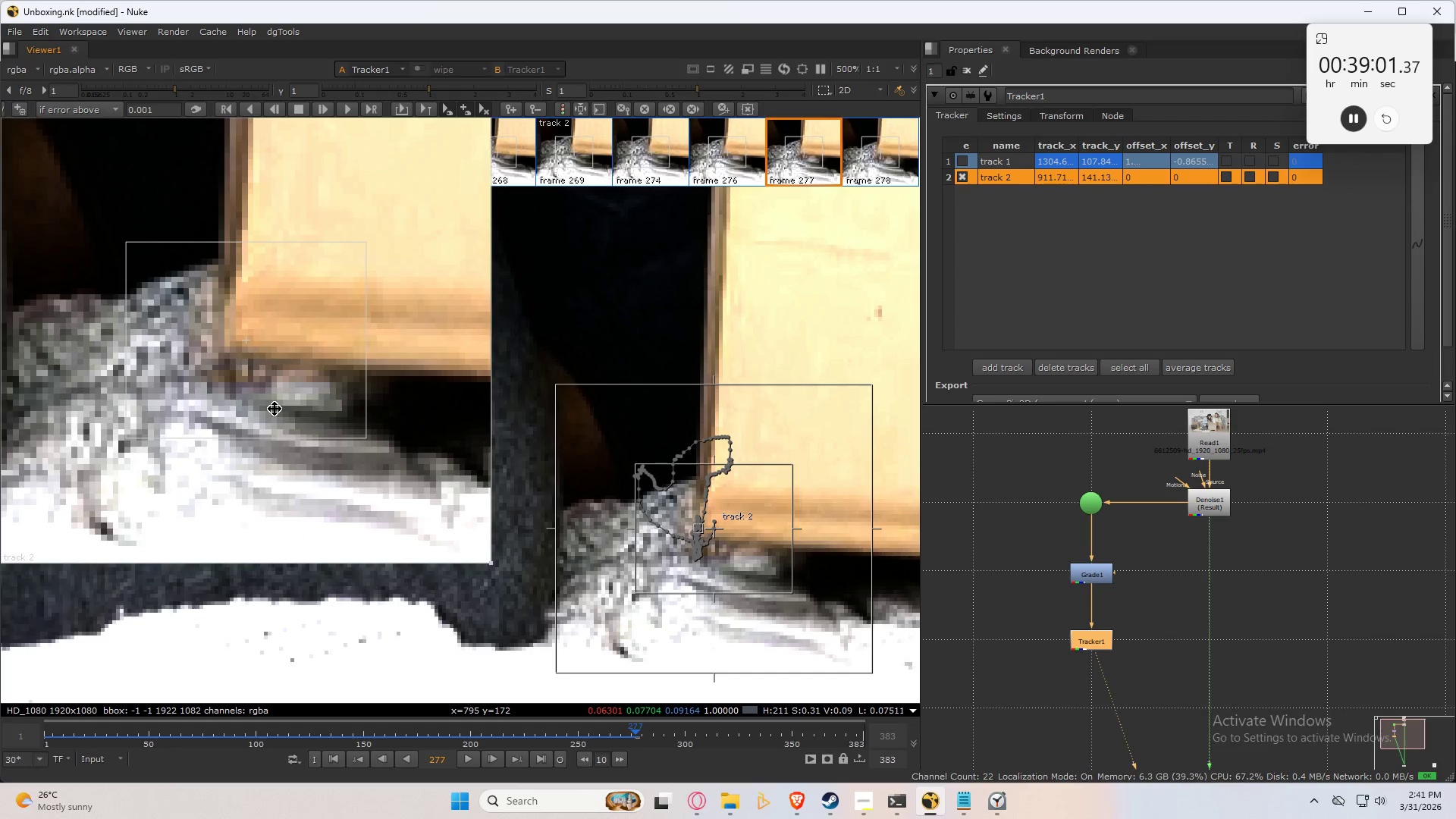 
key(ArrowRight)
 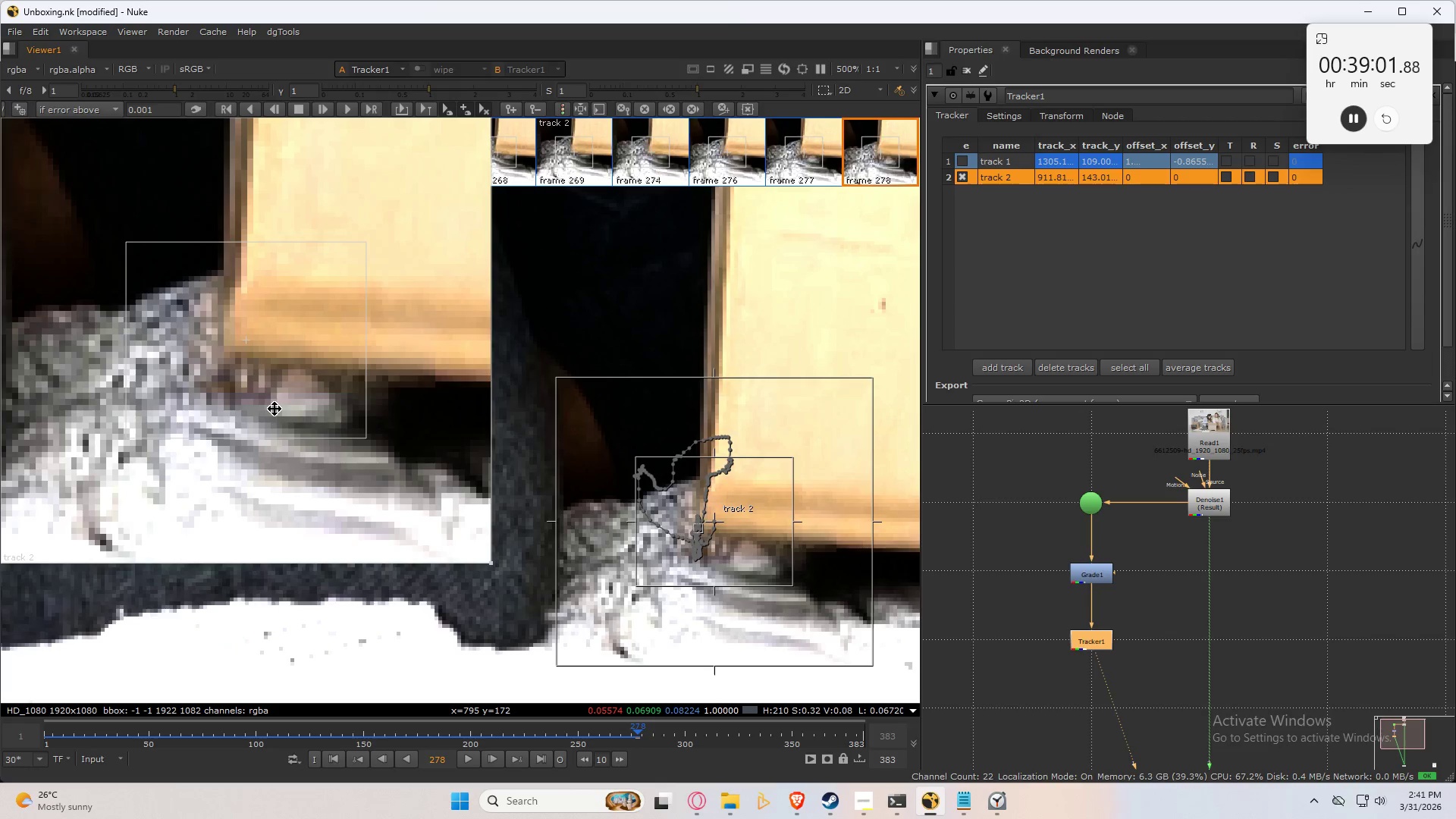 
key(ArrowLeft)
 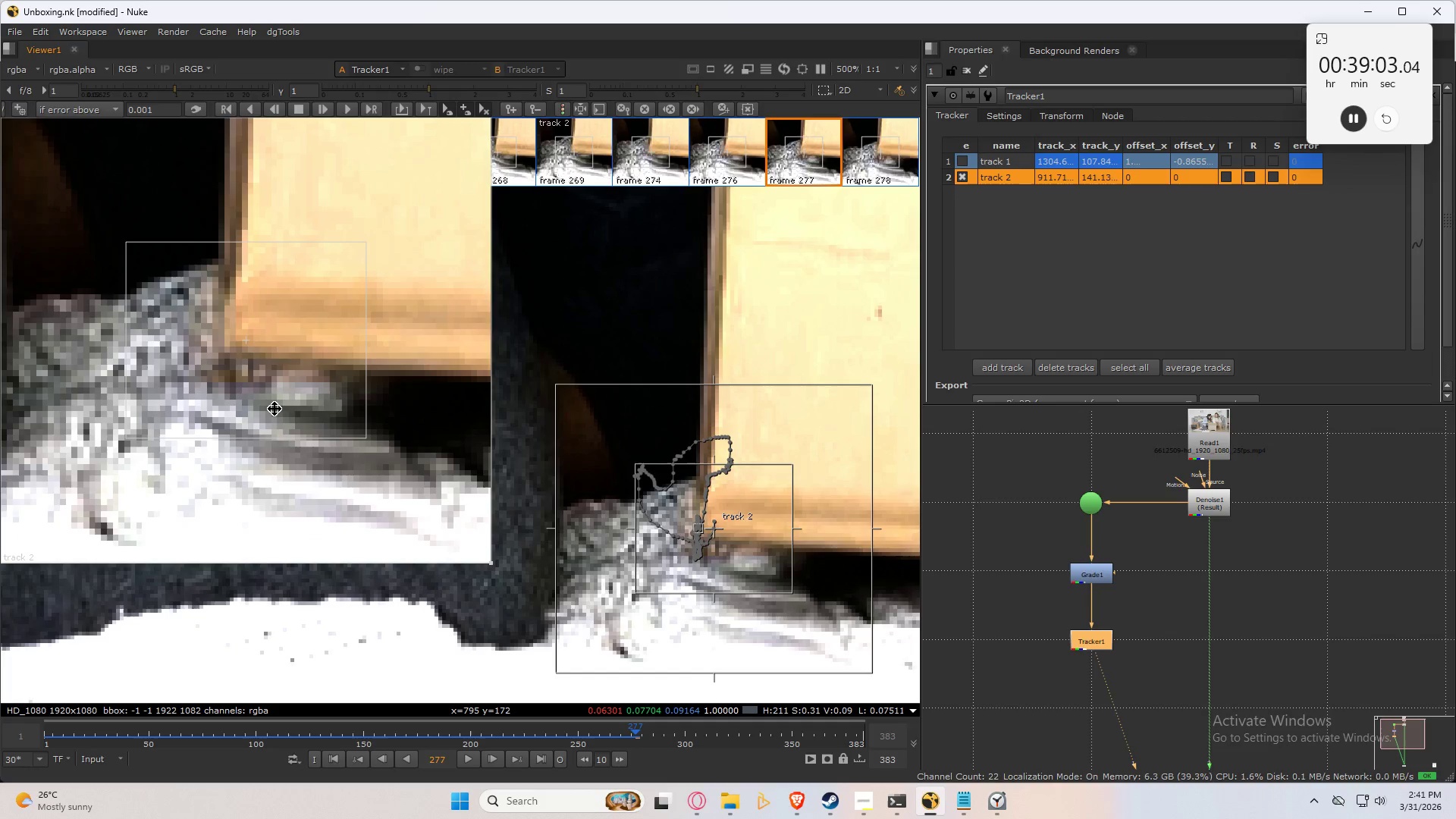 
key(ArrowRight)
 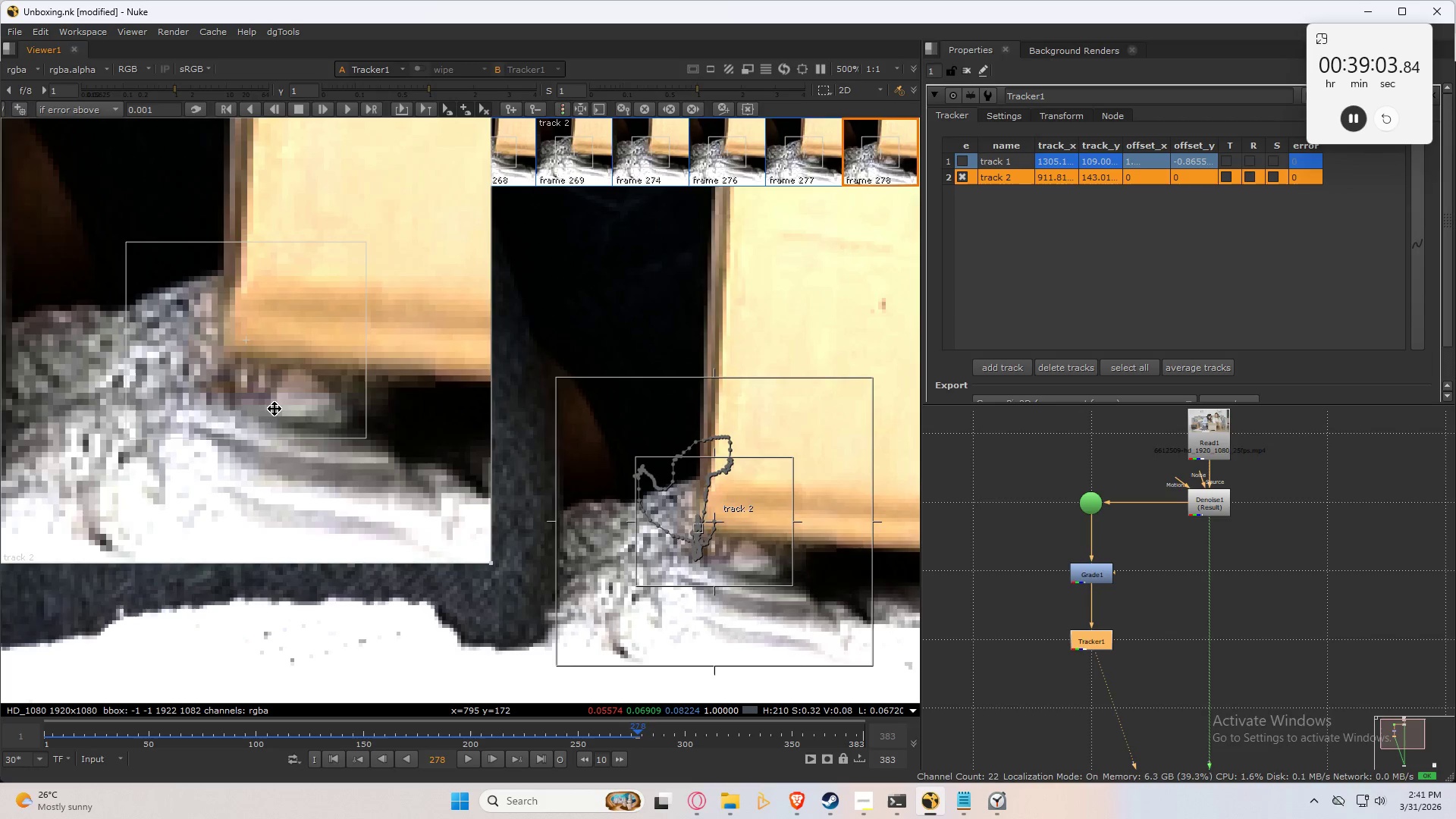 
key(ArrowLeft)
 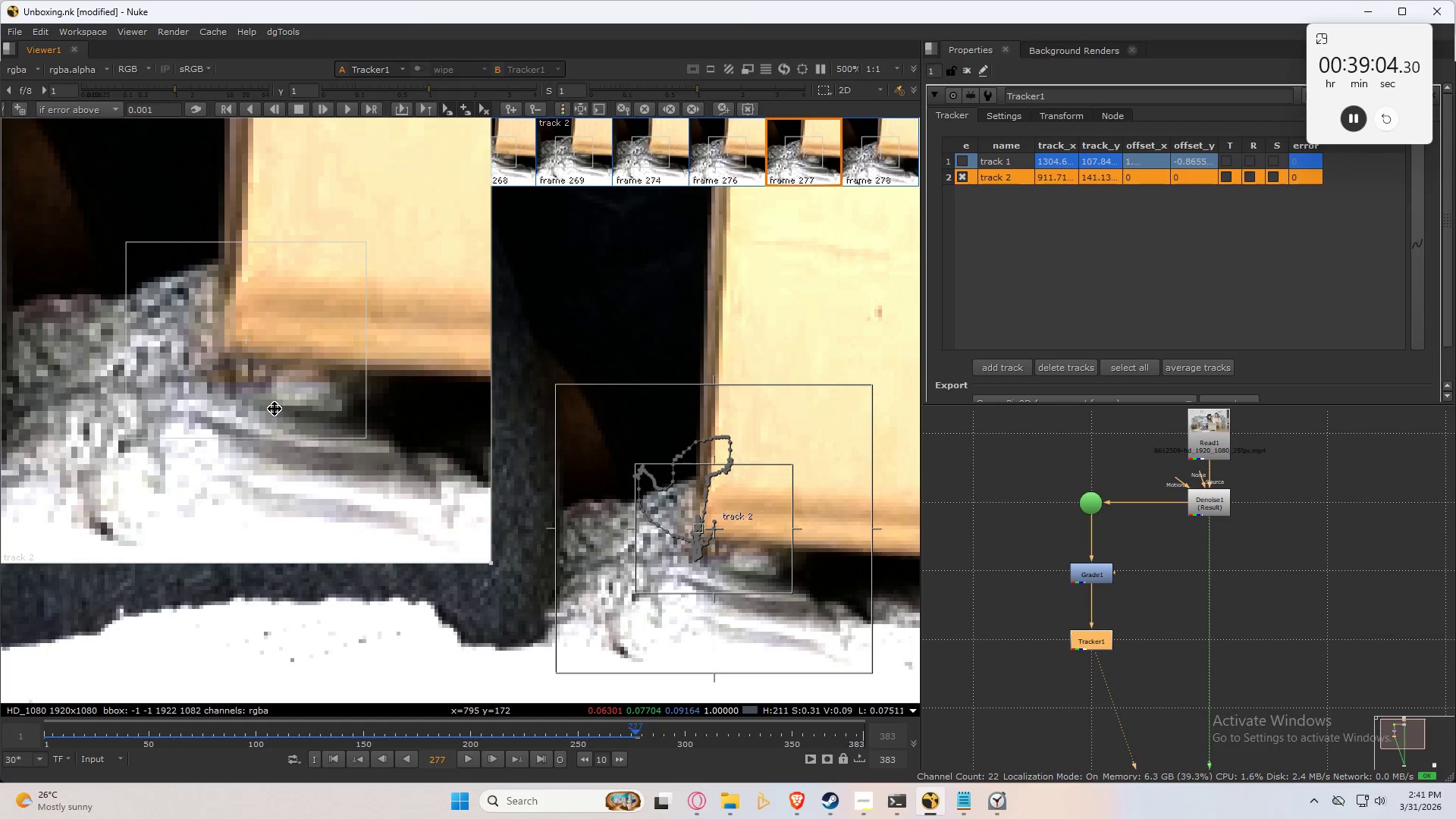 
key(ArrowRight)
 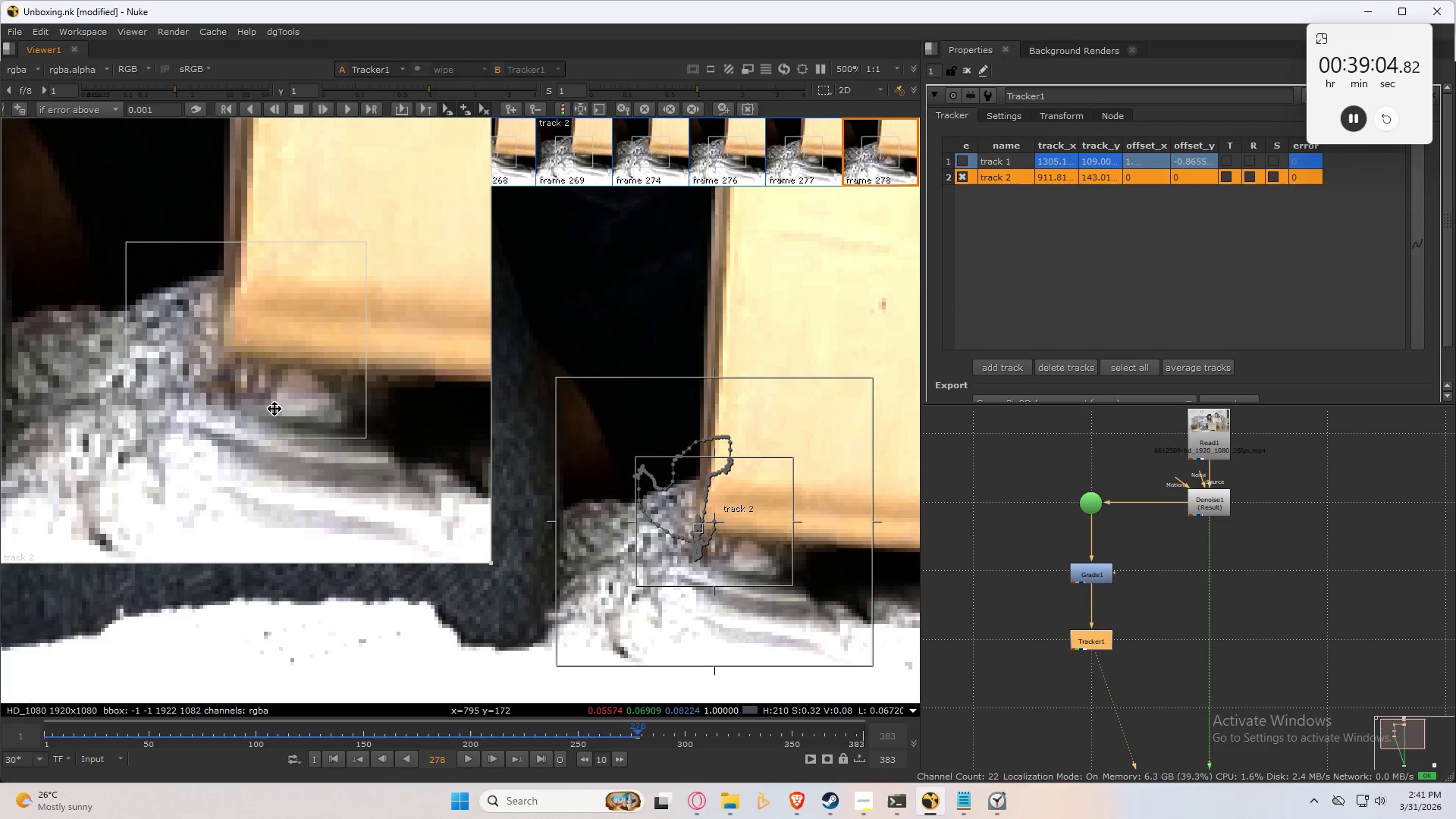 
key(Control+Numpad2)
 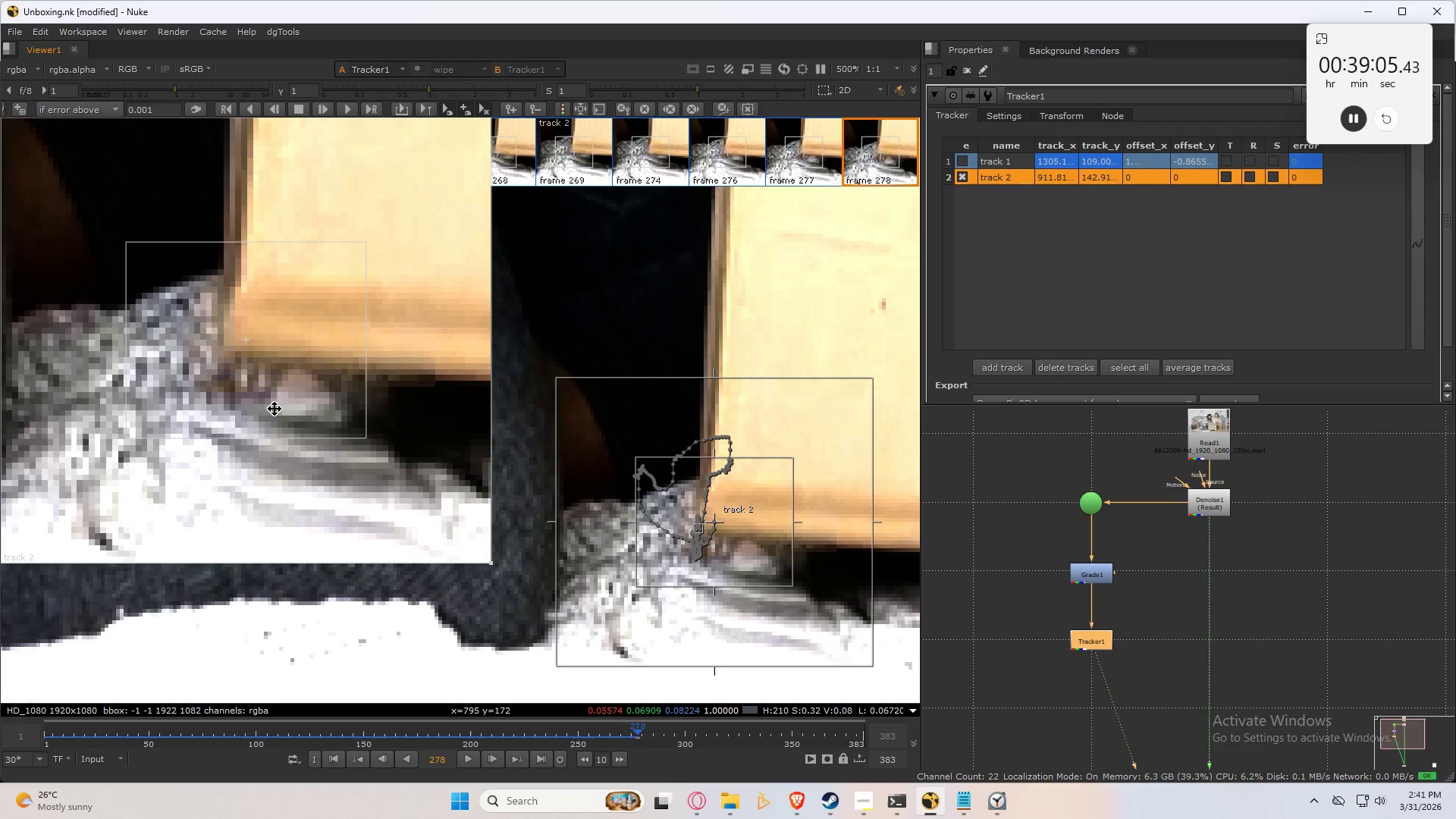 
key(Control+Numpad2)
 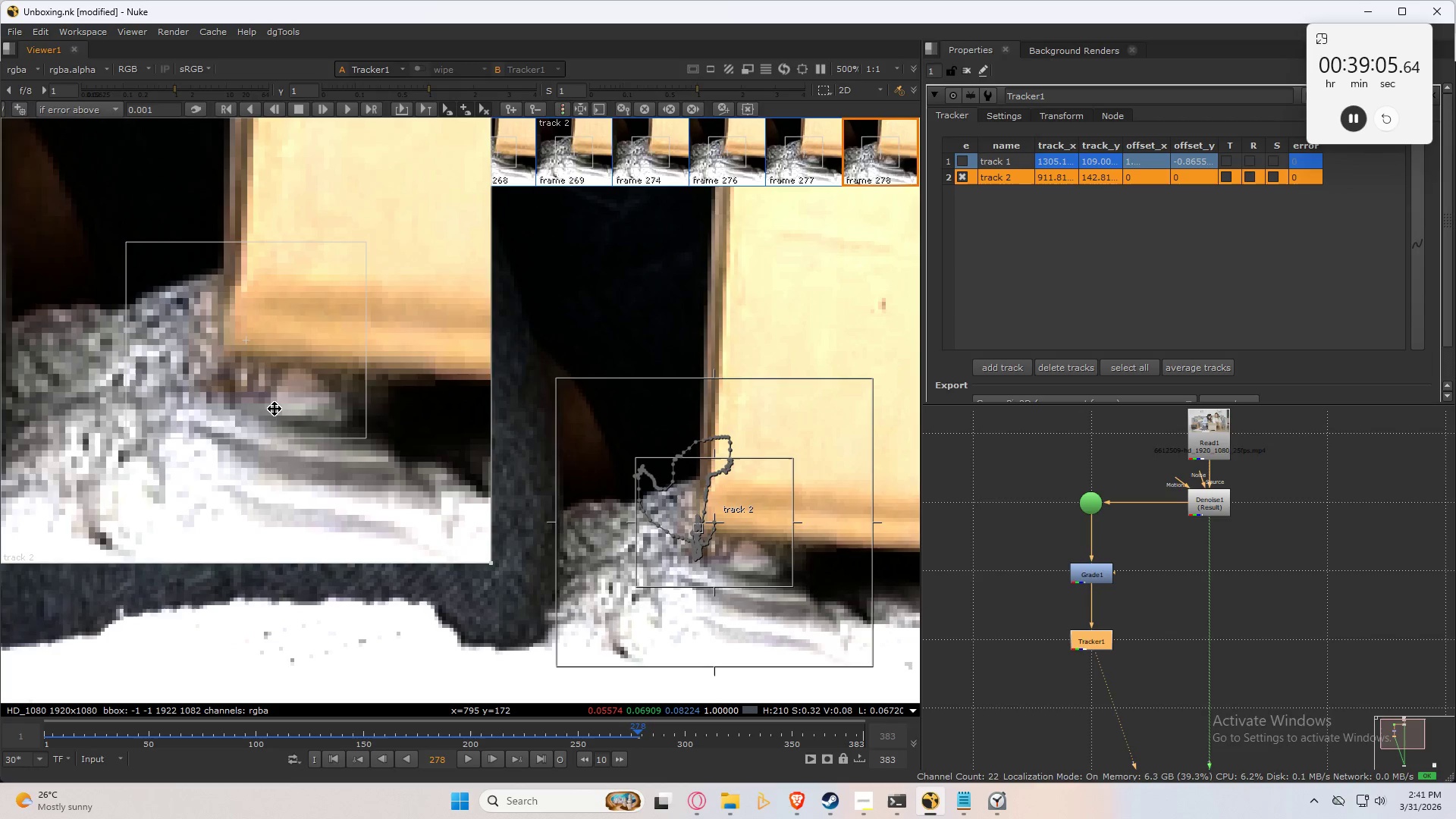 
key(Control+Numpad2)
 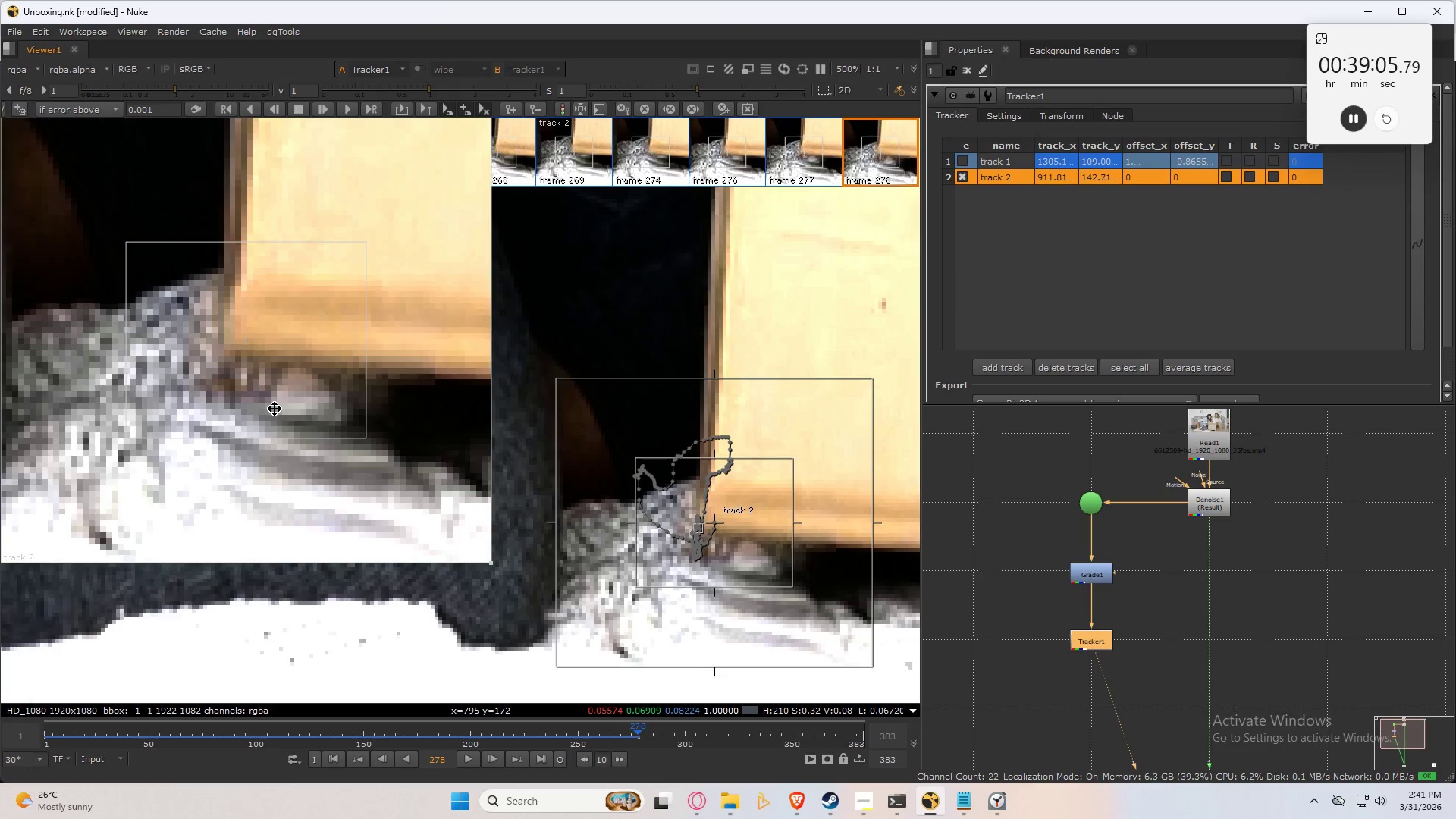 
key(Control+Numpad2)
 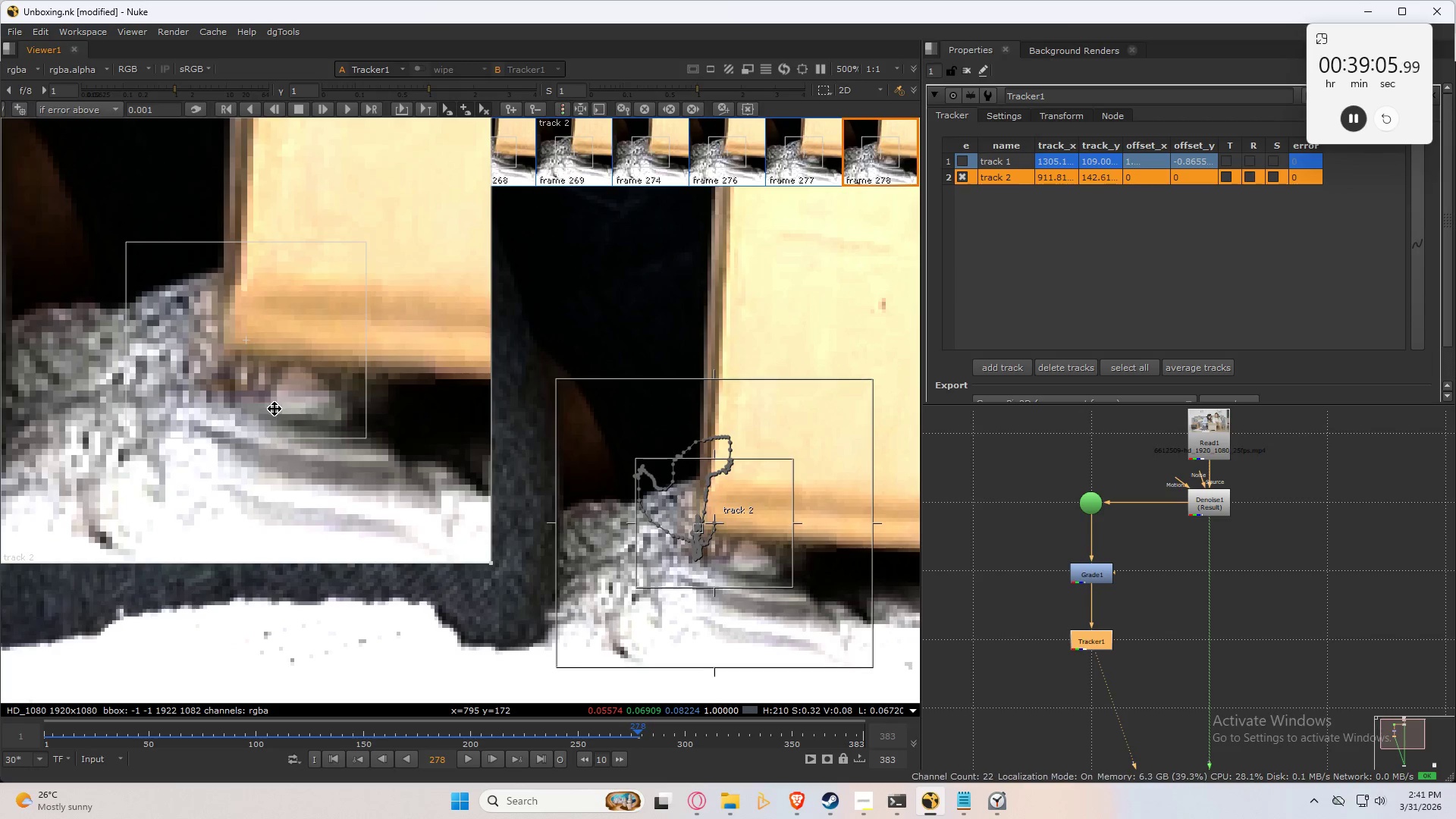 
key(Control+Numpad2)
 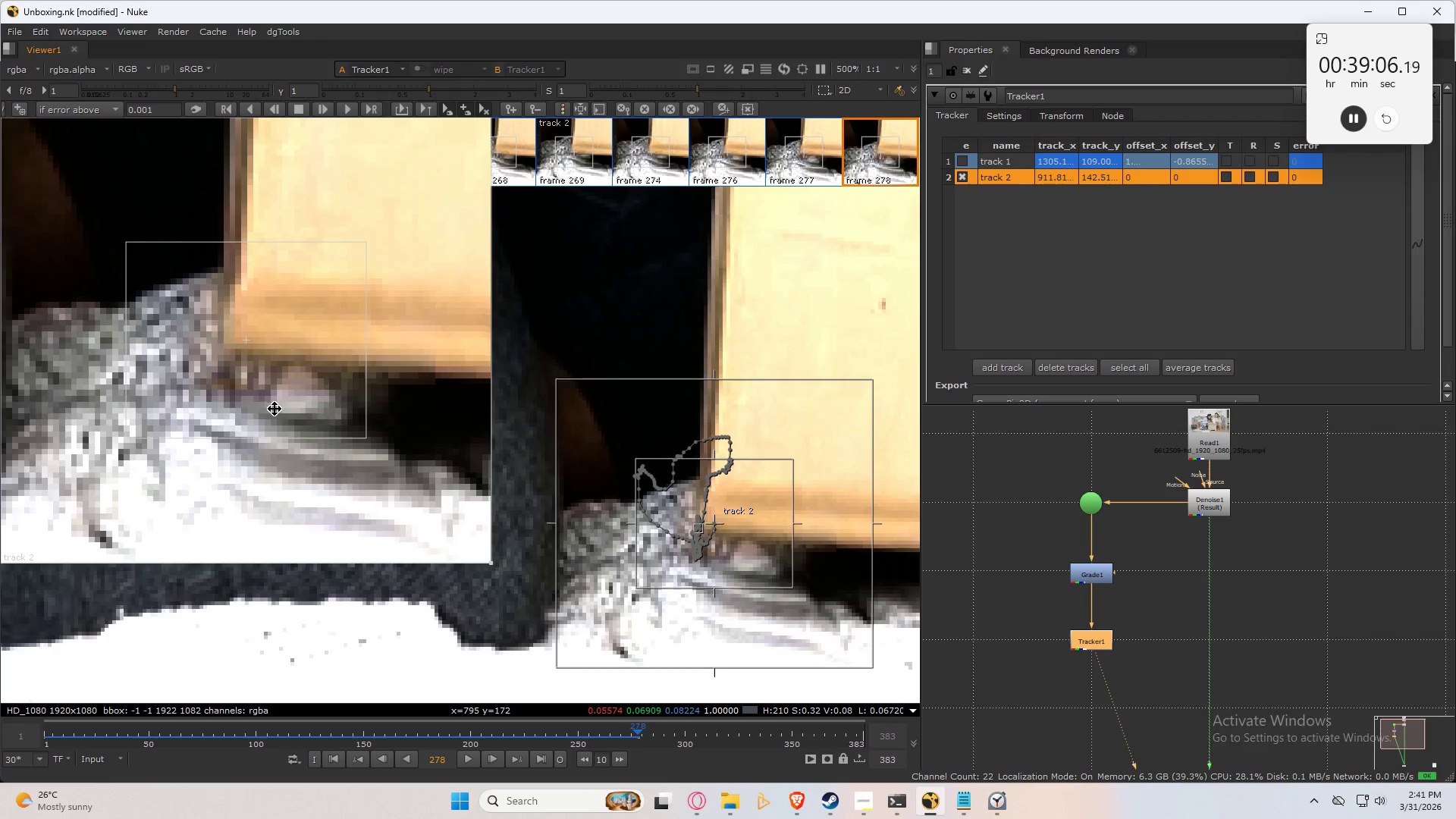 
key(Control+Numpad2)
 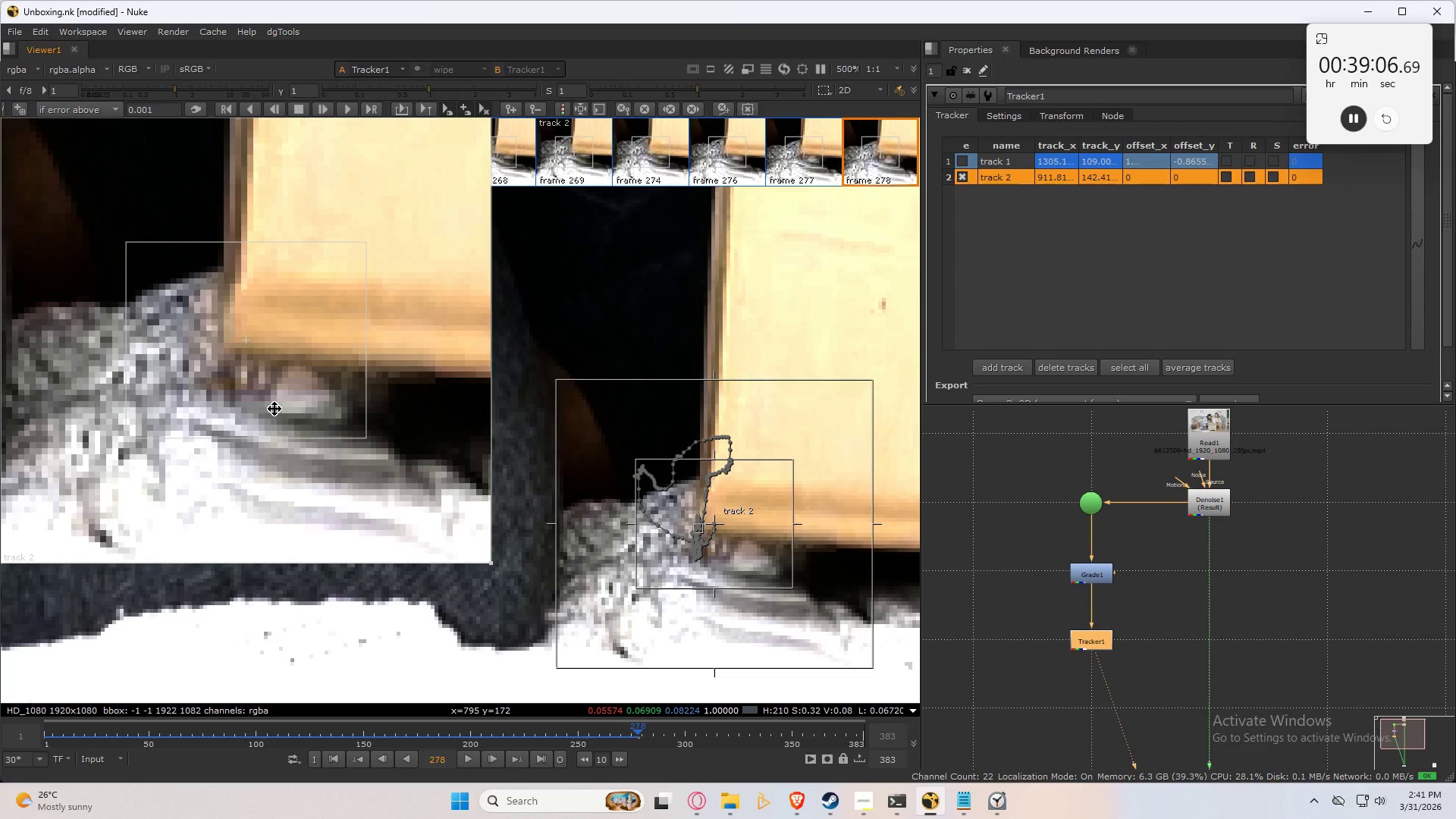 
key(ArrowLeft)
 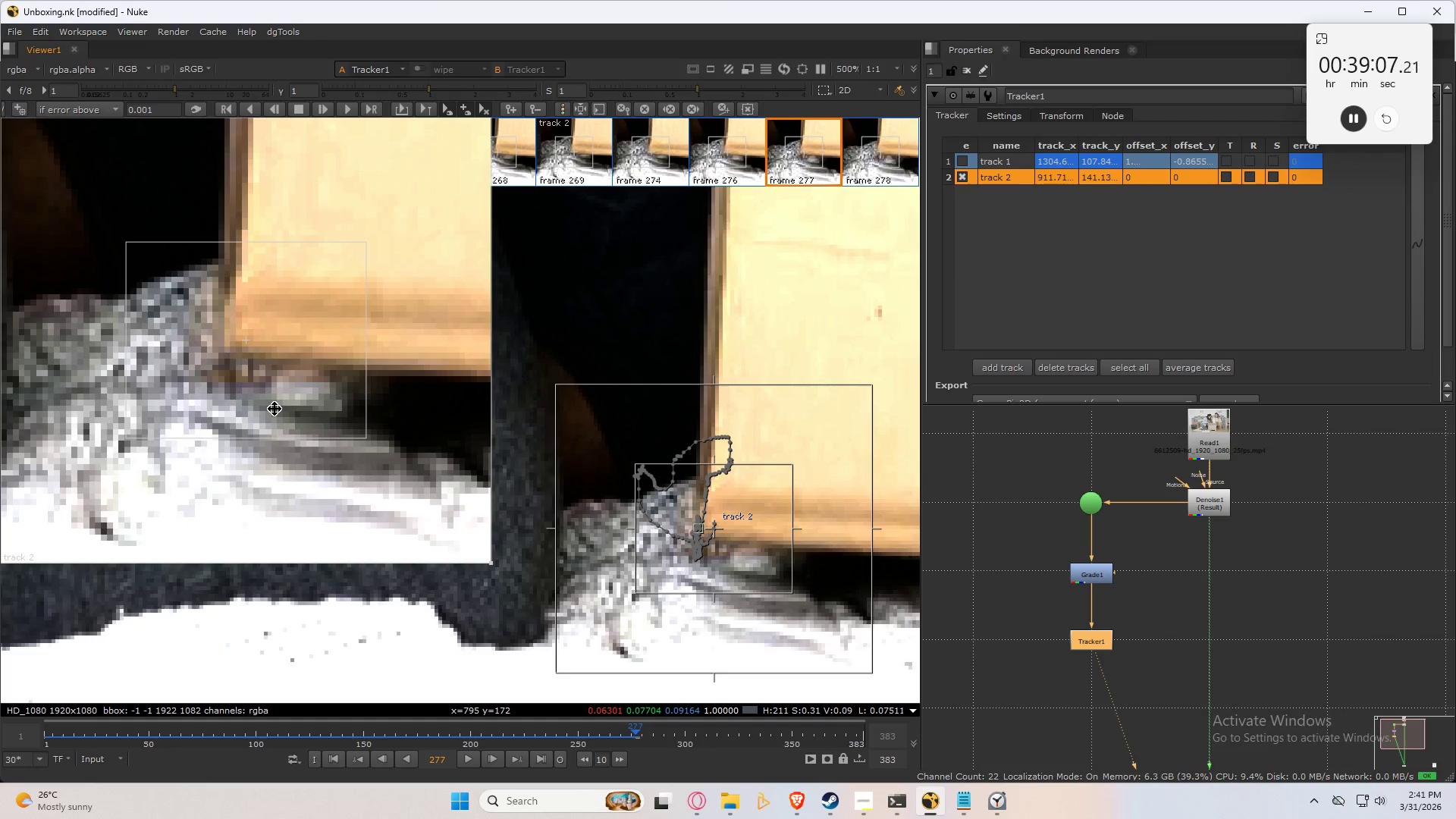 
key(ArrowRight)
 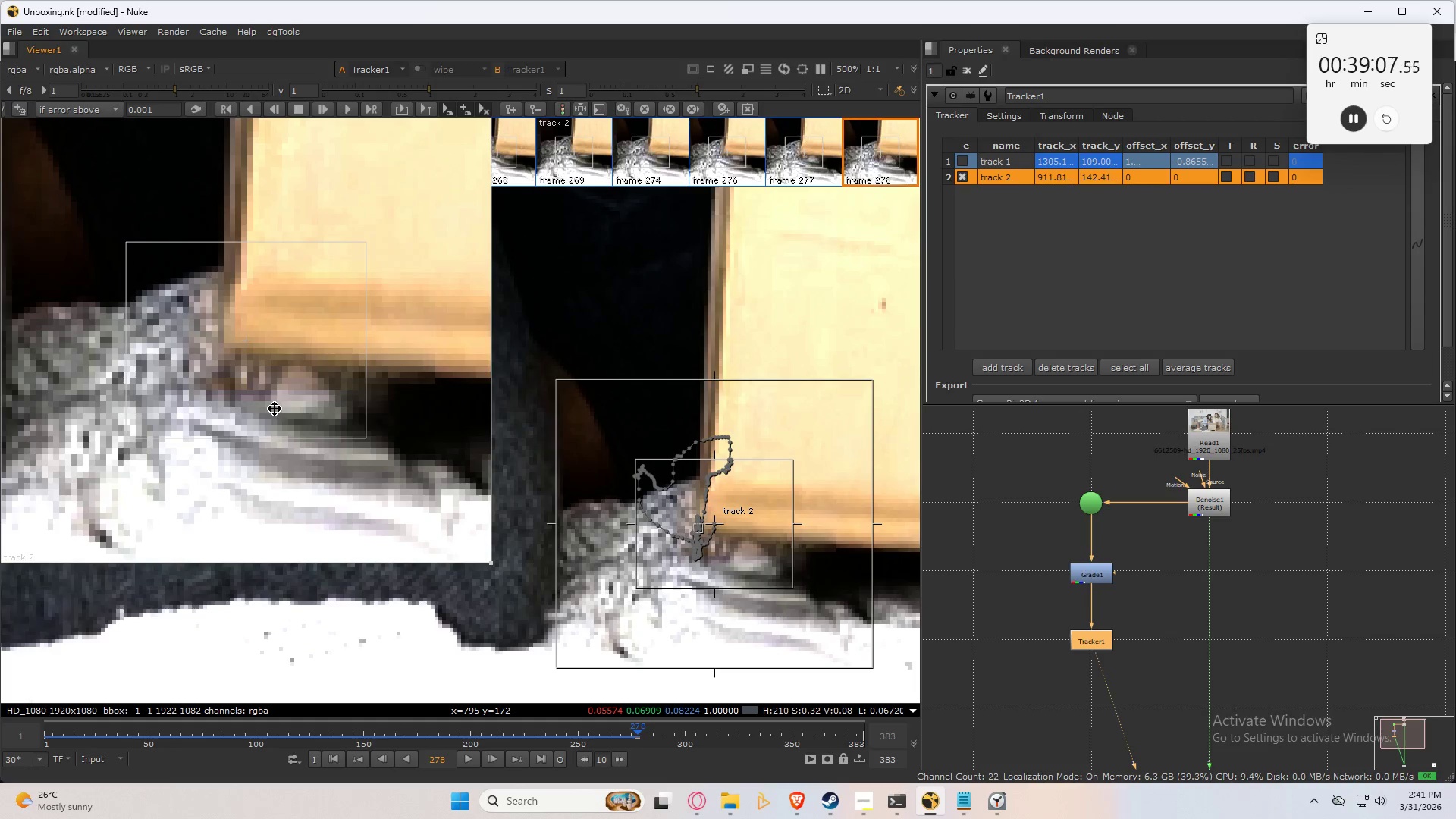 
key(ArrowLeft)
 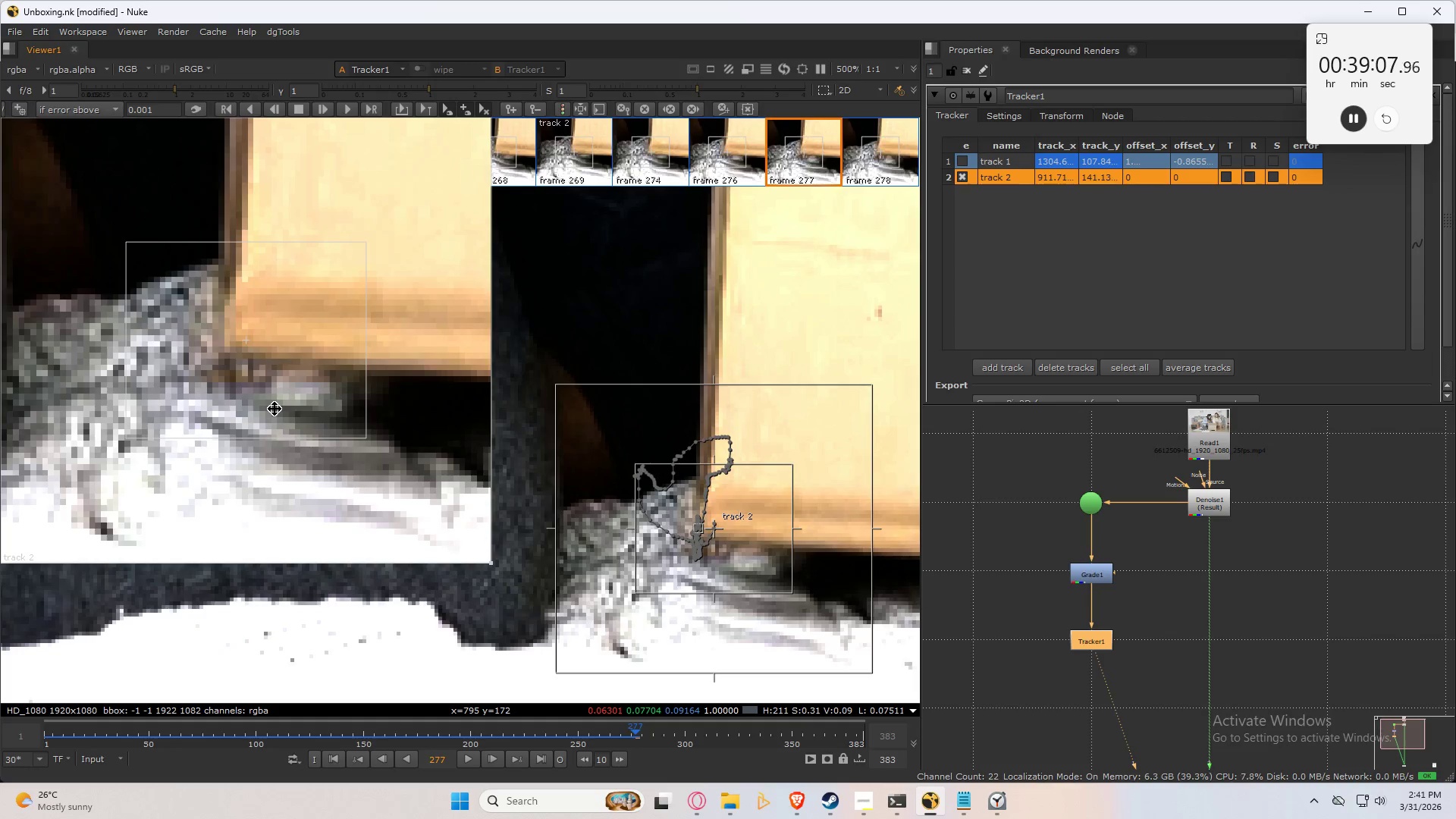 
key(ArrowRight)
 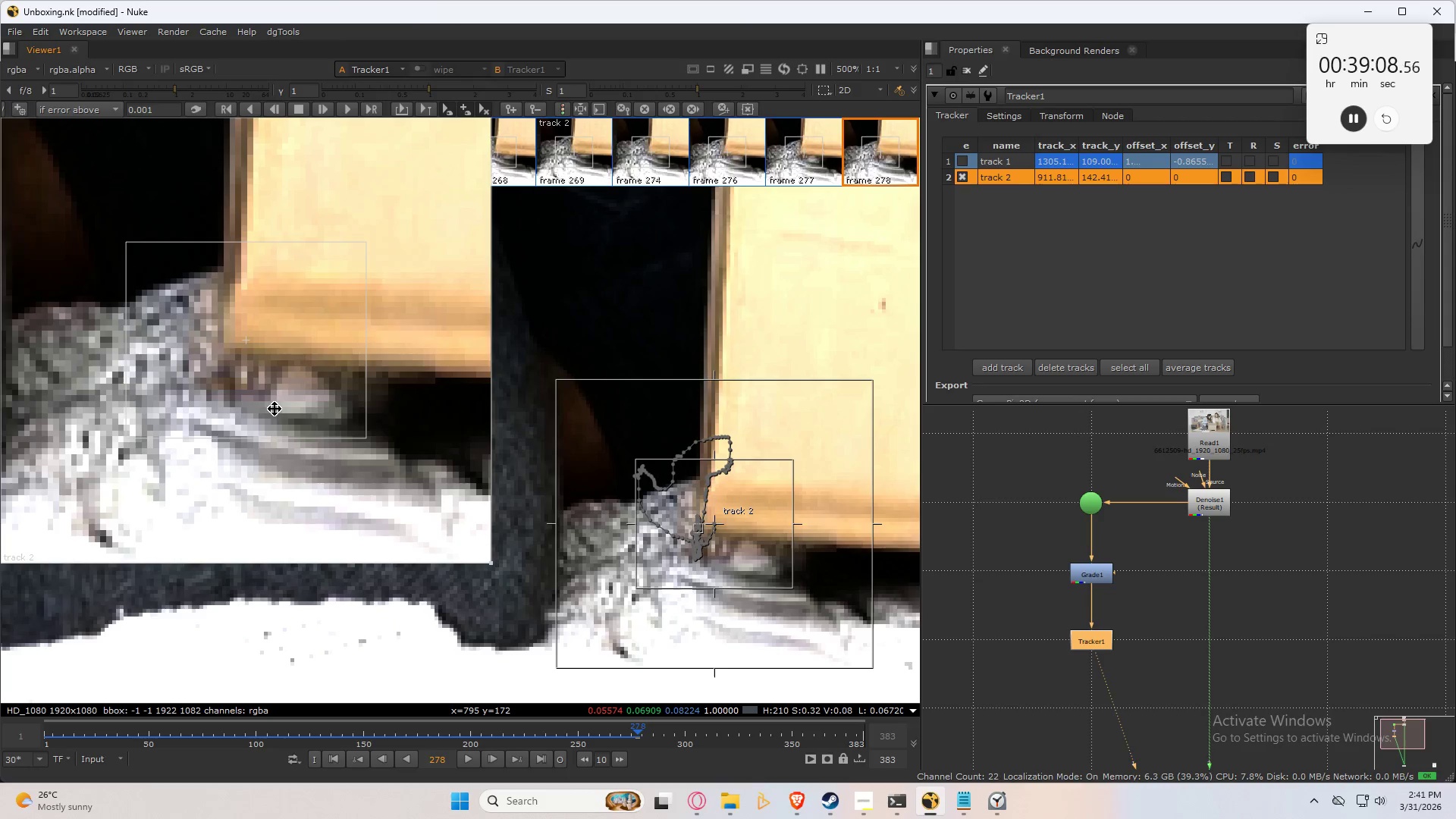 
key(C)
 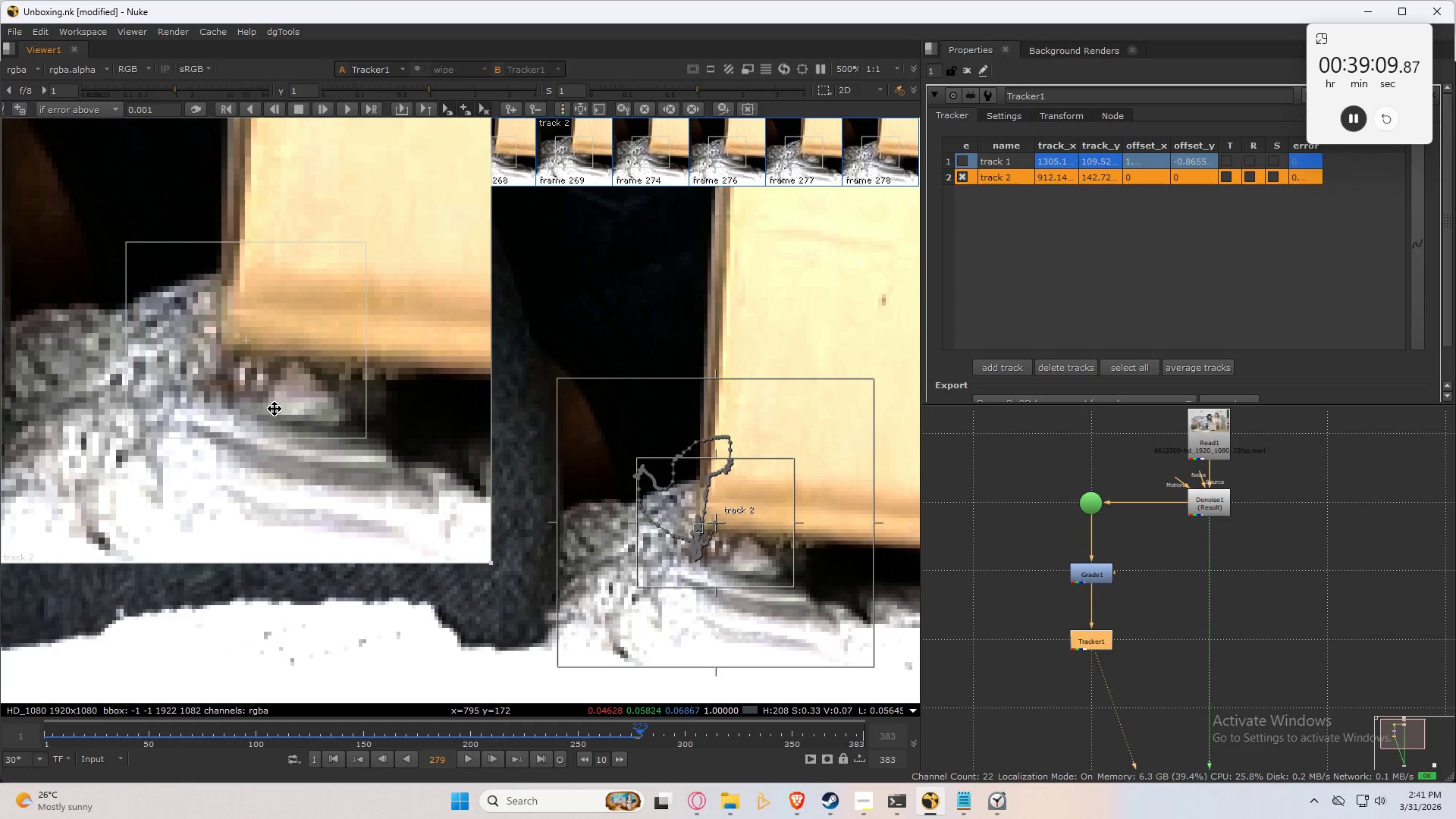 
key(Control+Numpad7)
 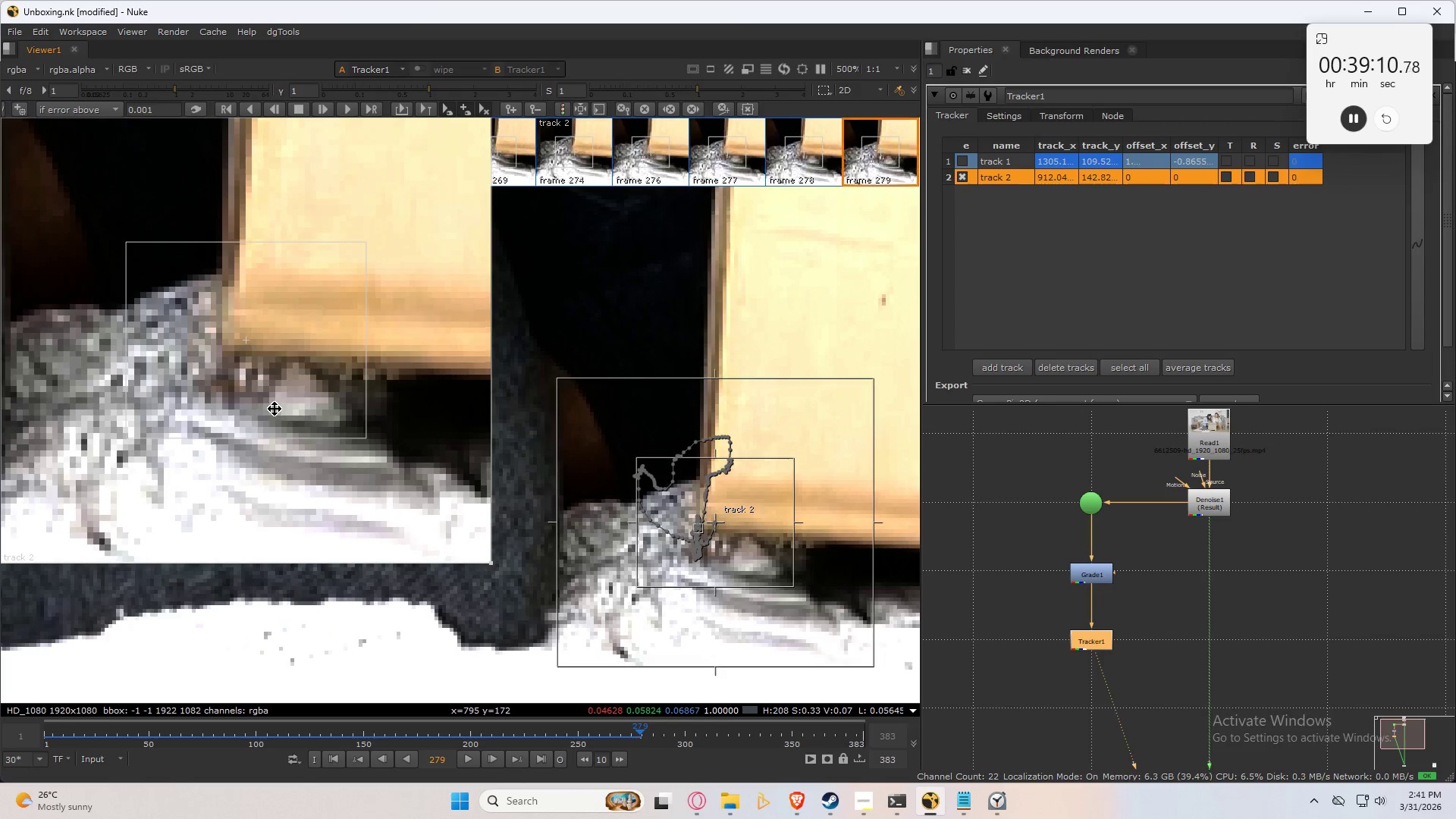 
key(Control+Numpad7)
 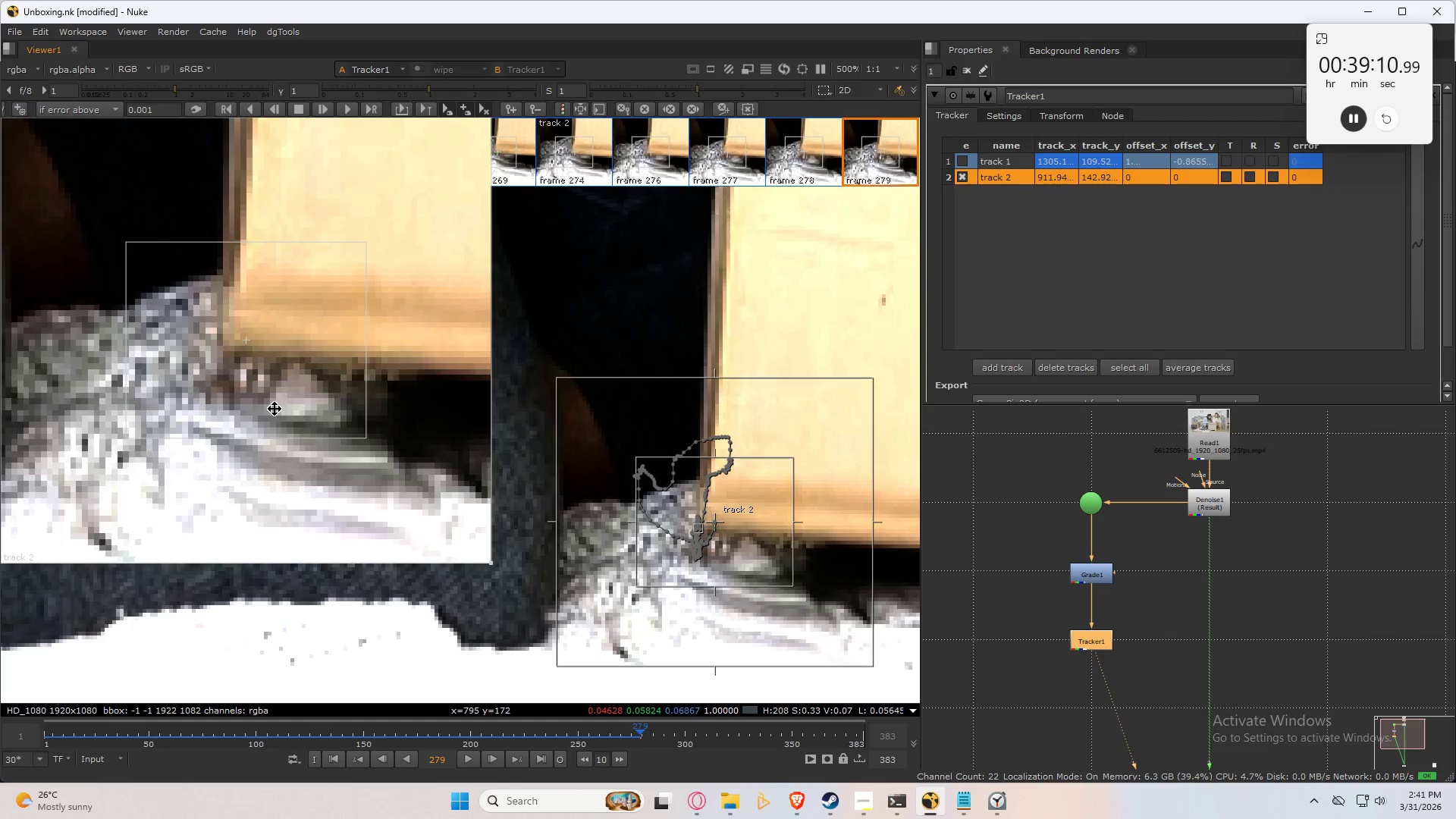 
key(Control+Numpad8)
 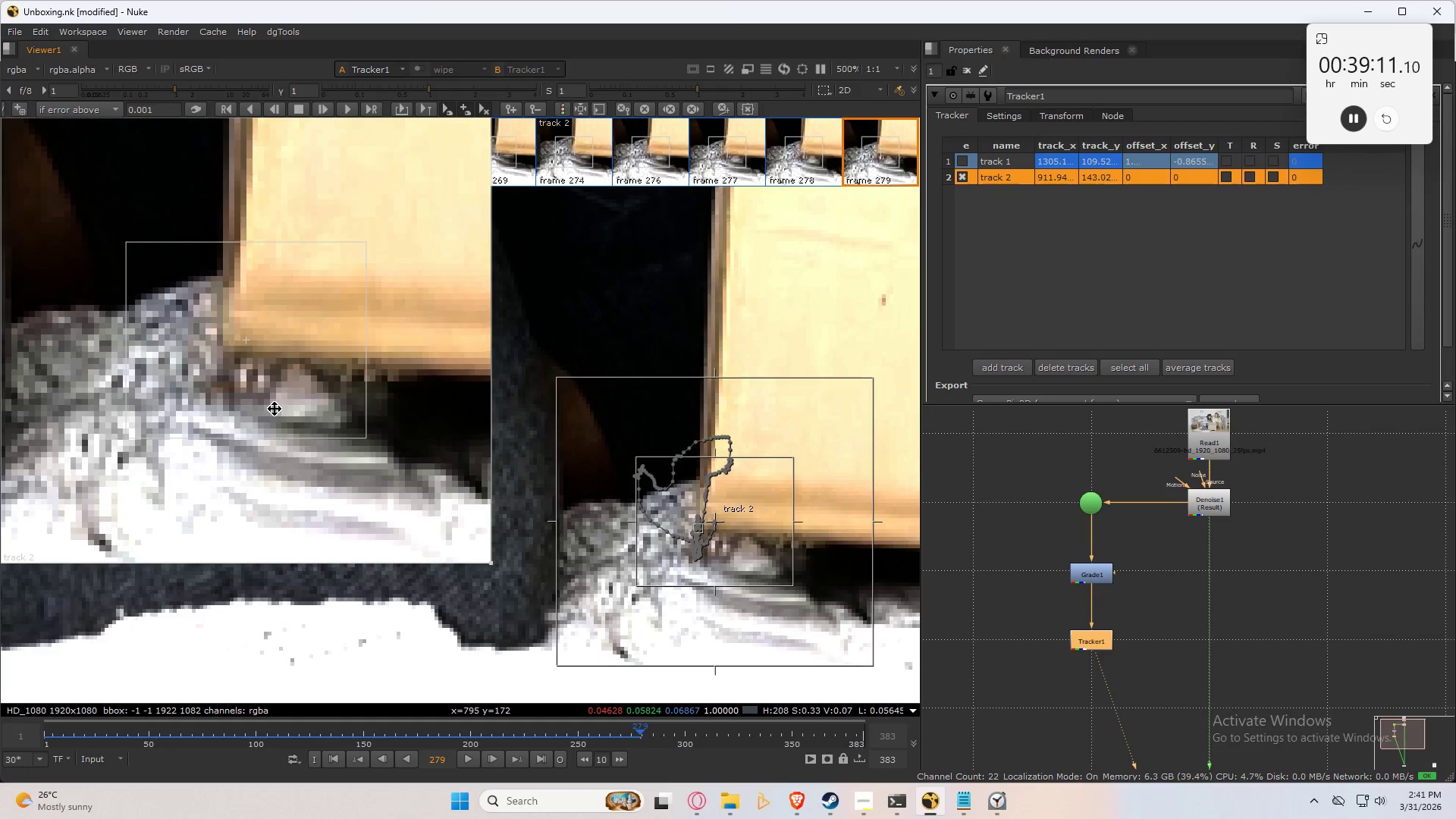 
key(Control+Numpad7)
 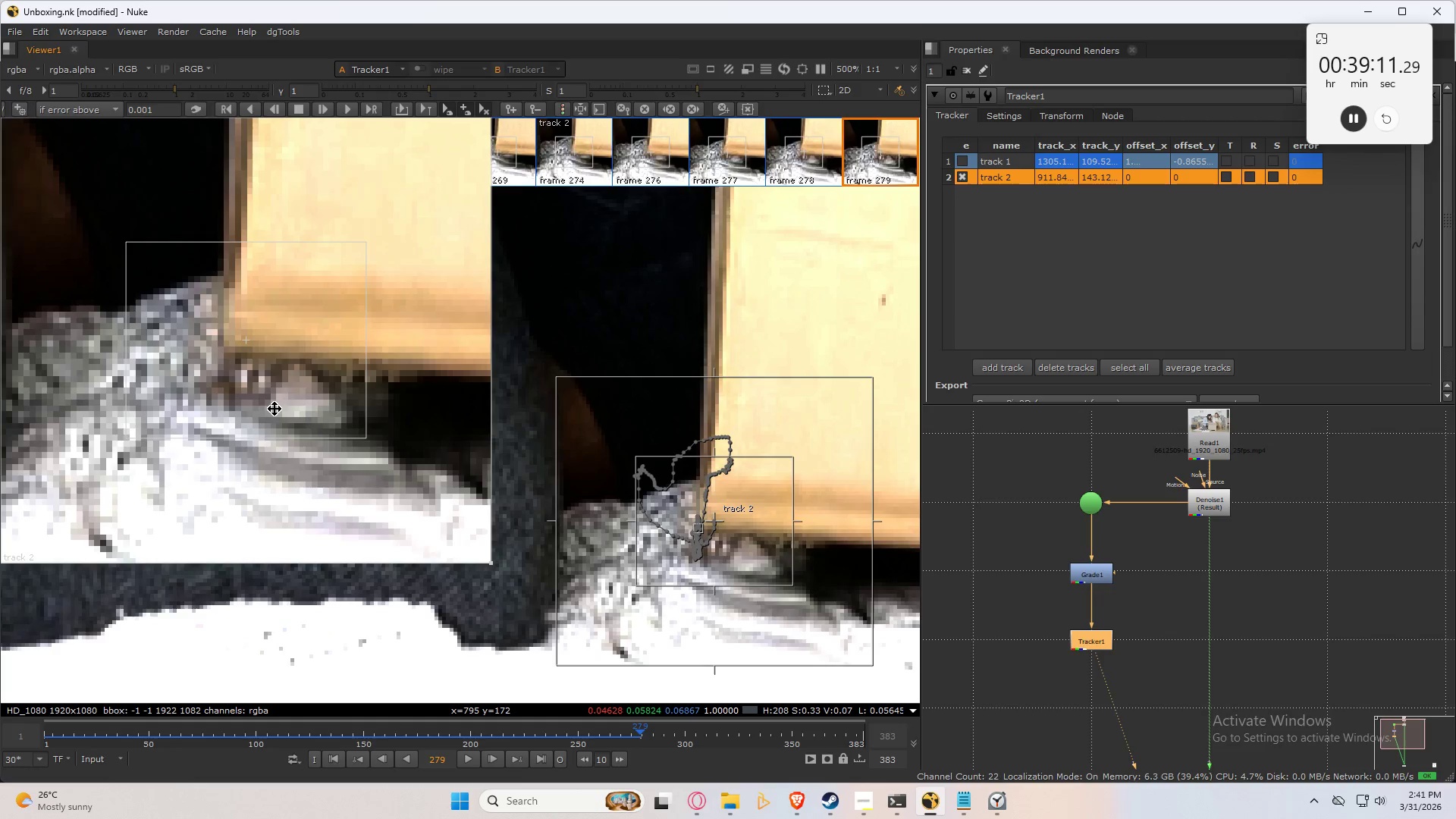 
key(Control+Numpad8)
 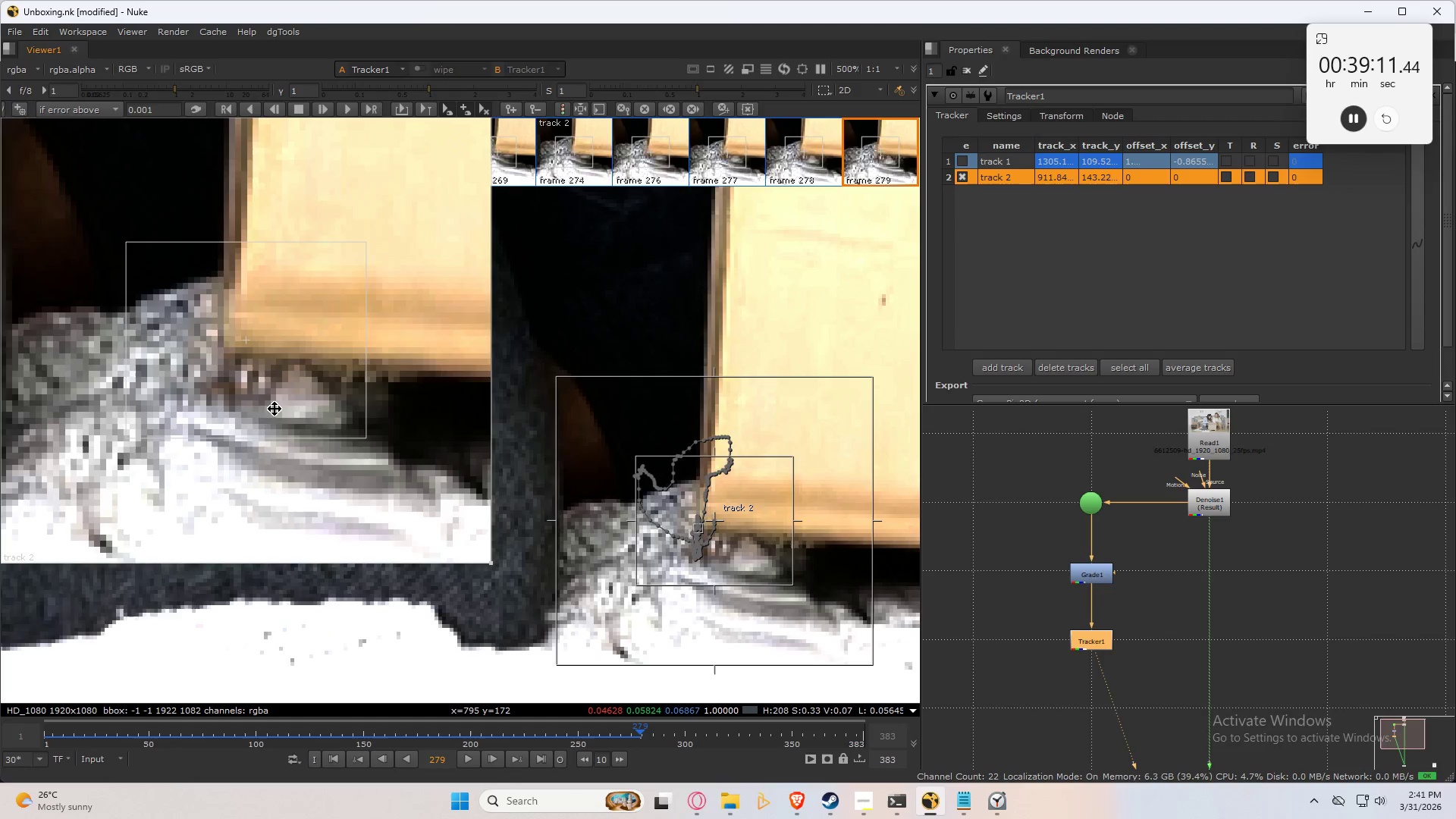 
key(Control+Numpad7)
 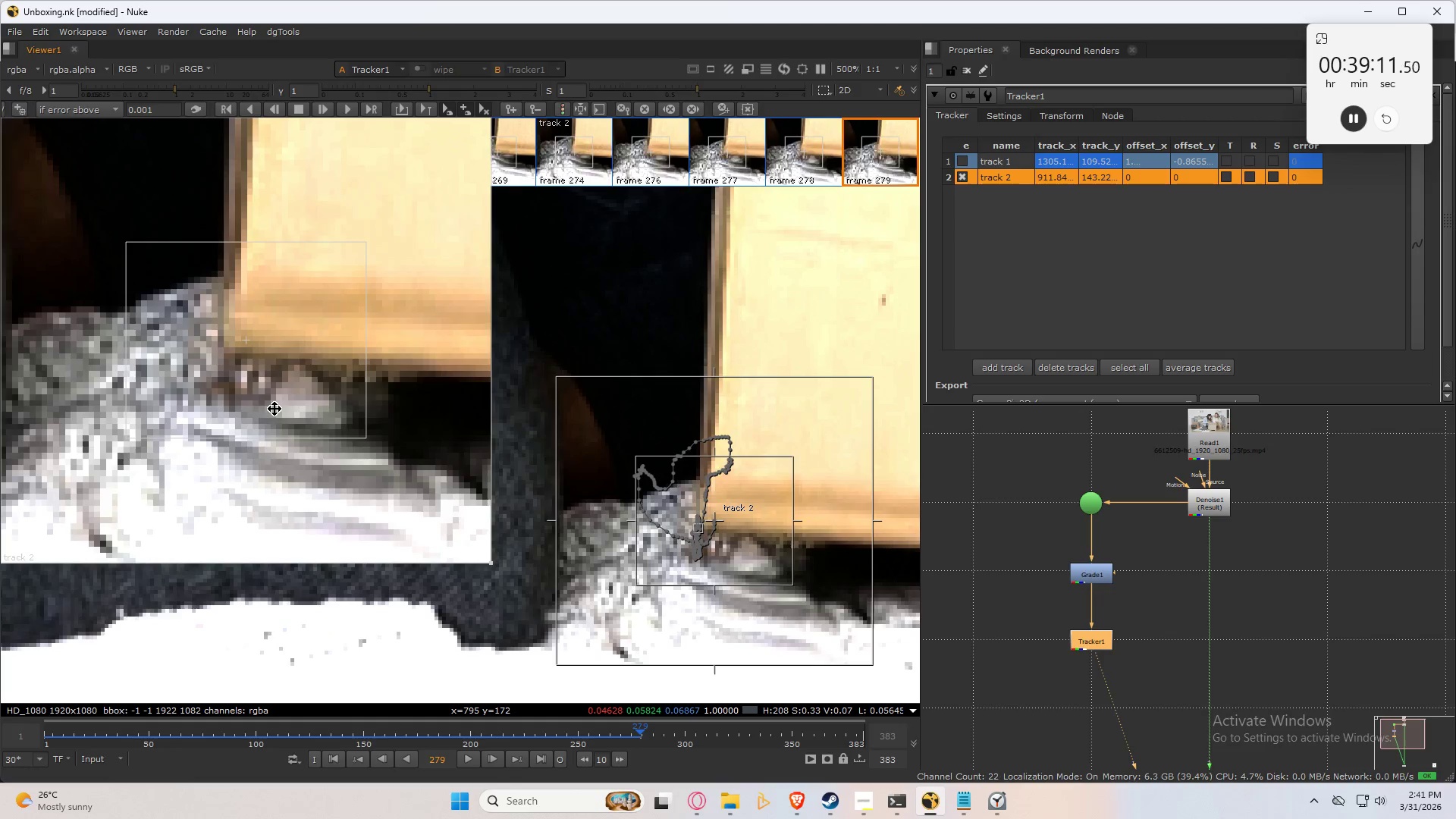 
key(Control+Numpad8)
 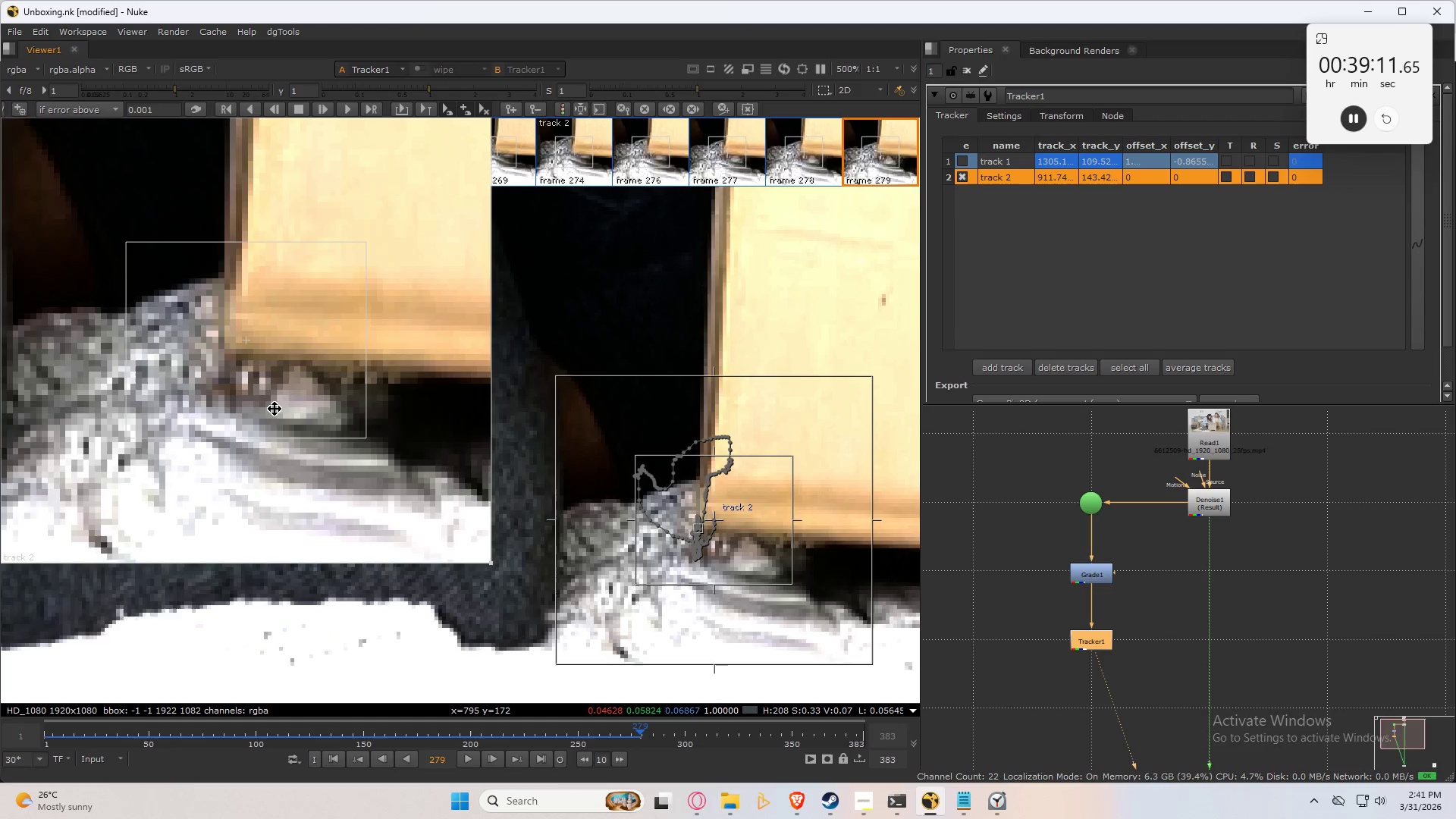 
key(Control+Numpad8)
 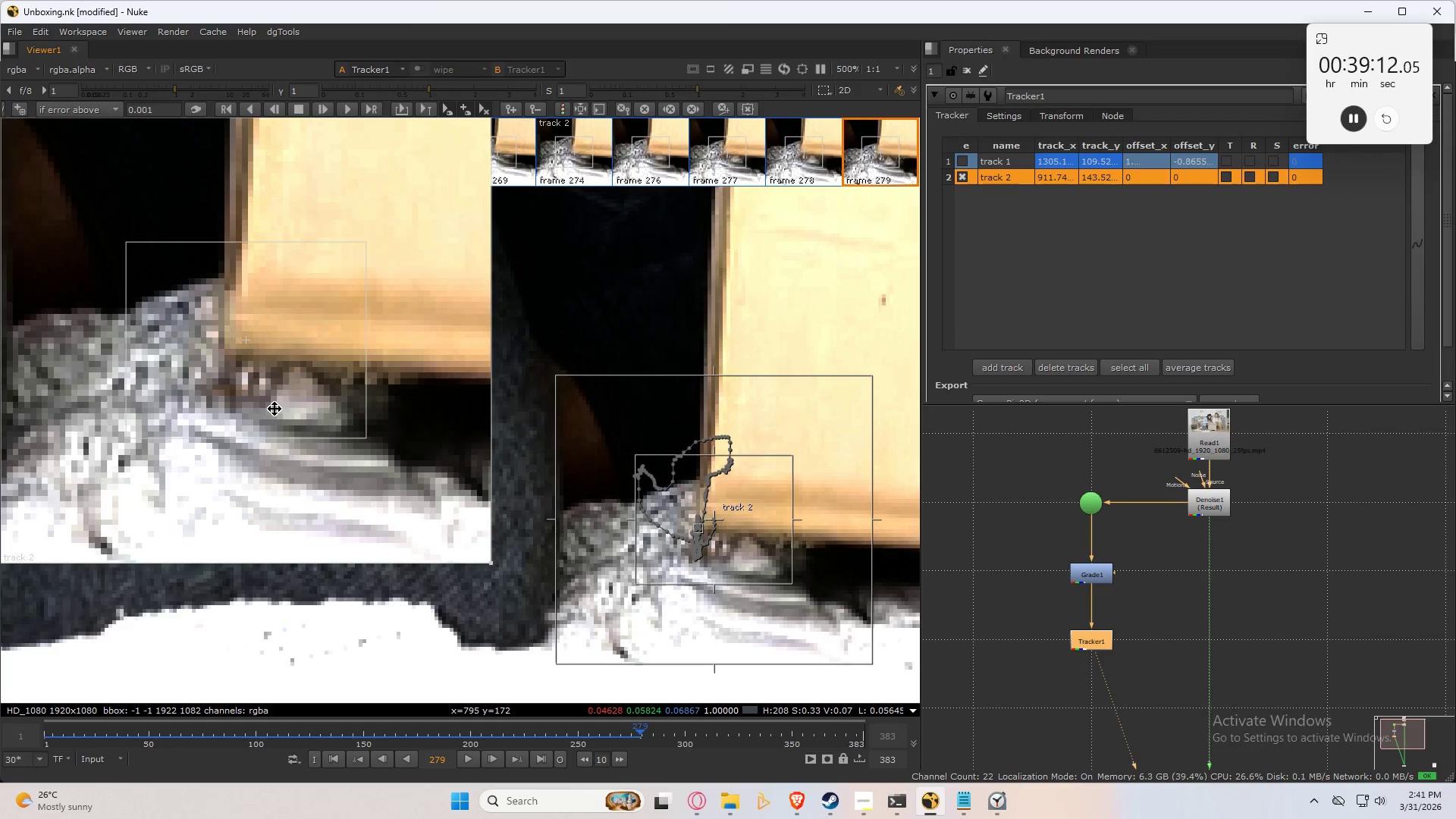 
key(ArrowLeft)
 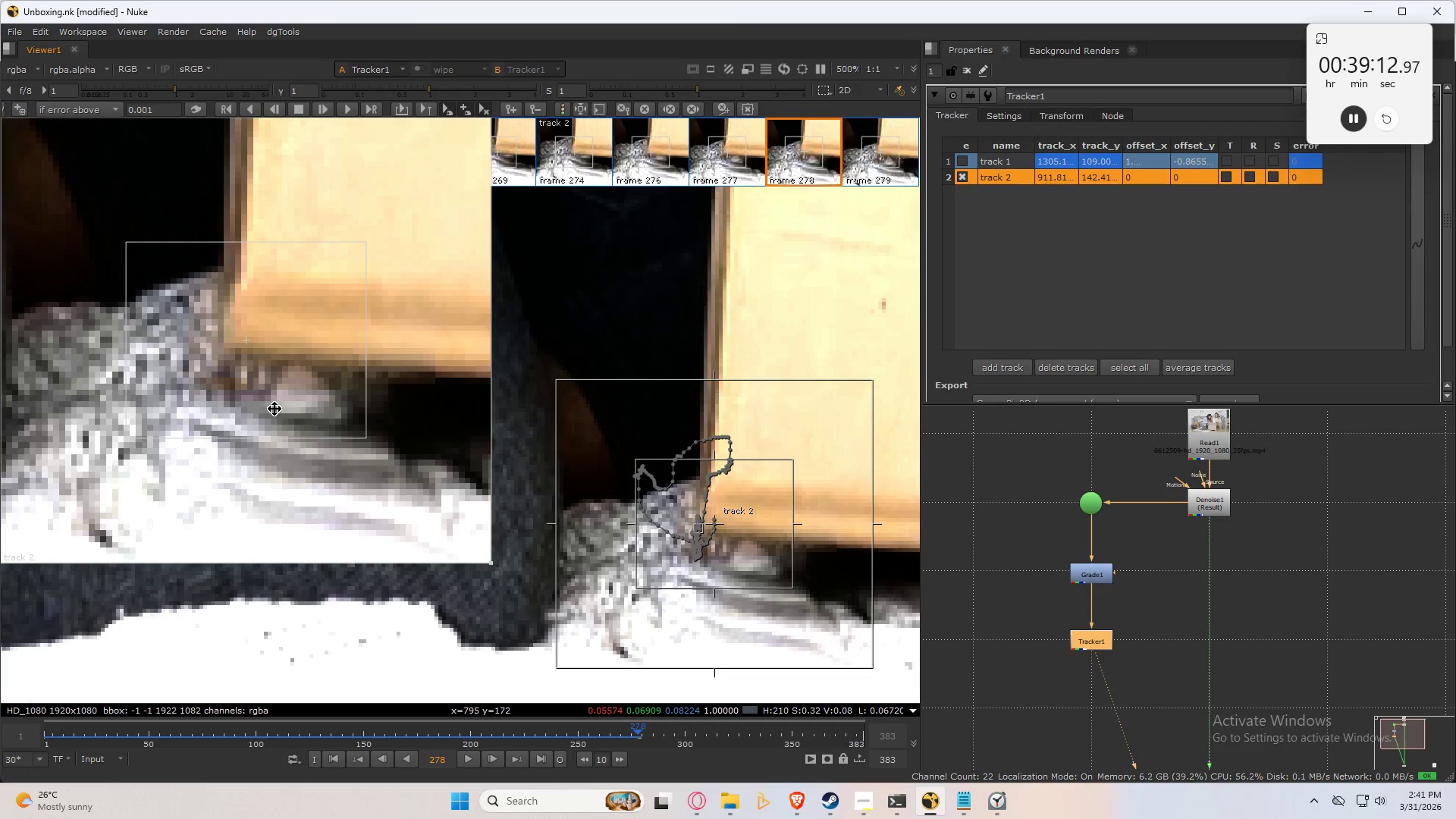 
key(ArrowRight)
 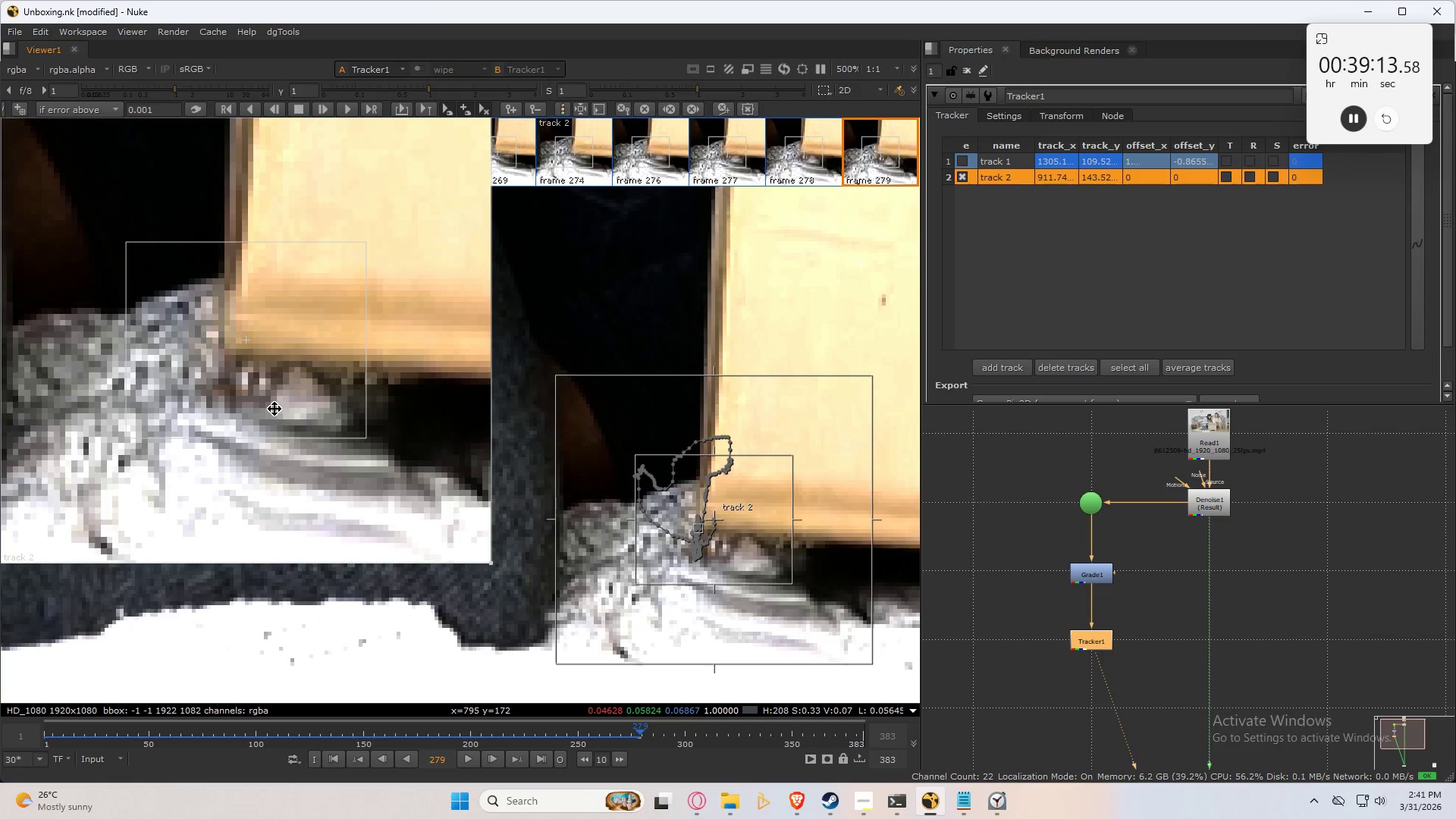 
key(ArrowLeft)
 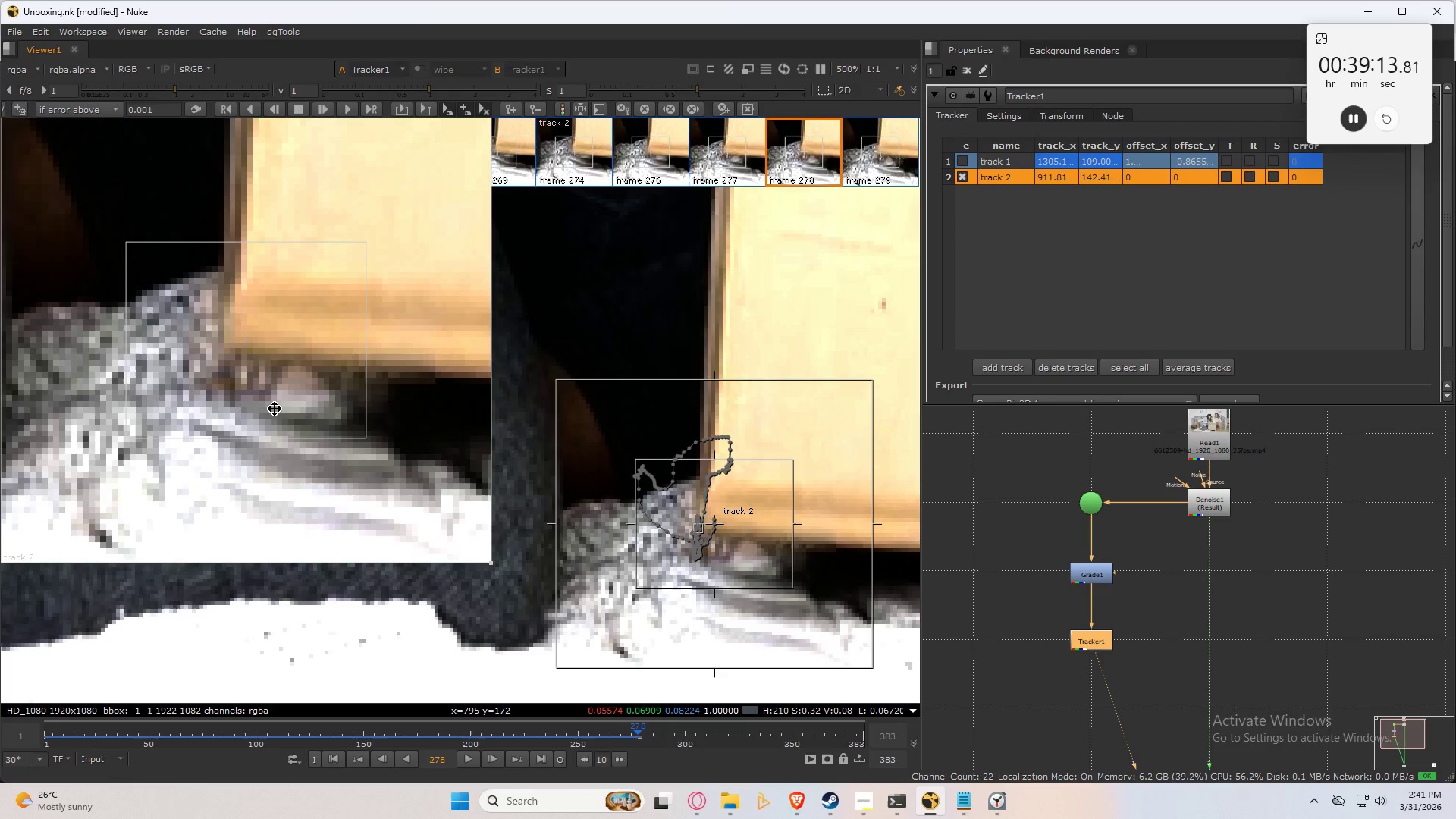 
key(ArrowLeft)
 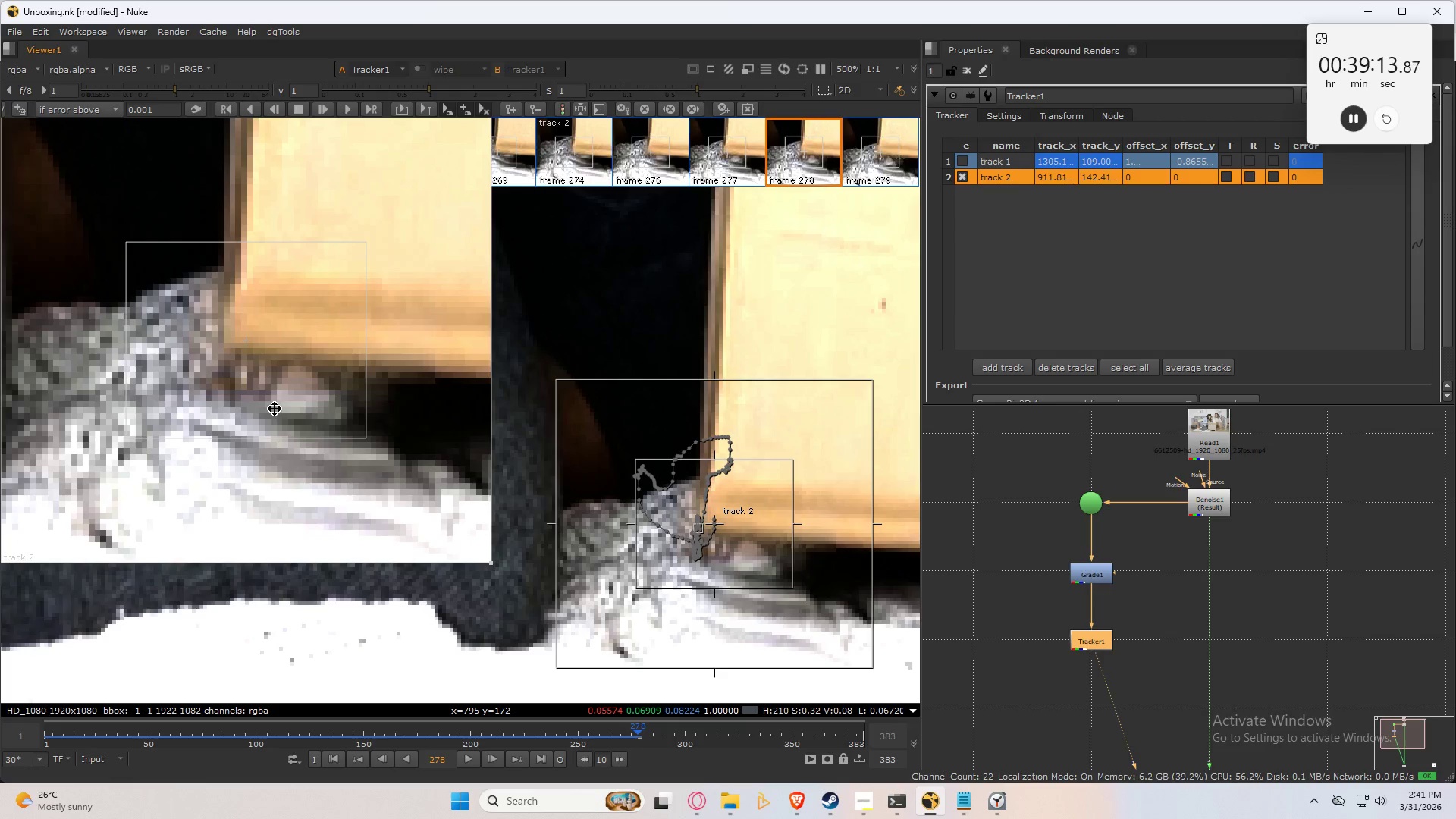 
key(ArrowRight)
 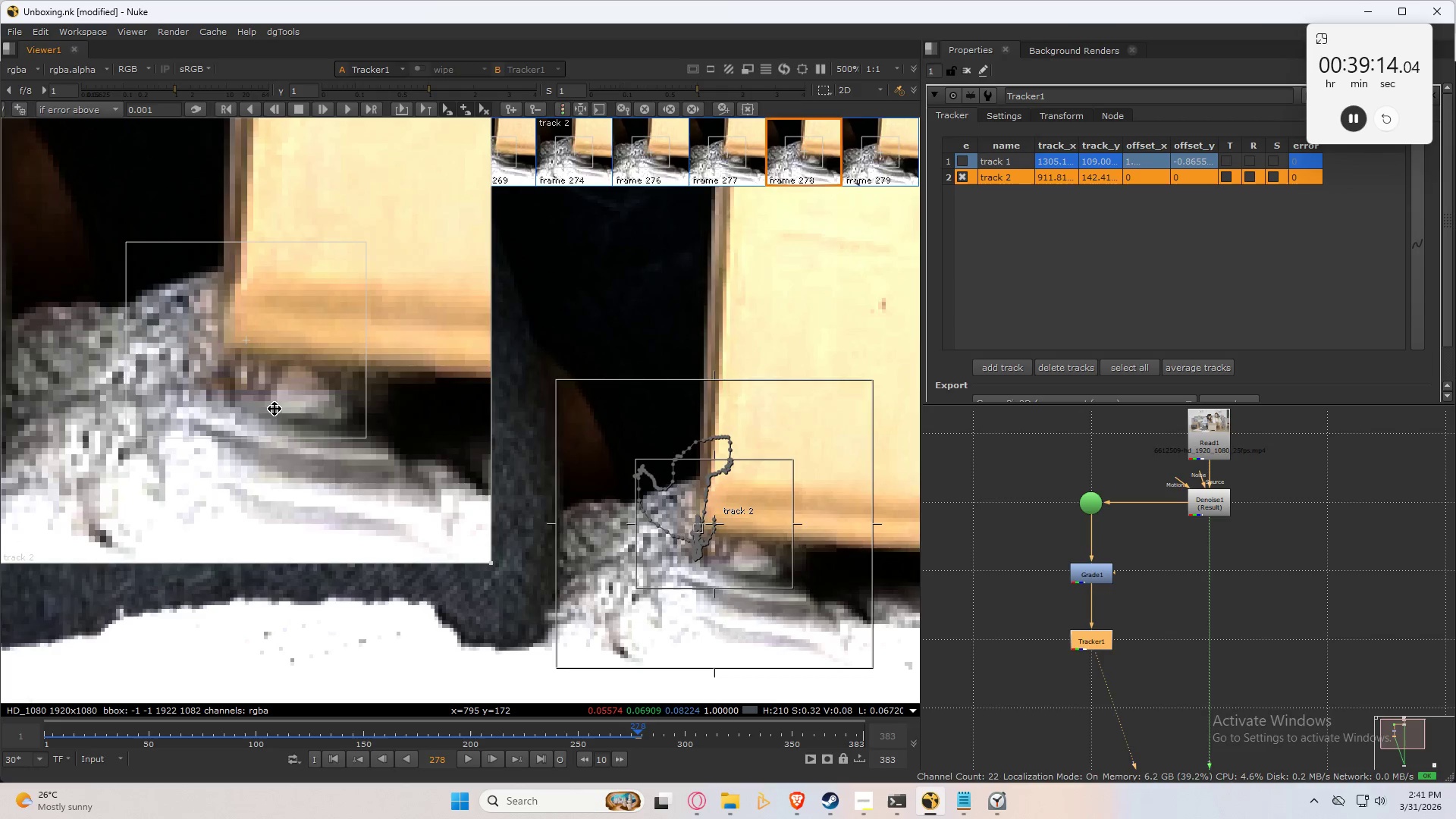 
key(ArrowLeft)
 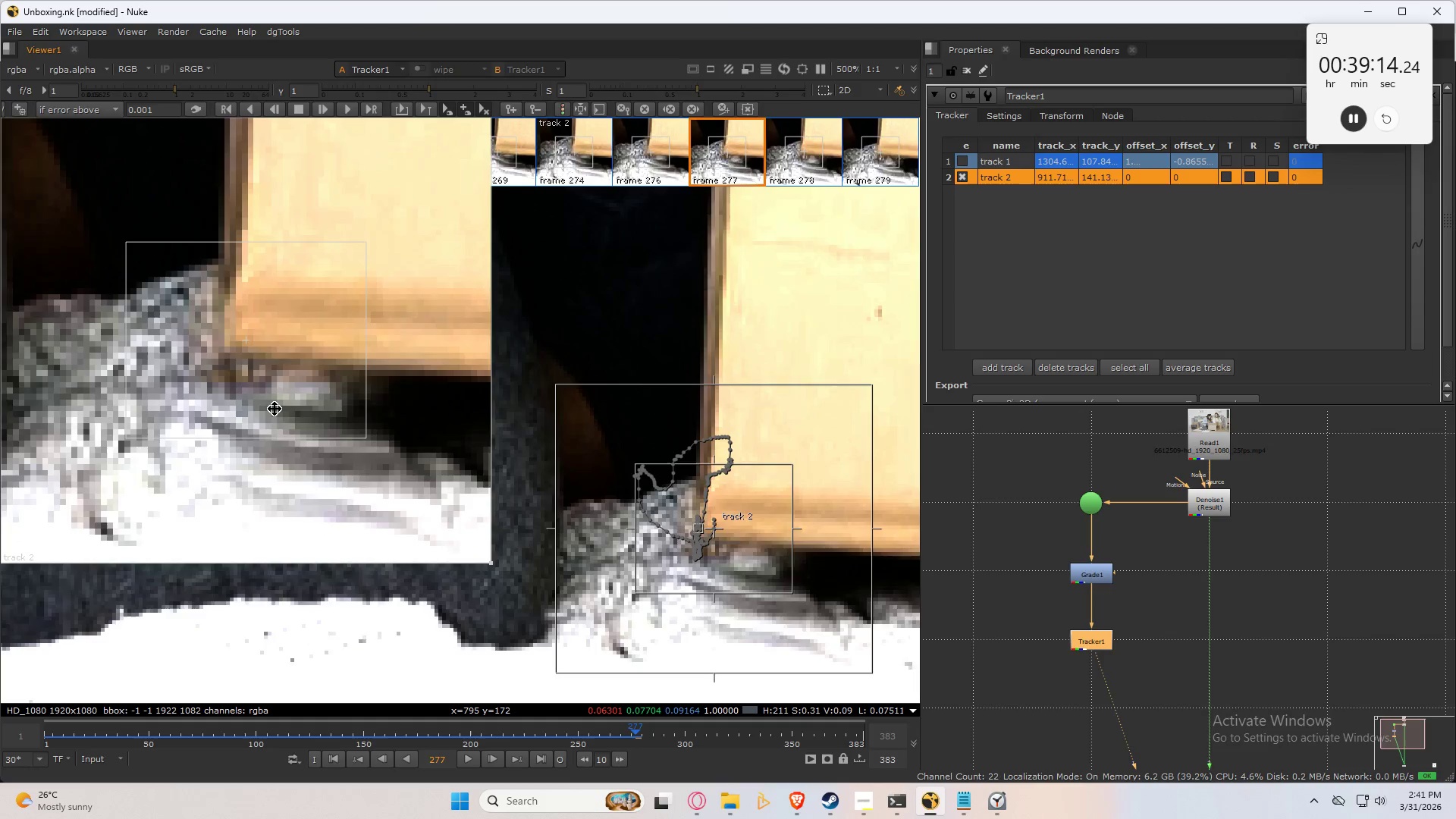 
key(ArrowRight)
 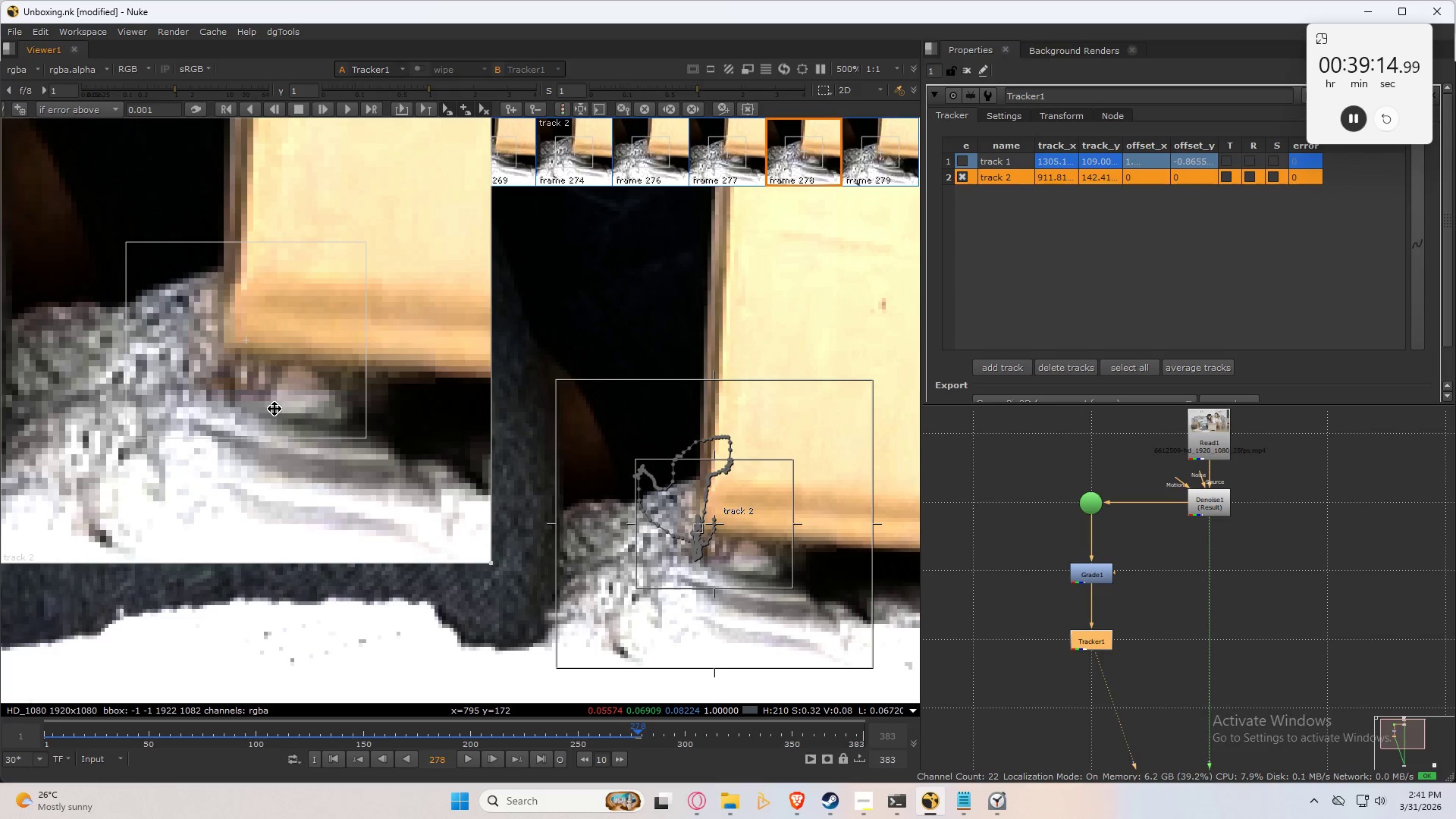 
key(ArrowRight)
 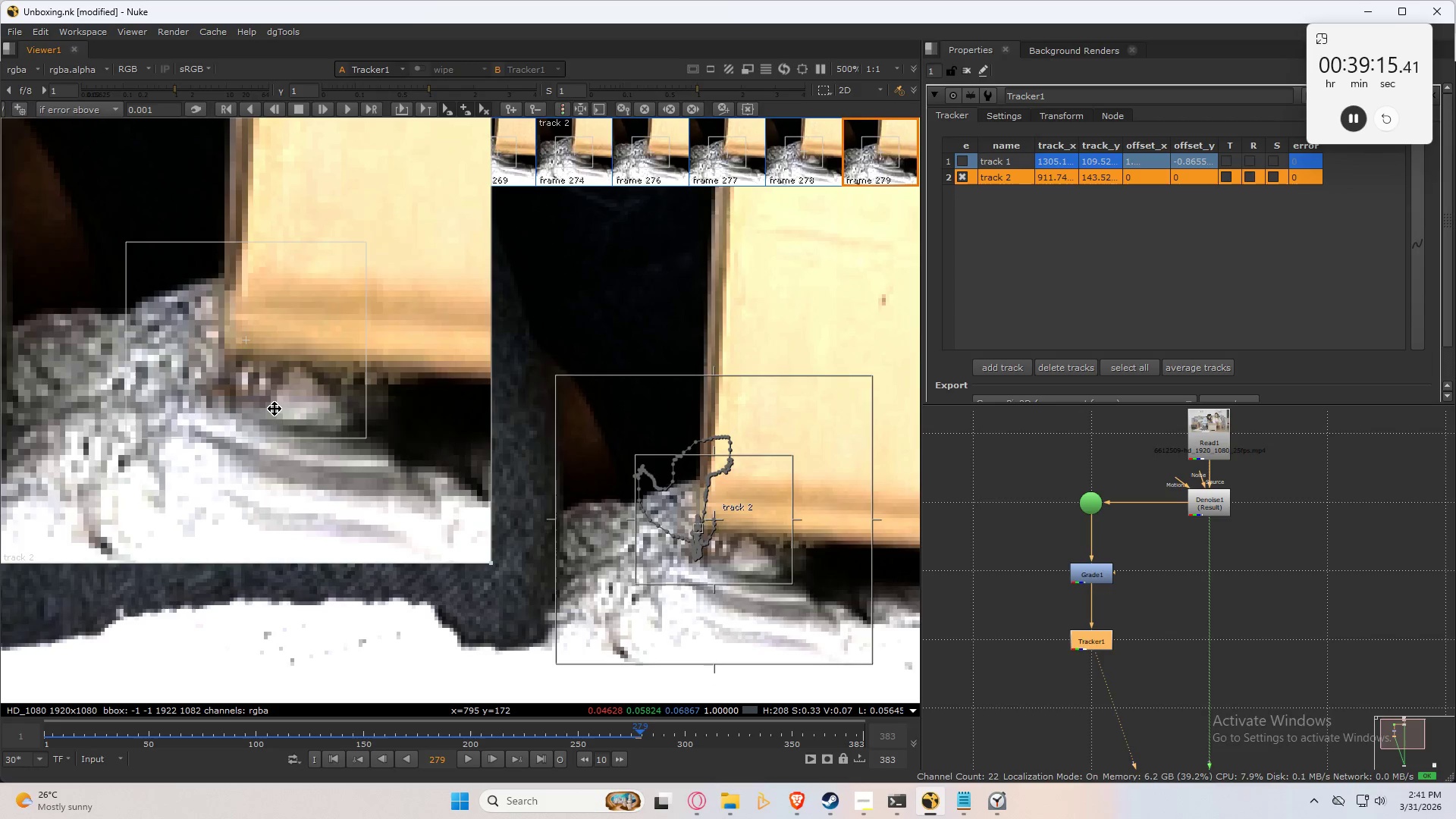 
key(ArrowLeft)
 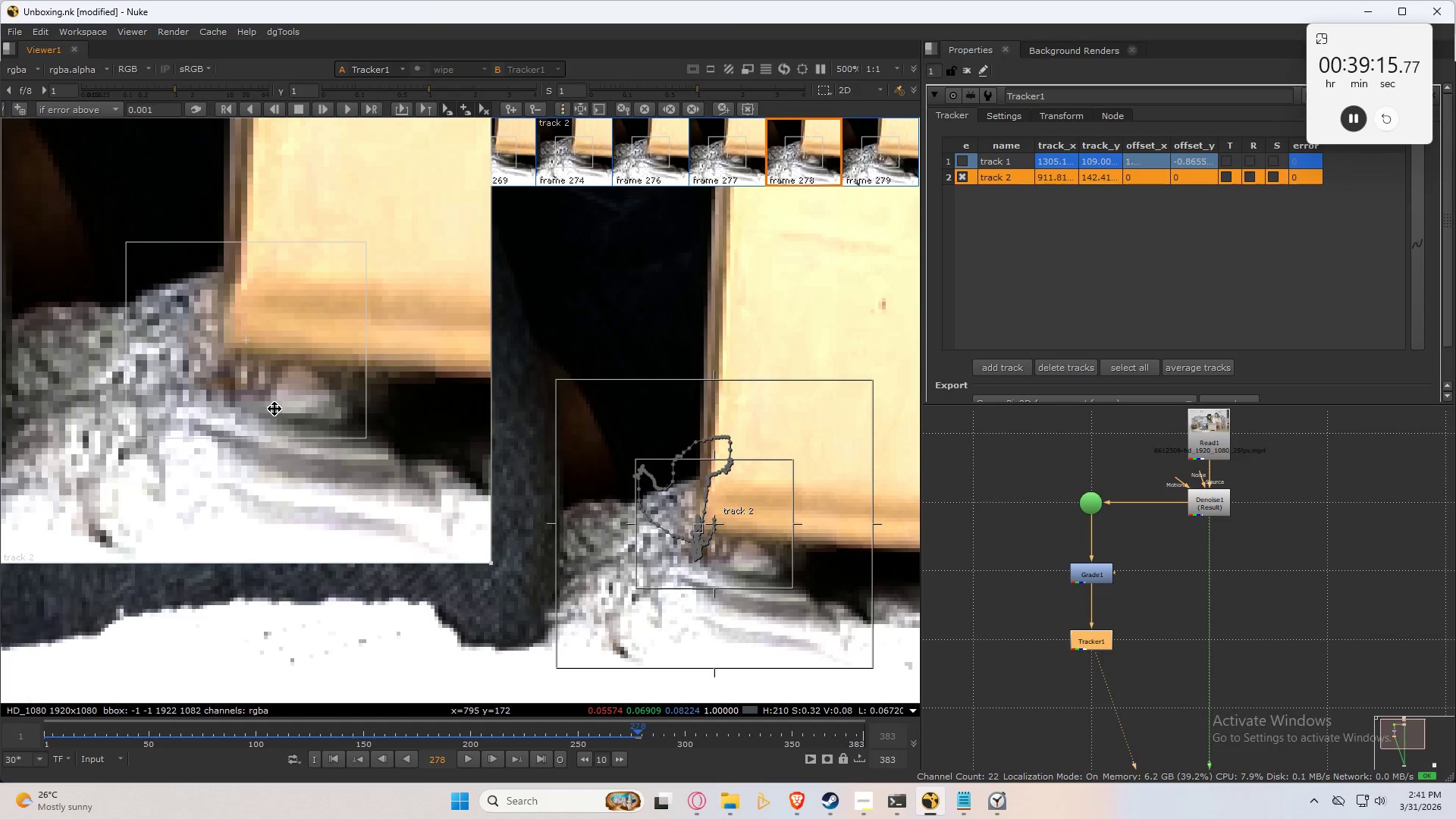 
key(ArrowRight)
 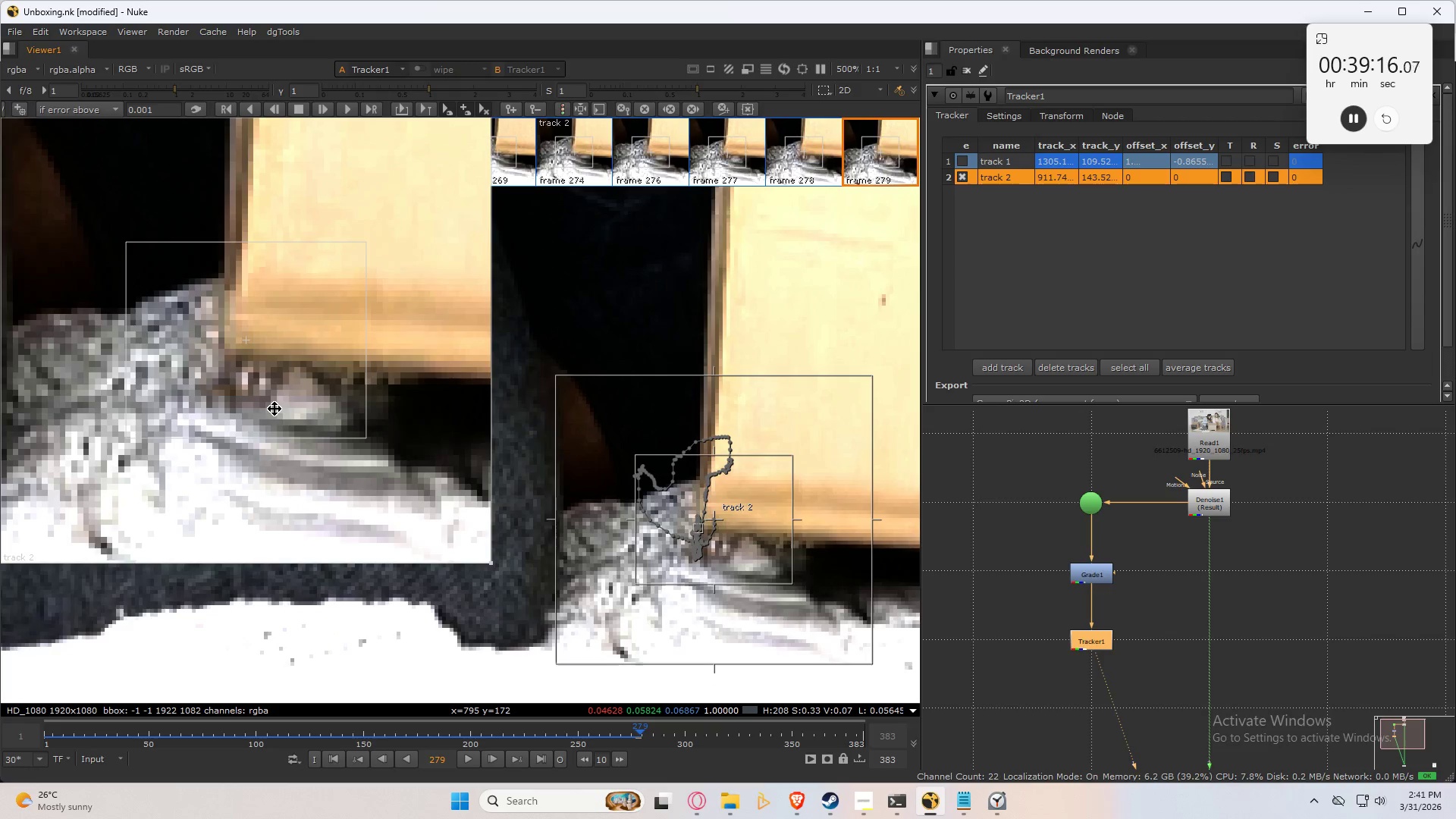 
key(ArrowLeft)
 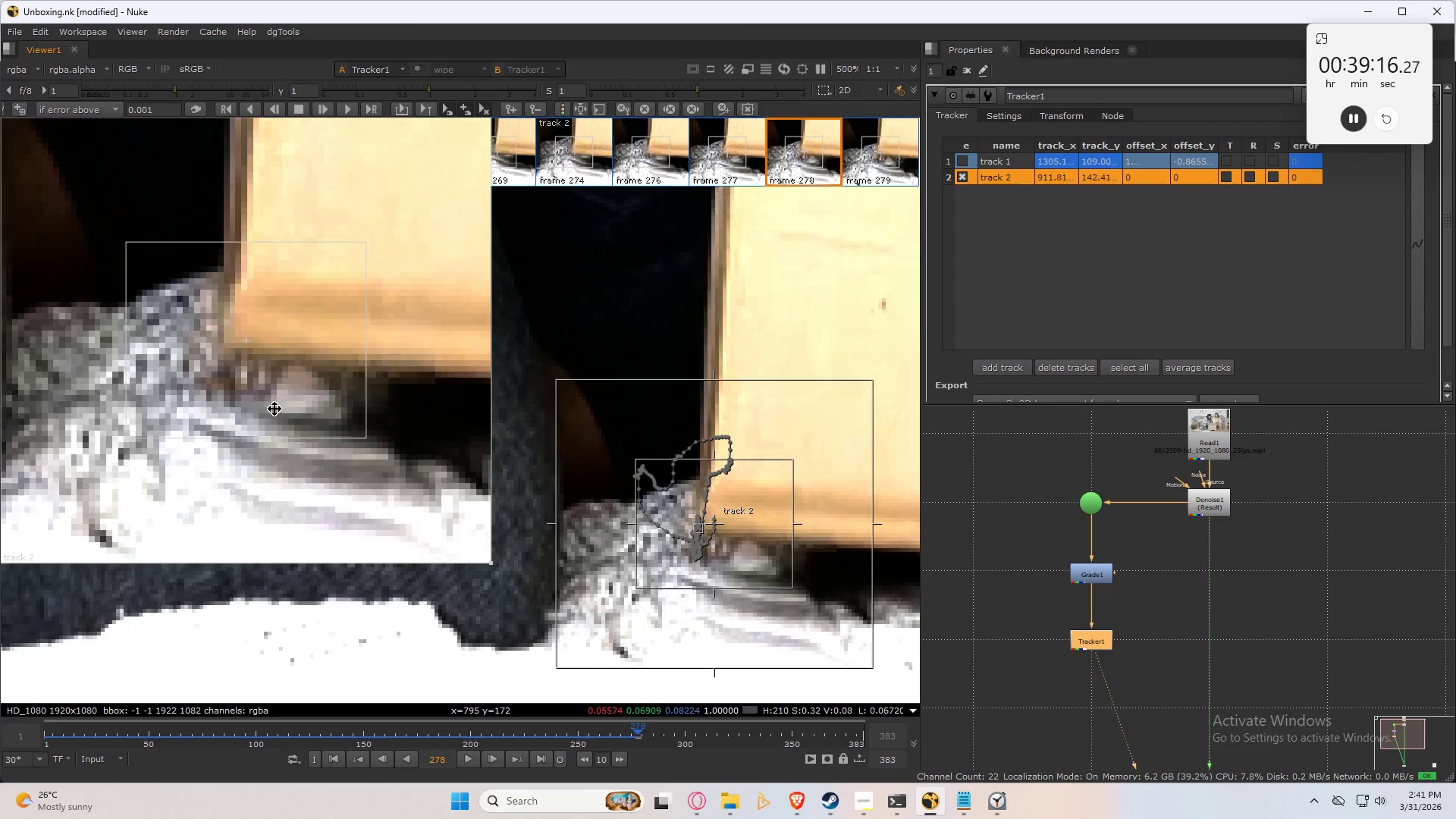 
key(ArrowRight)
 